 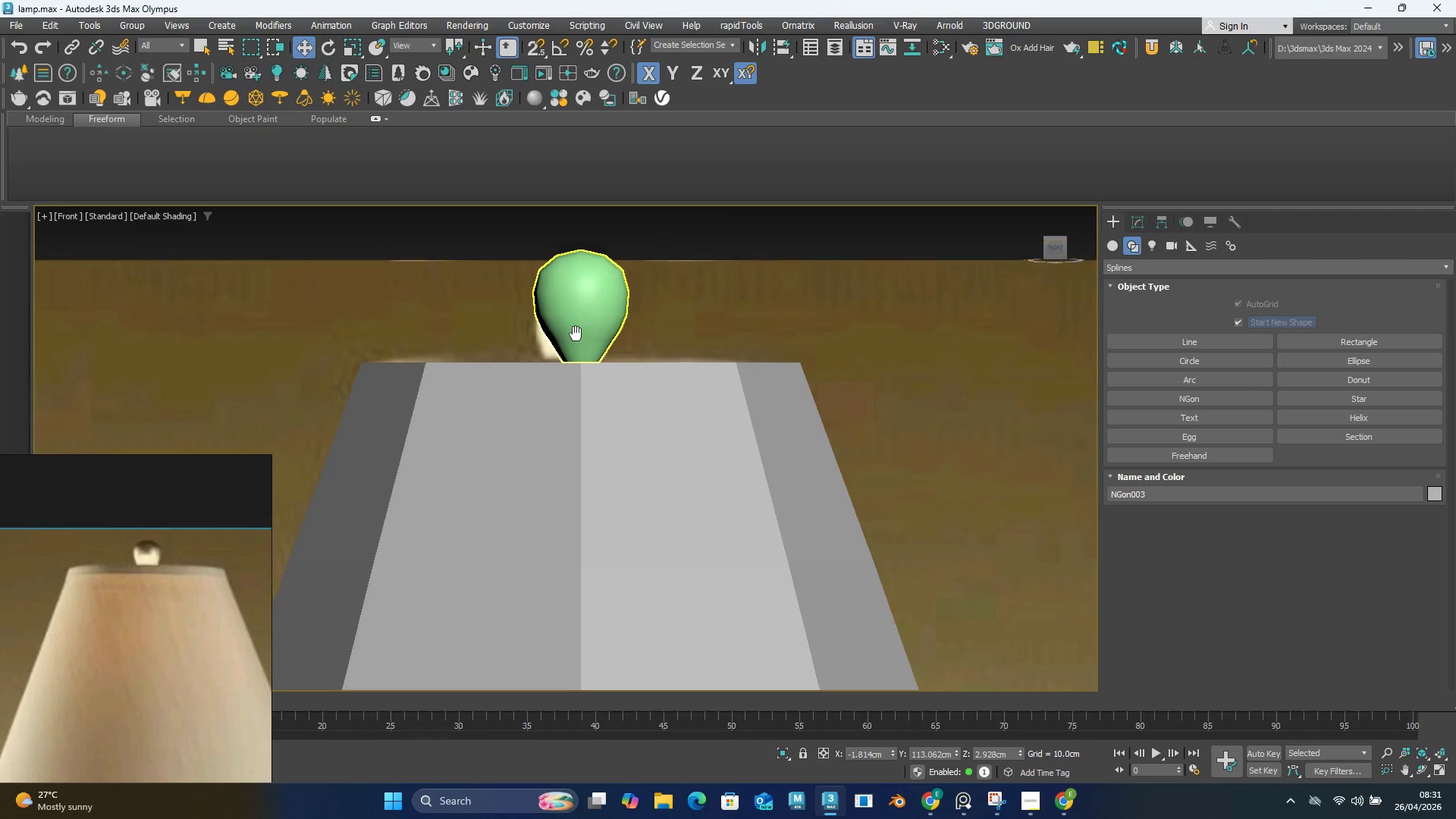 
left_click([578, 325])
 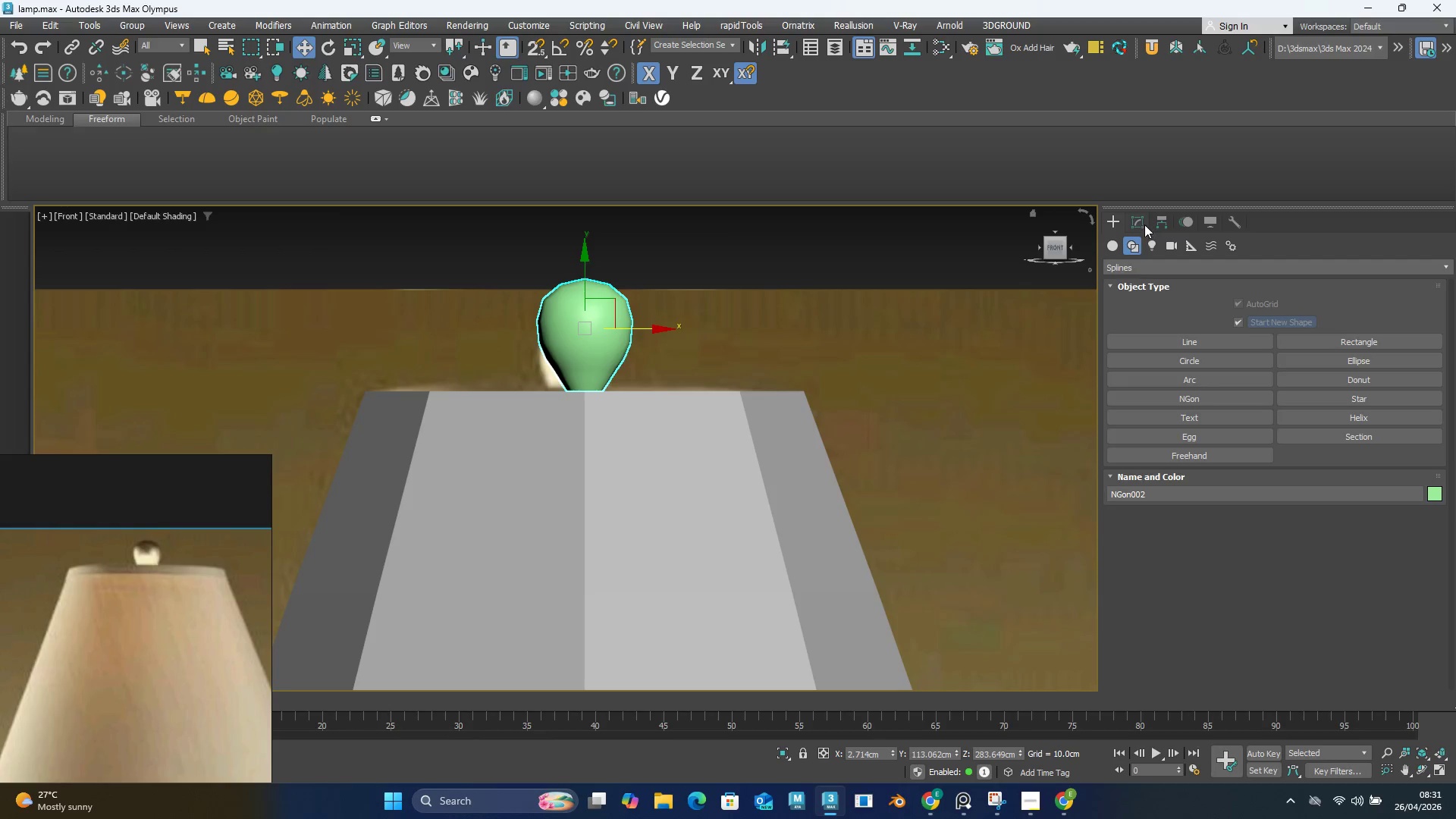 
left_click([1144, 224])
 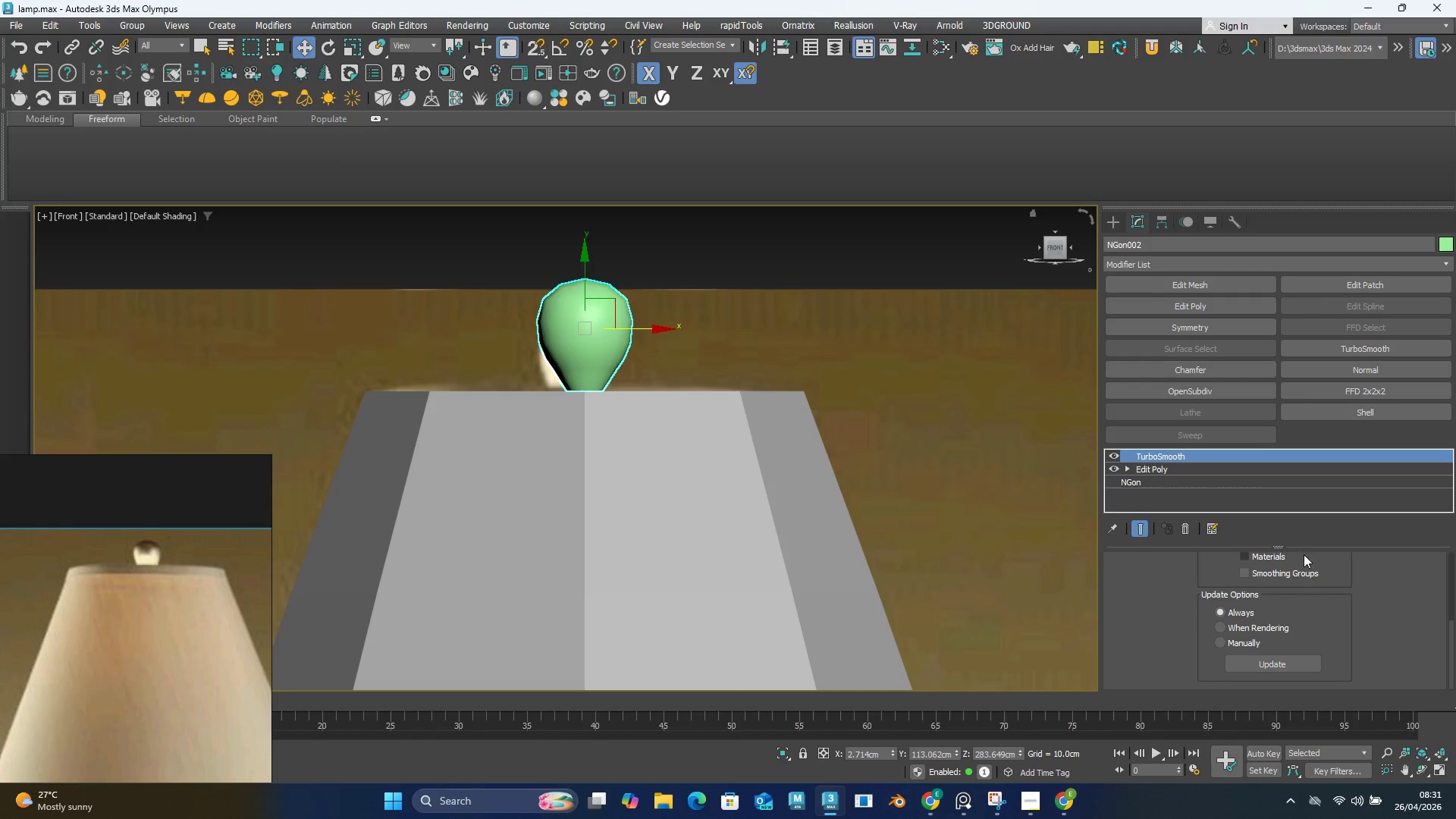 
scroll: coordinate [1356, 604], scroll_direction: up, amount: 12.0
 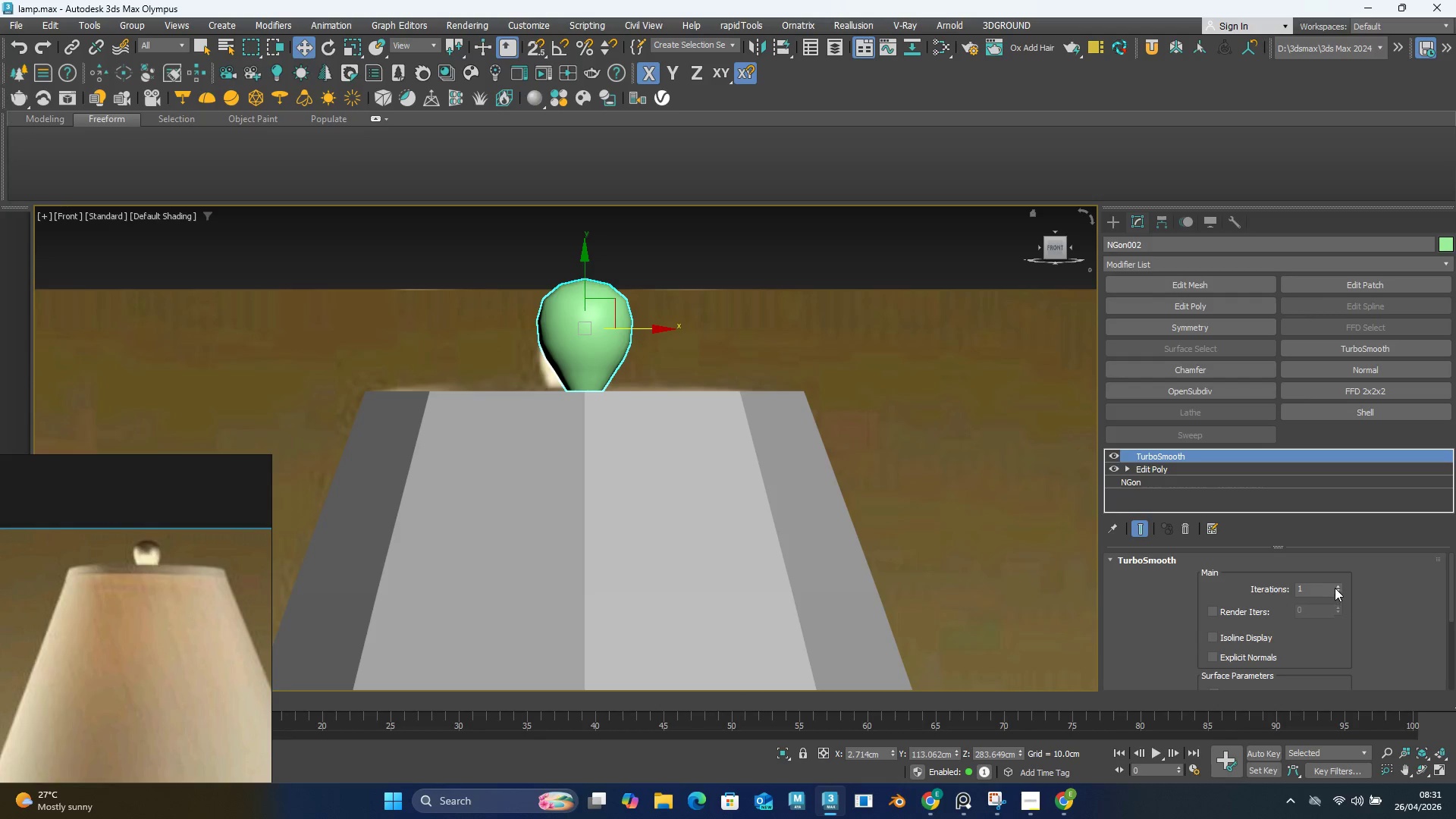 
left_click([1335, 586])
 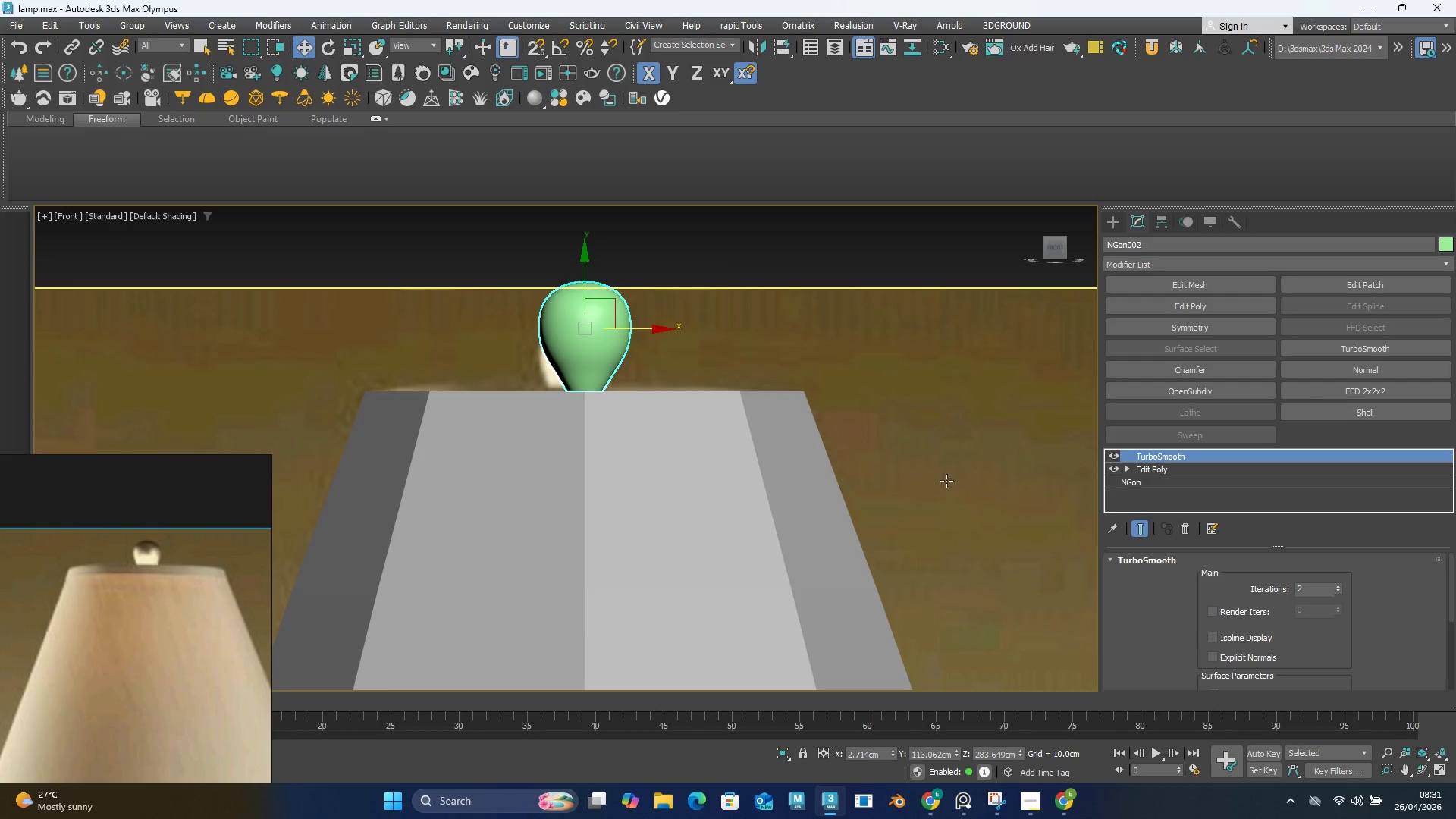 
scroll: coordinate [556, 339], scroll_direction: up, amount: 4.0
 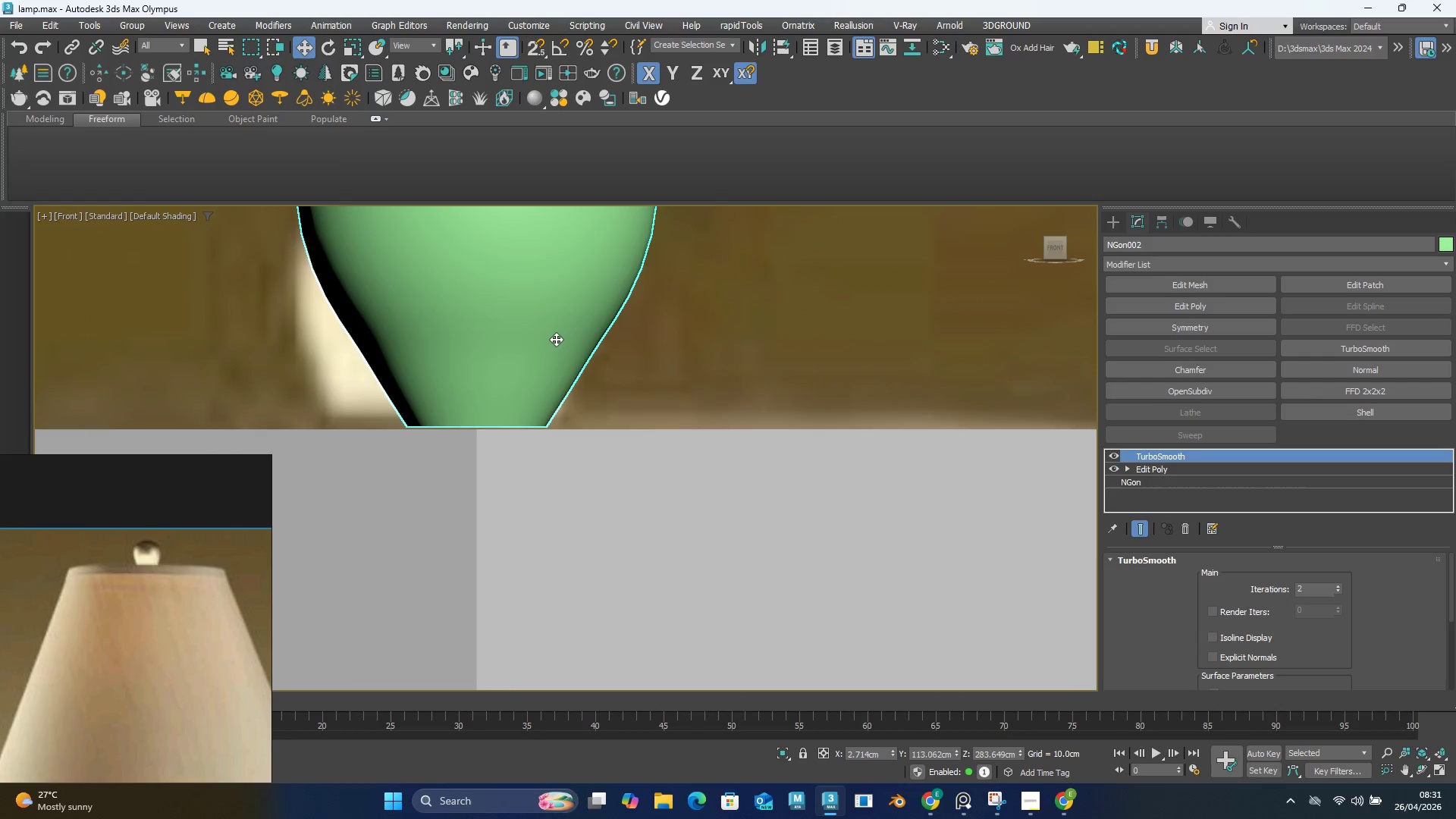 
hold_key(key=AltLeft, duration=0.66)
 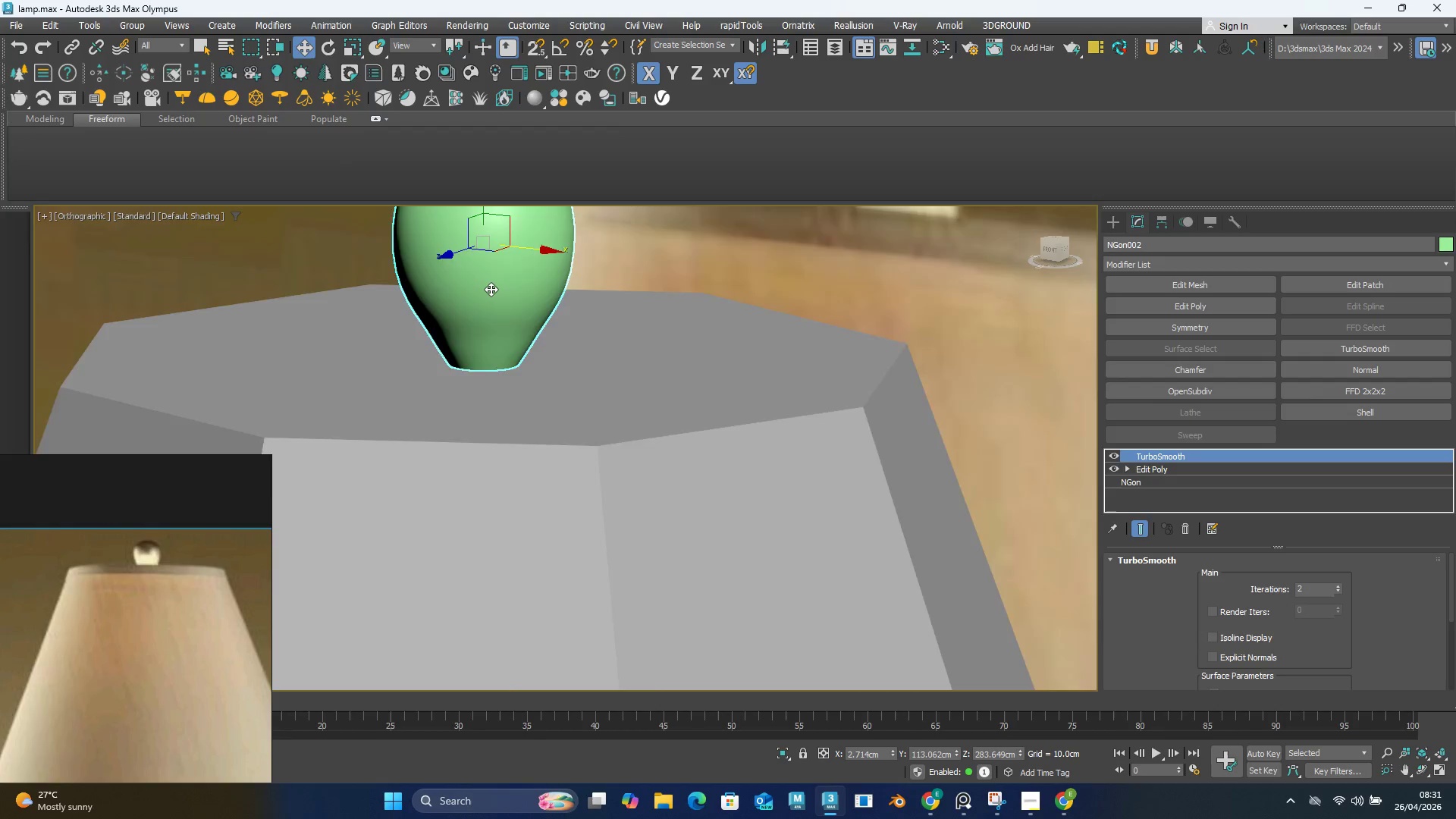 
scroll: coordinate [637, 380], scroll_direction: down, amount: 2.0
 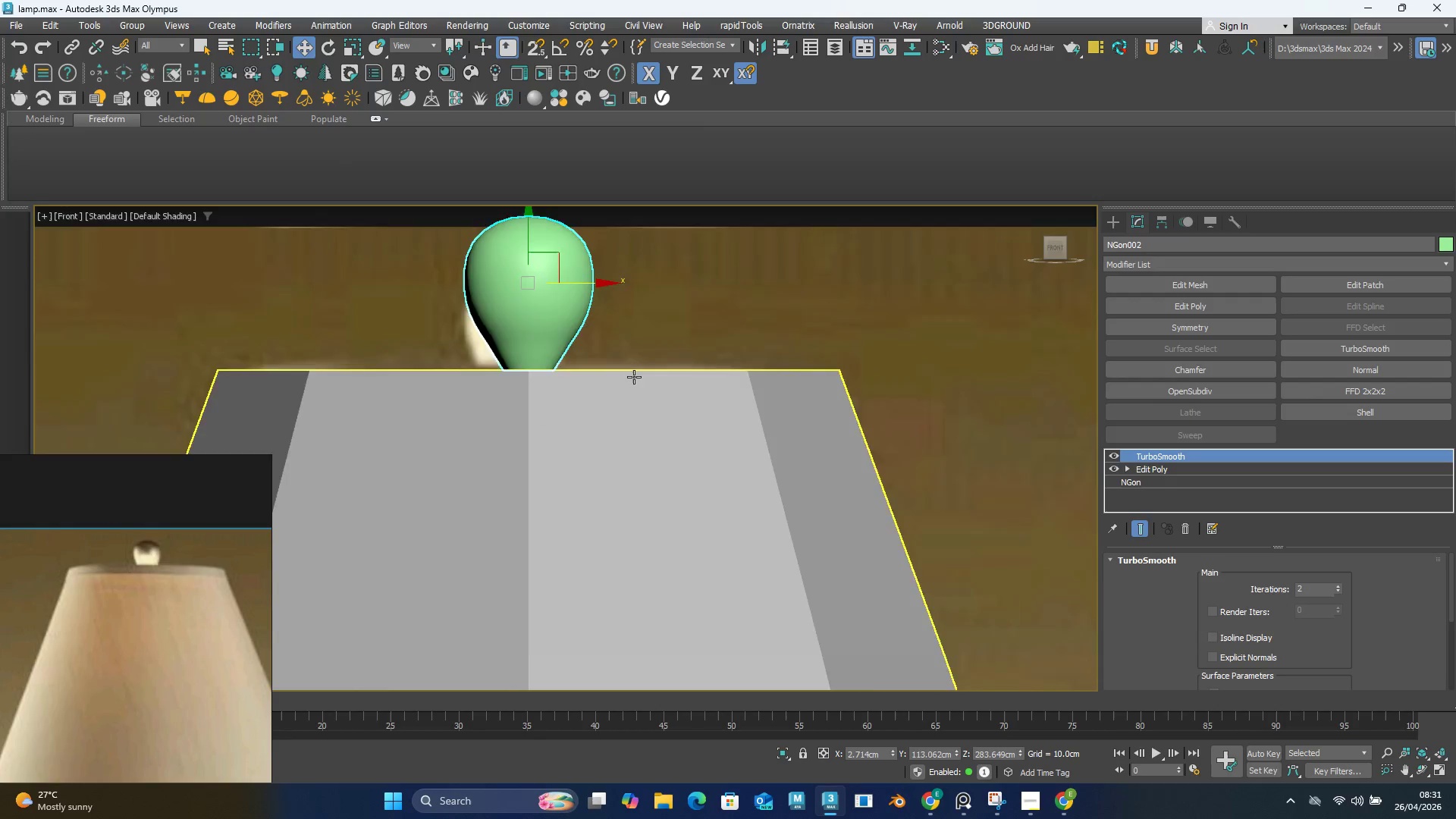 
scroll: coordinate [491, 289], scroll_direction: up, amount: 2.0
 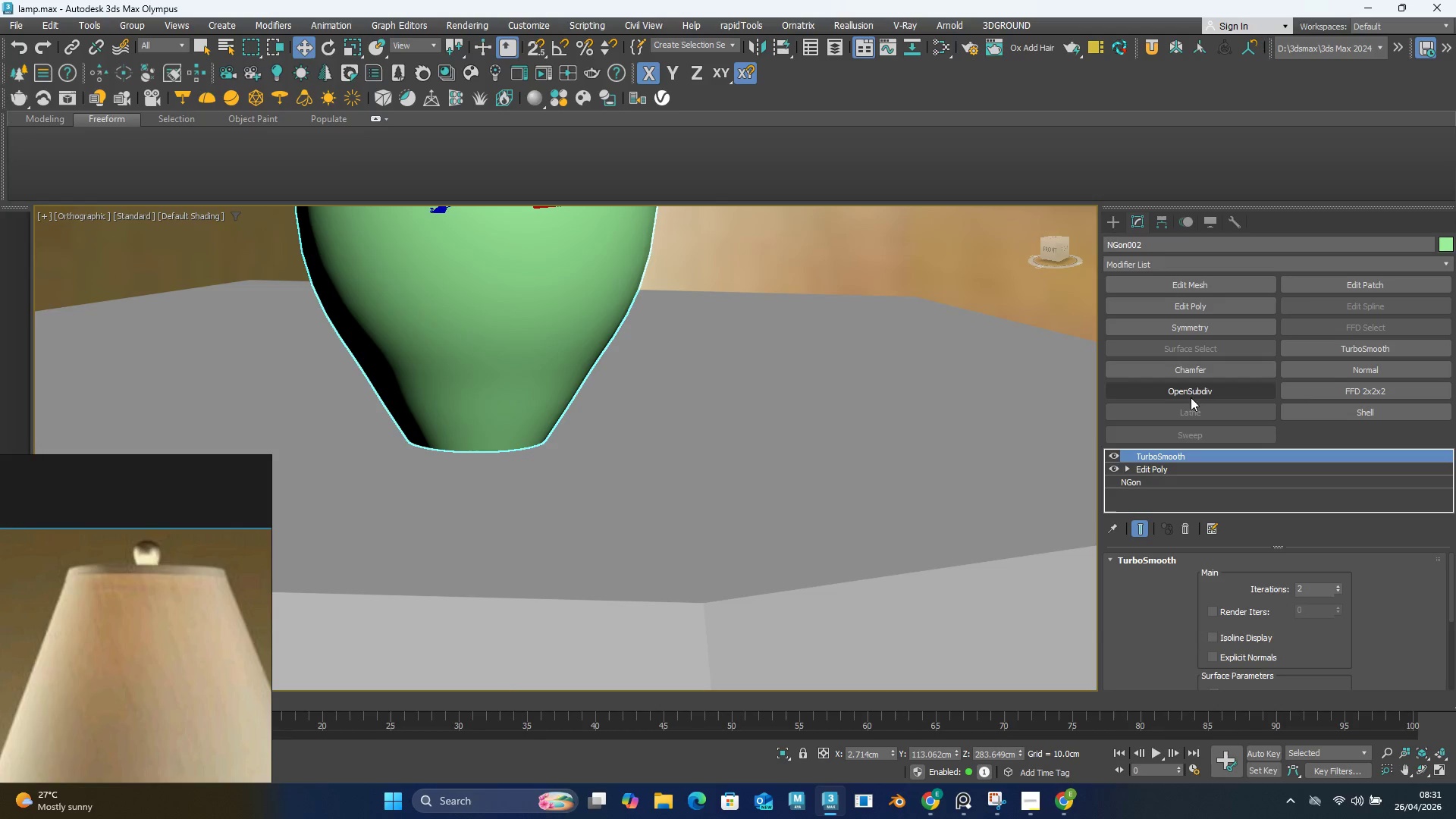 
scroll: coordinate [788, 348], scroll_direction: down, amount: 1.0
 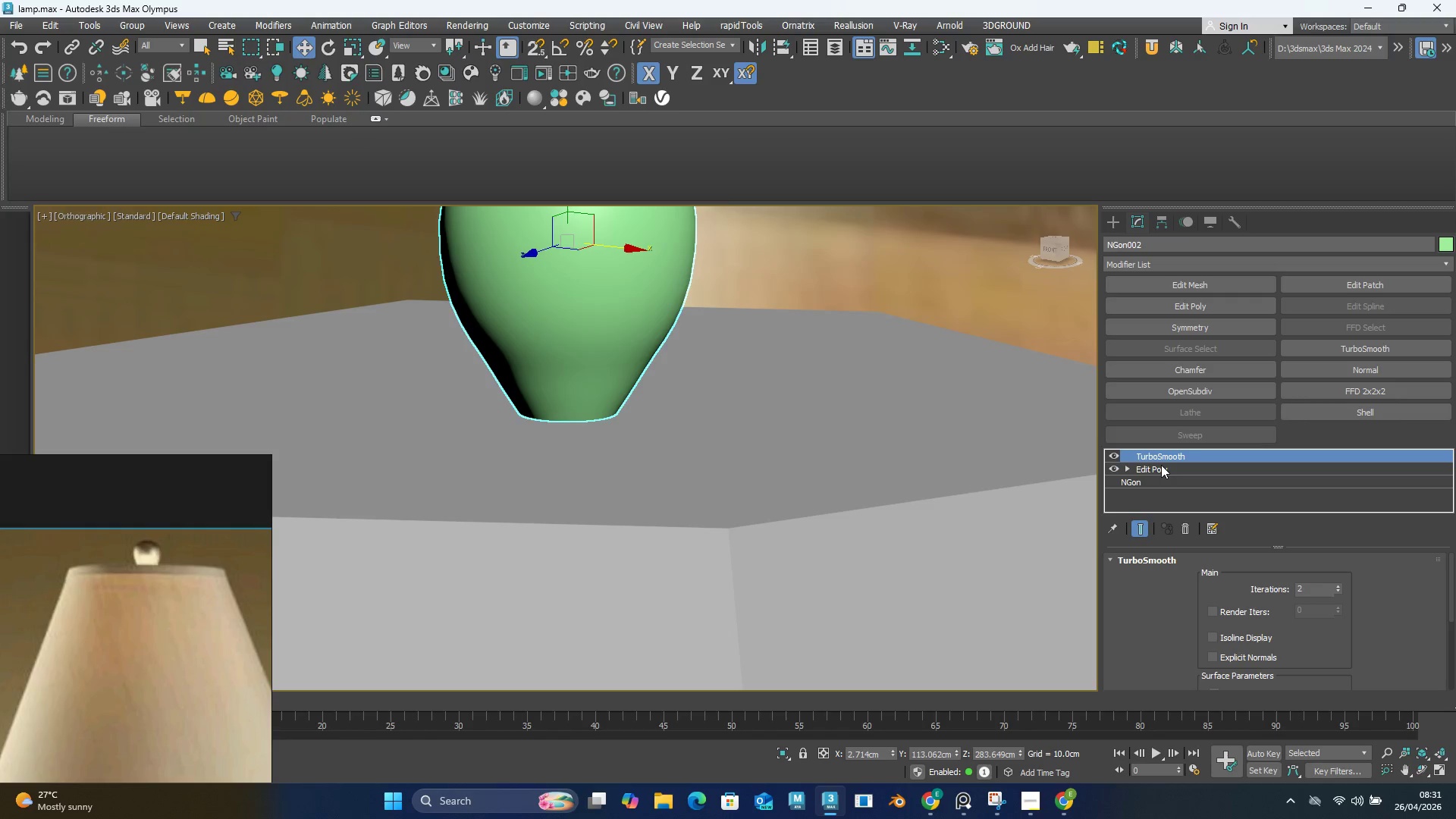 
left_click([1161, 465])
 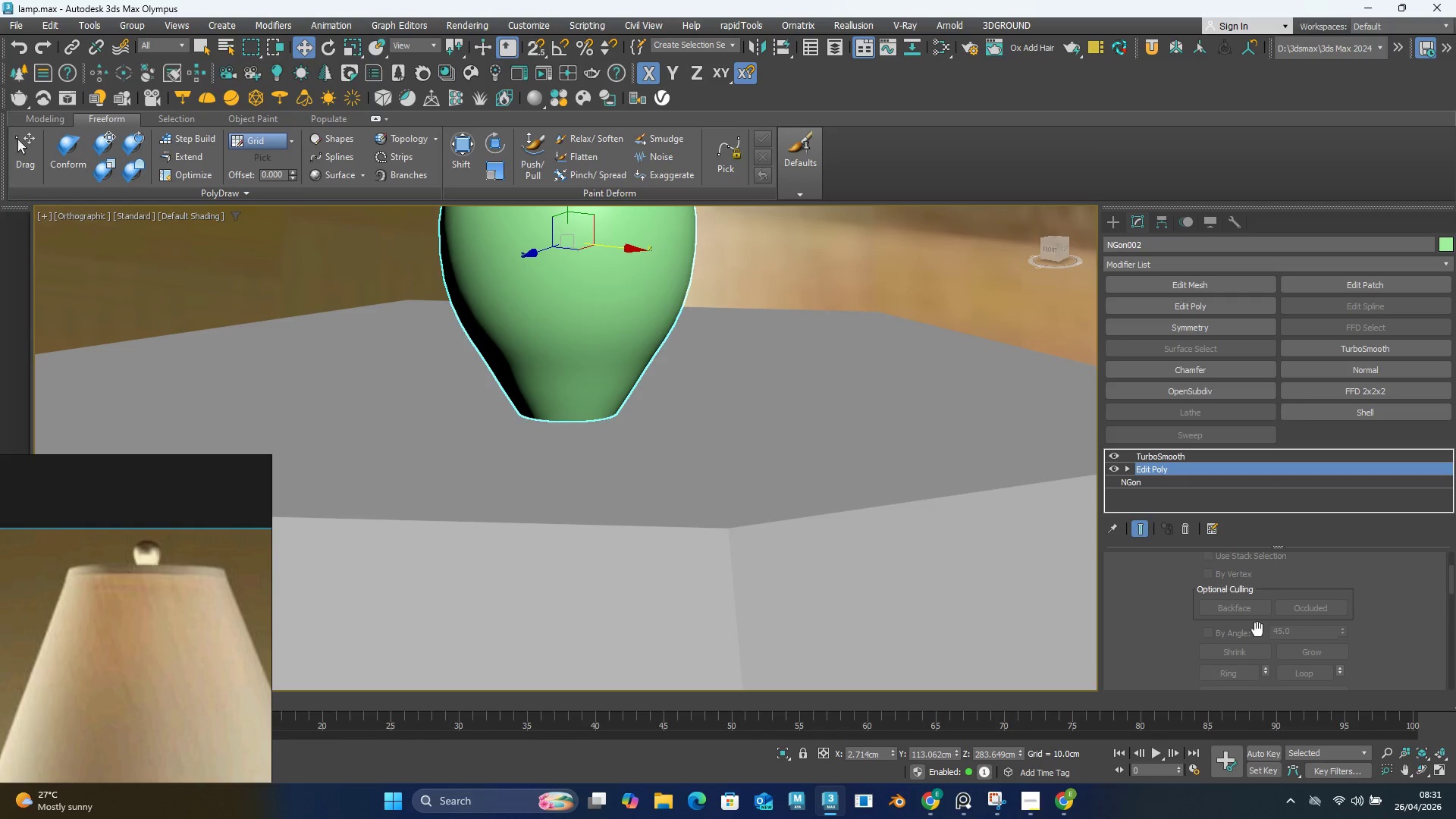 
scroll: coordinate [1268, 608], scroll_direction: up, amount: 4.0
 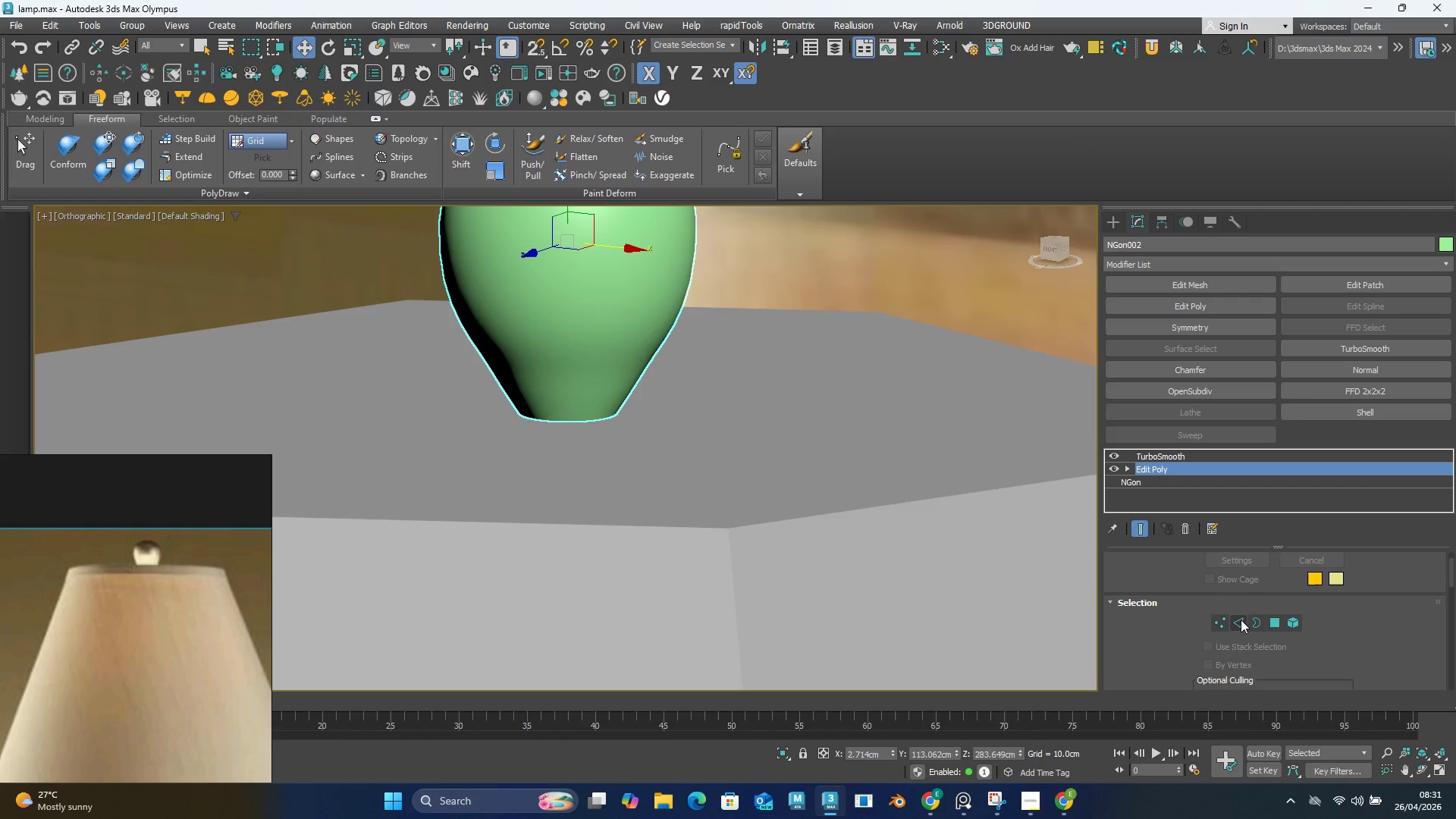 
left_click([1242, 622])
 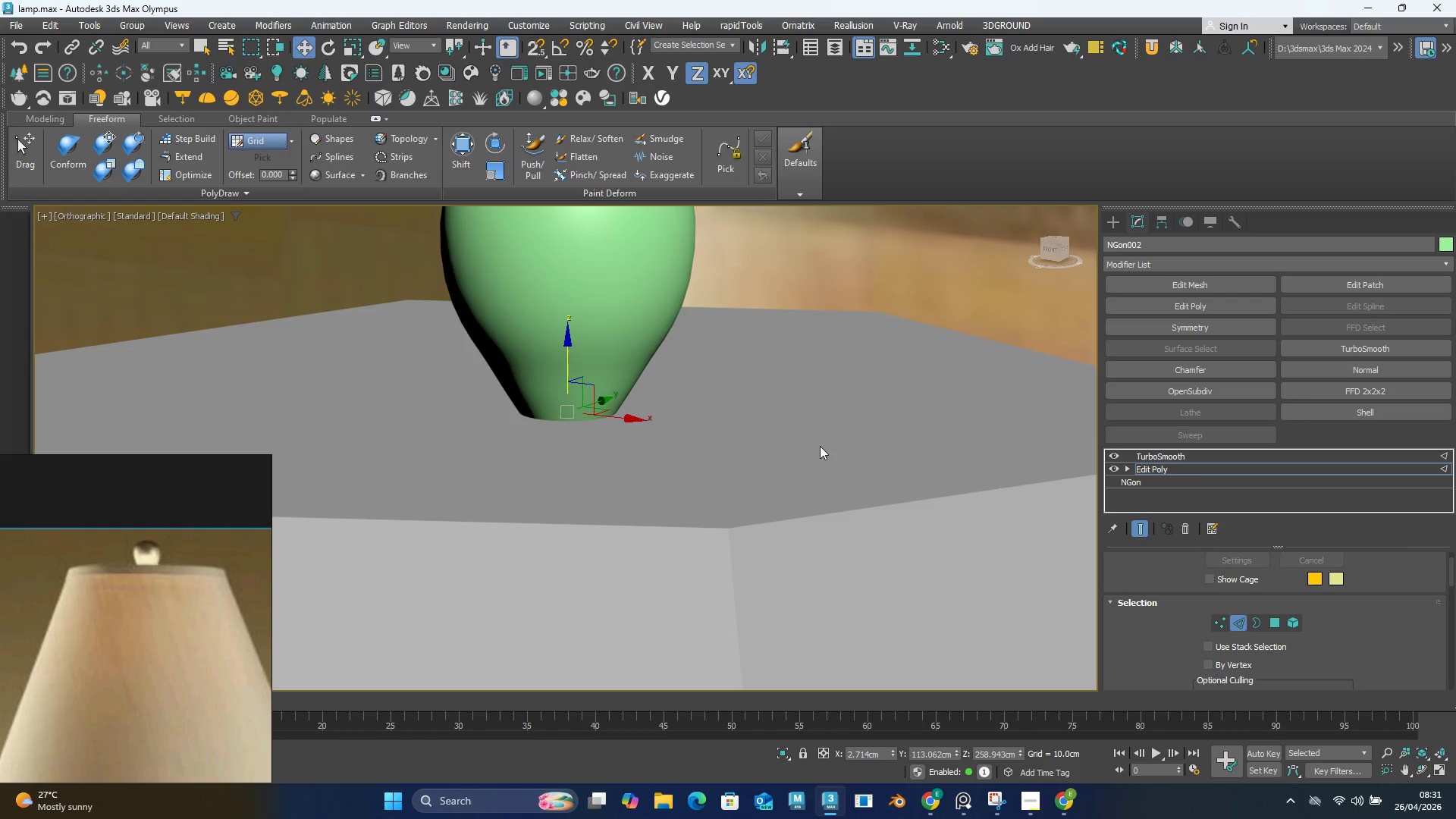 
key(F4)
 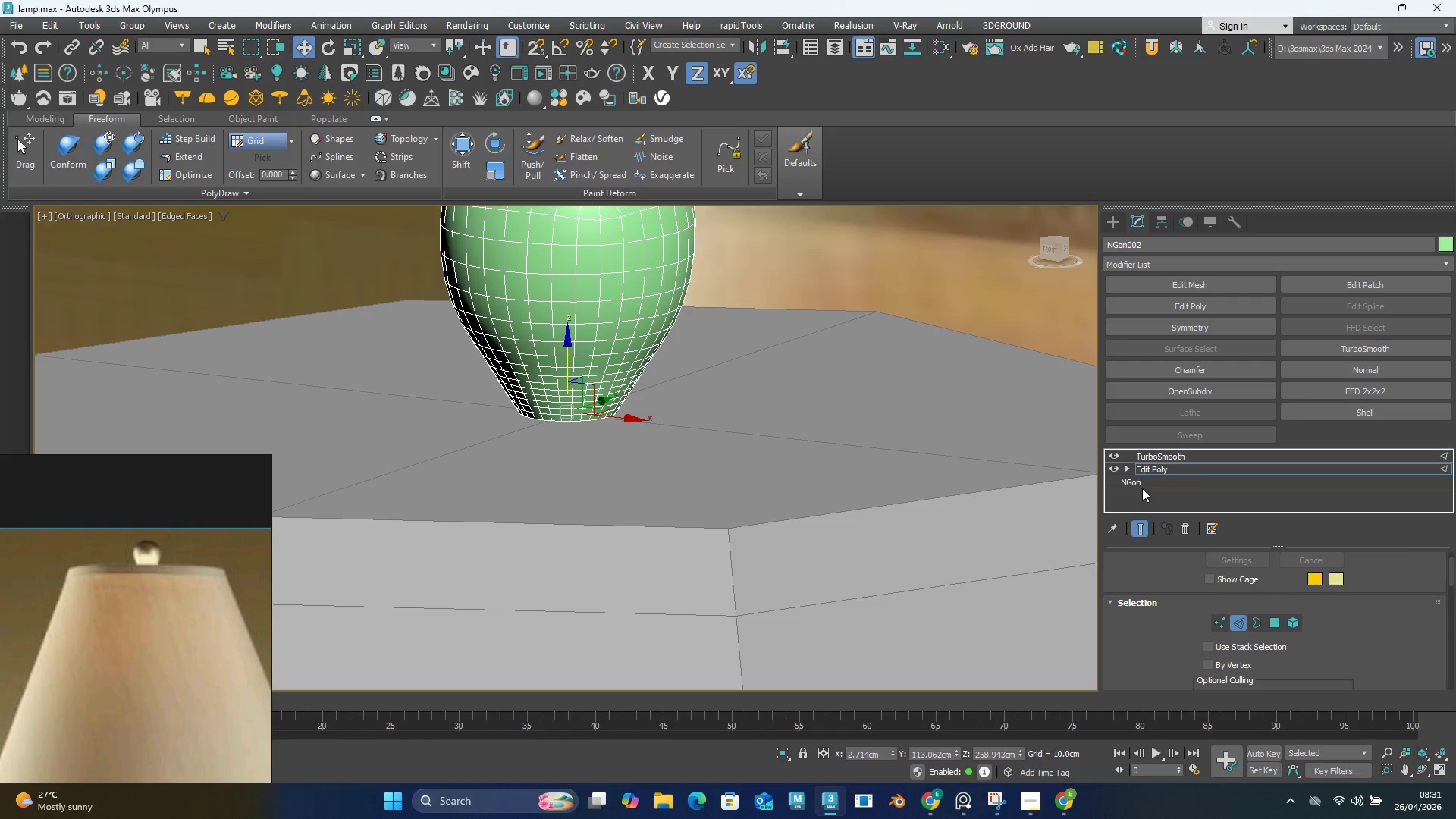 
left_click([1144, 529])
 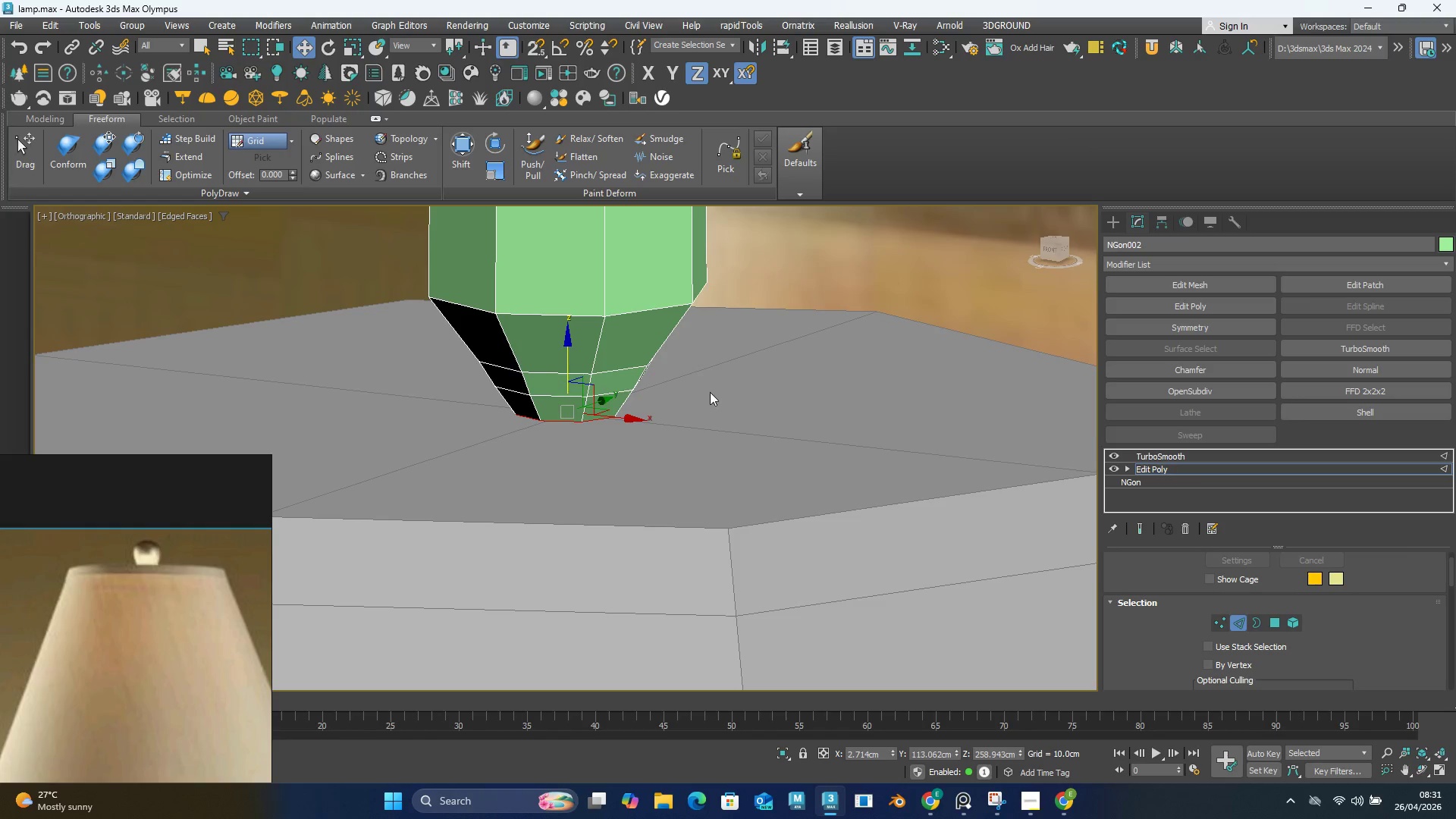 
scroll: coordinate [642, 396], scroll_direction: up, amount: 1.0
 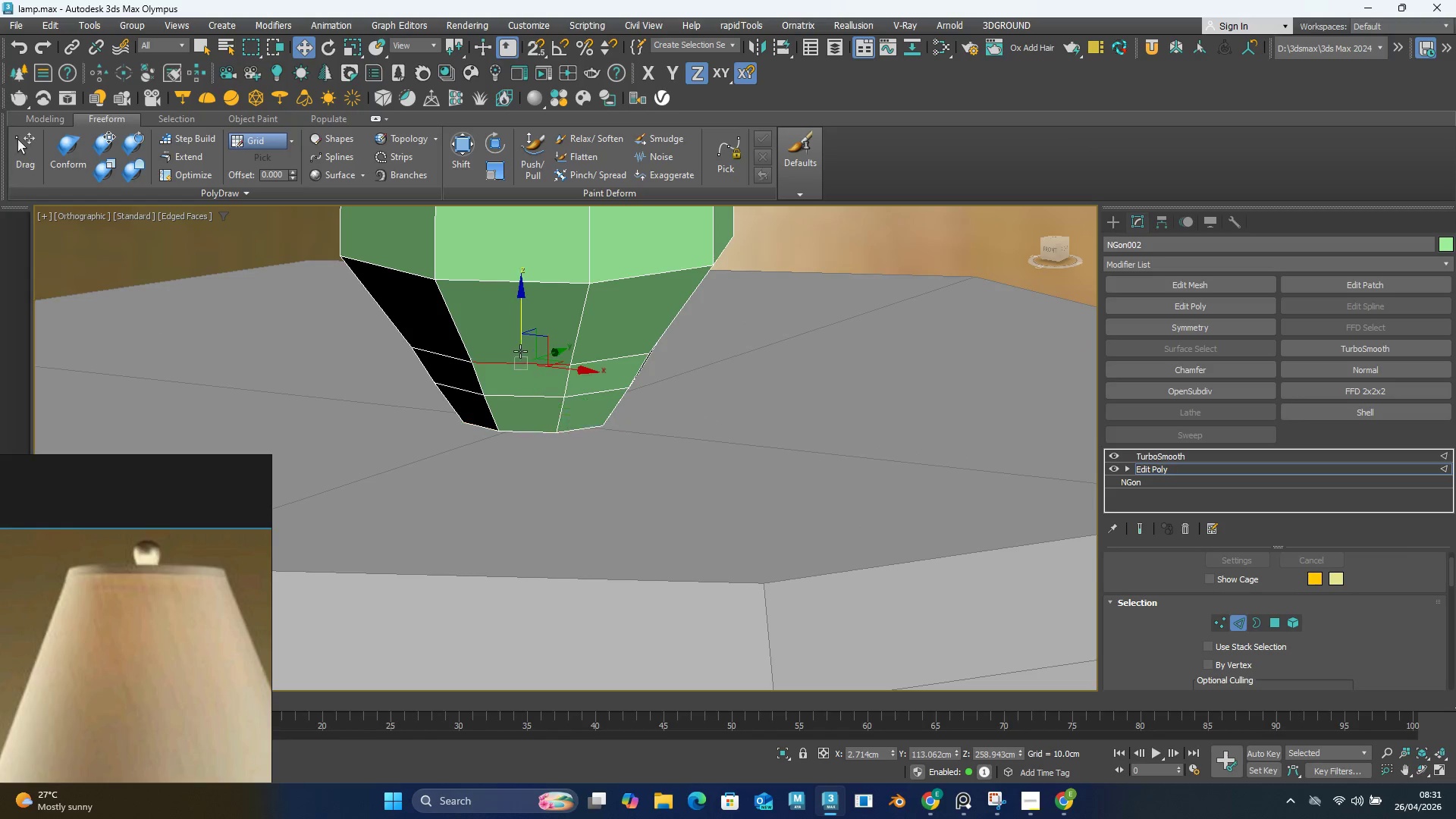 
double_click([520, 351])
 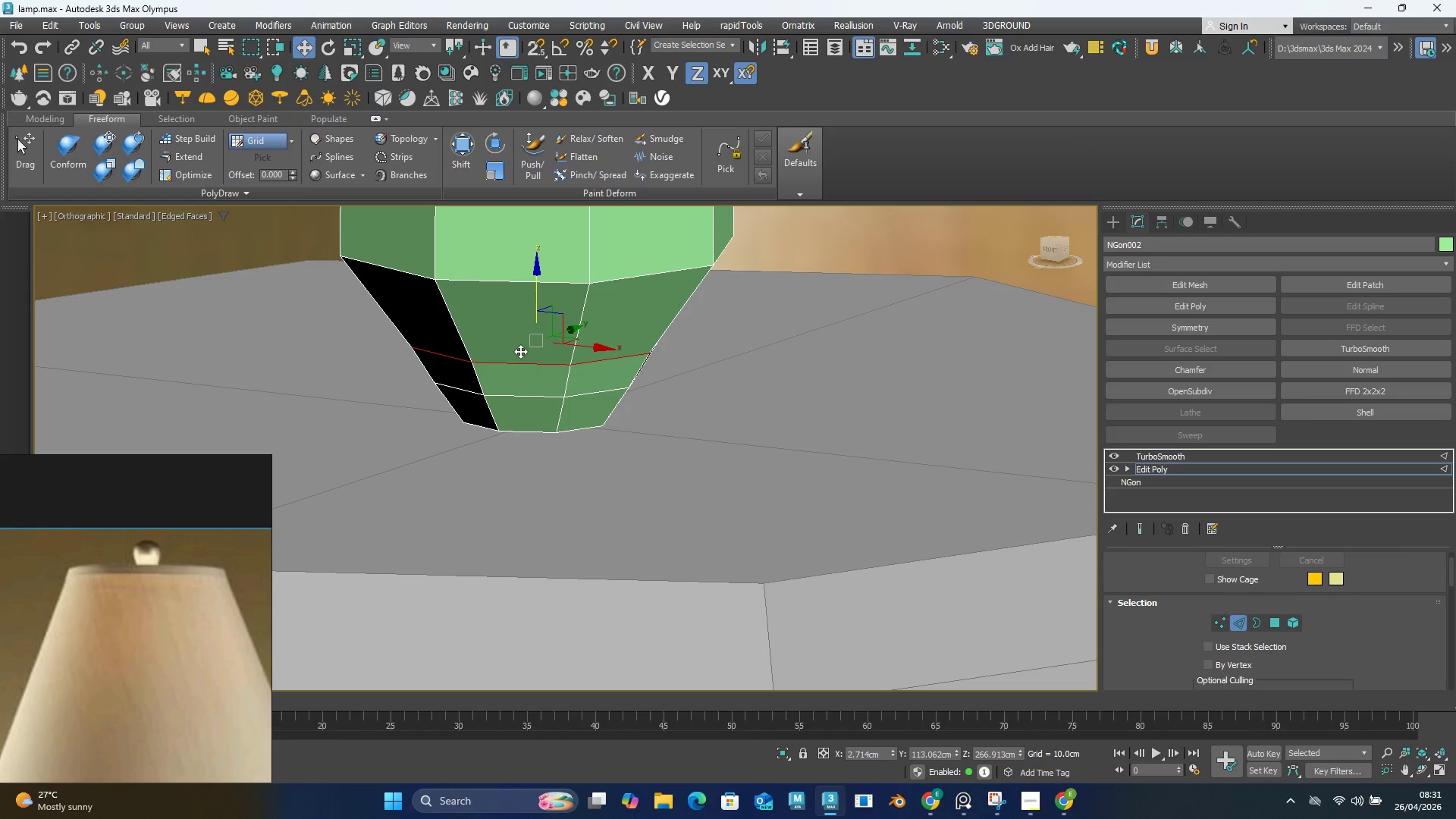 
key(Control+Backspace)
 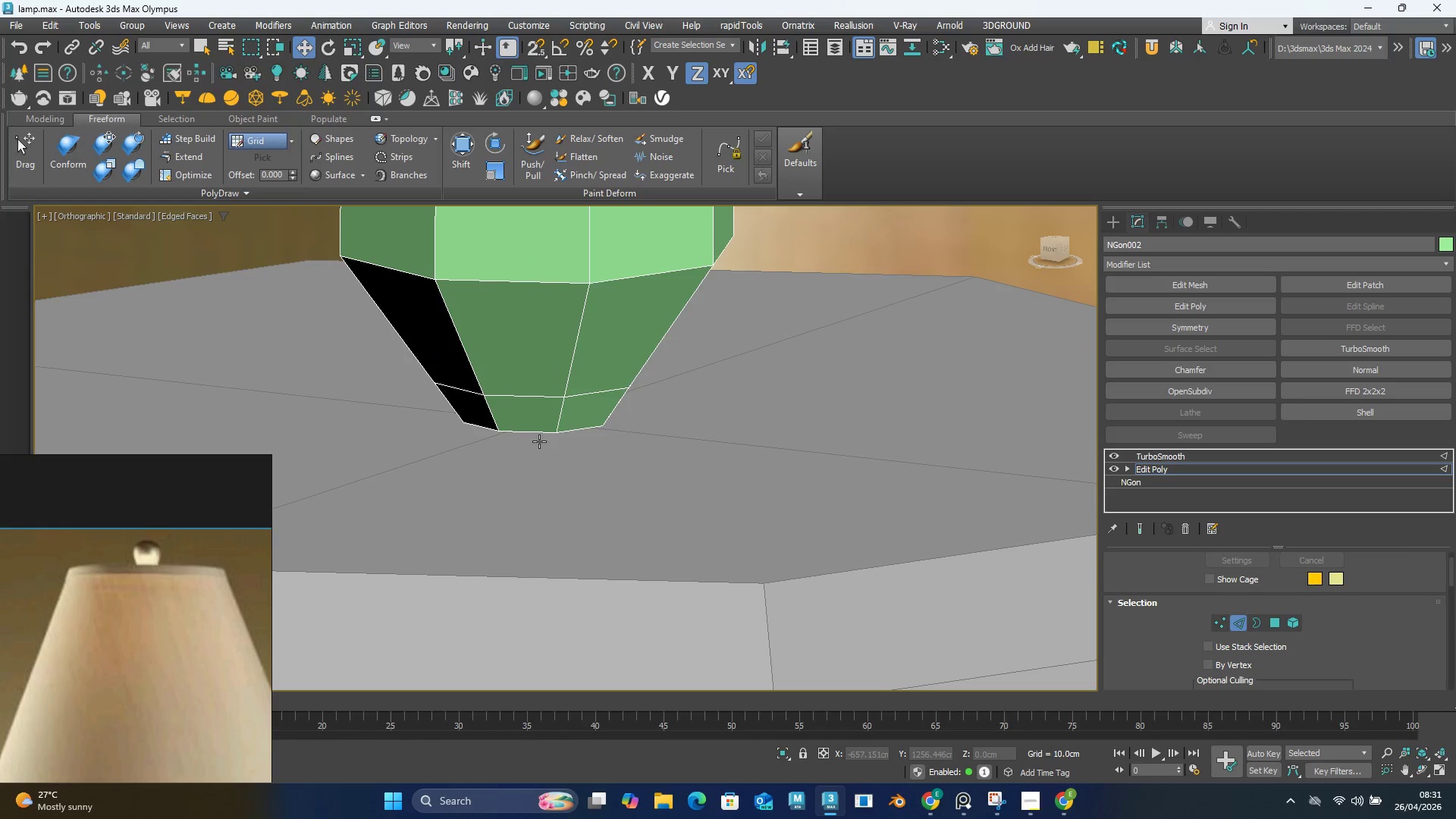 
key(4)
 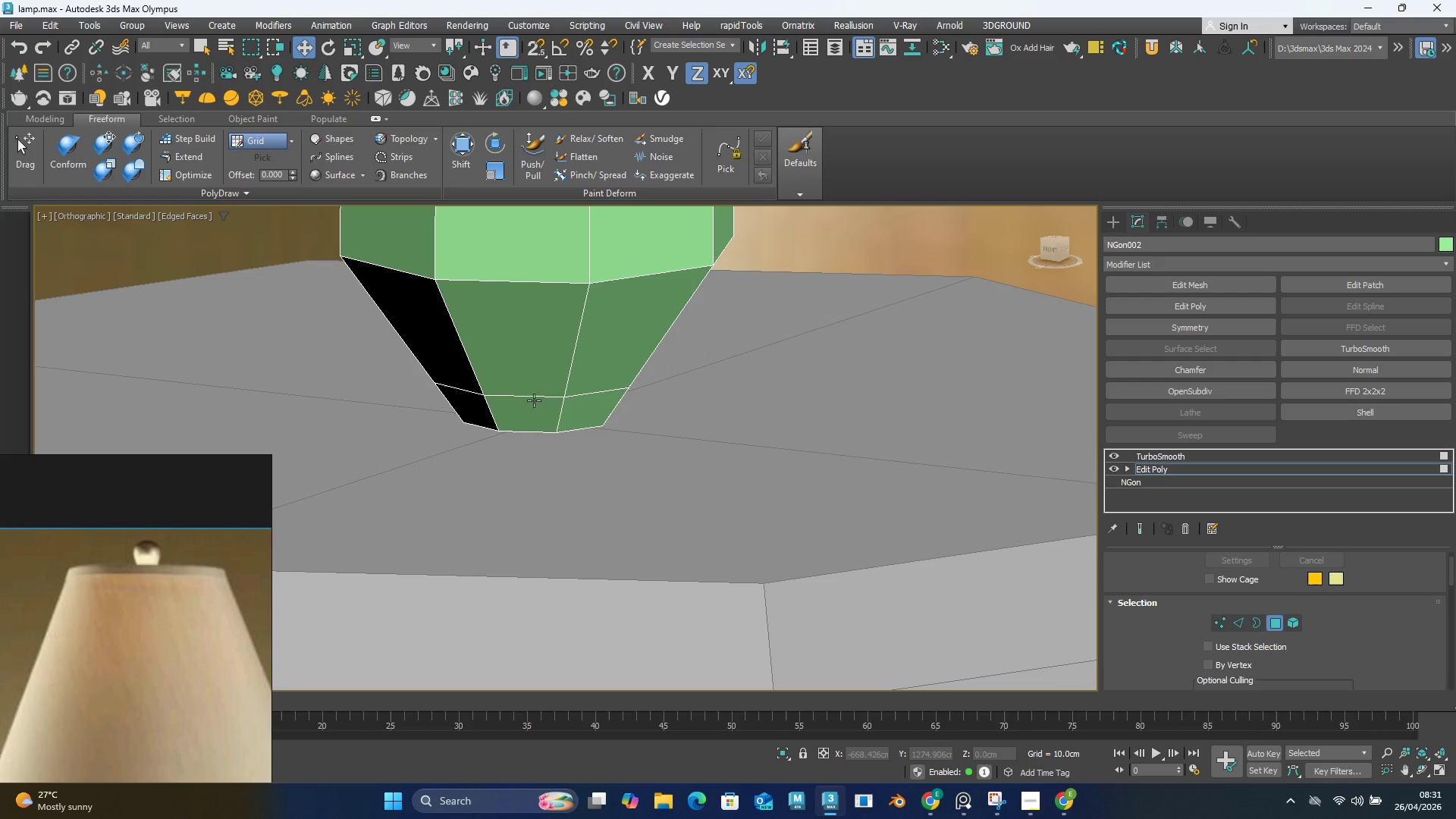 
left_click([534, 400])
 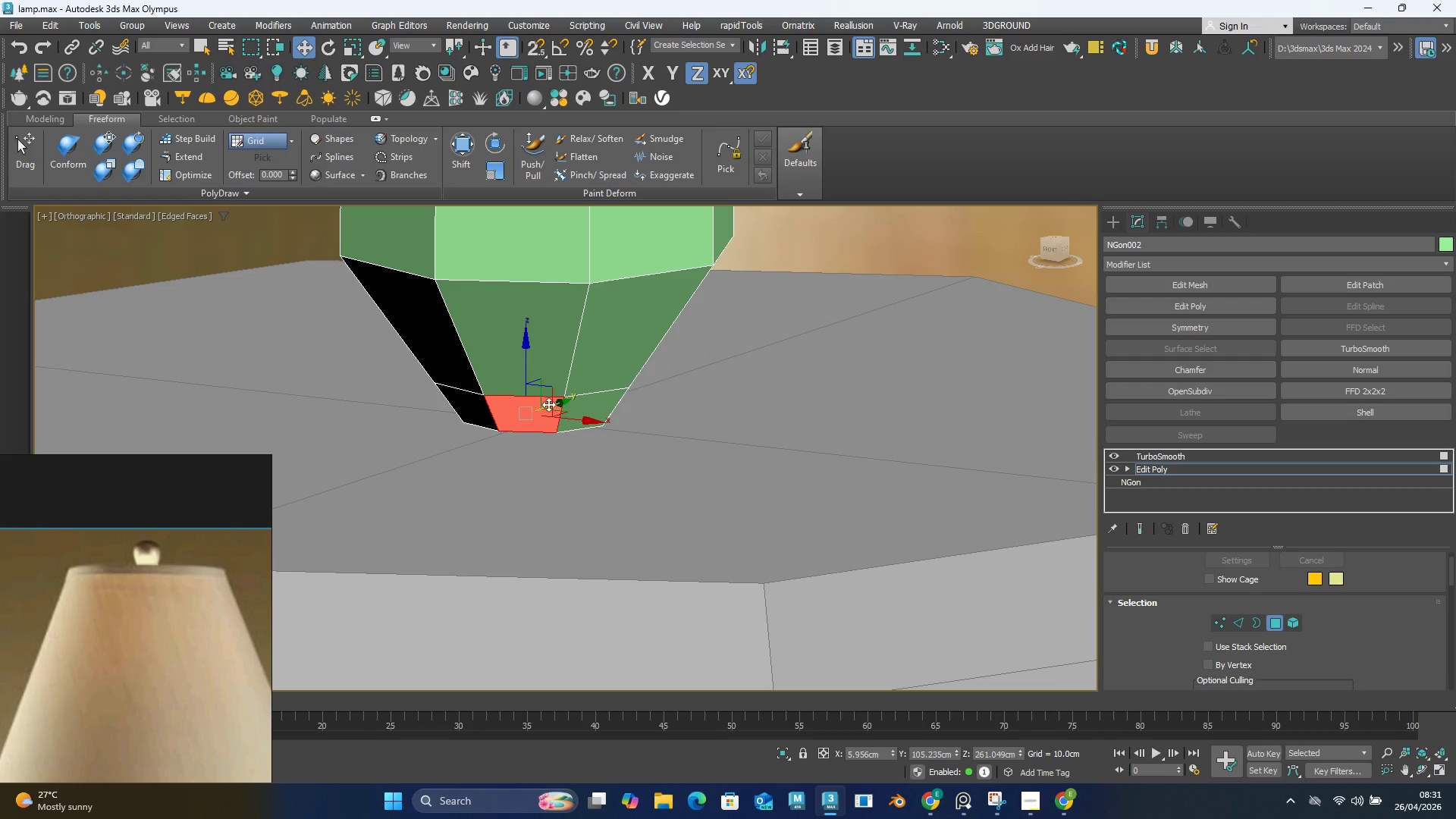 
hold_key(key=ControlLeft, duration=0.91)
left_click([576, 410])
 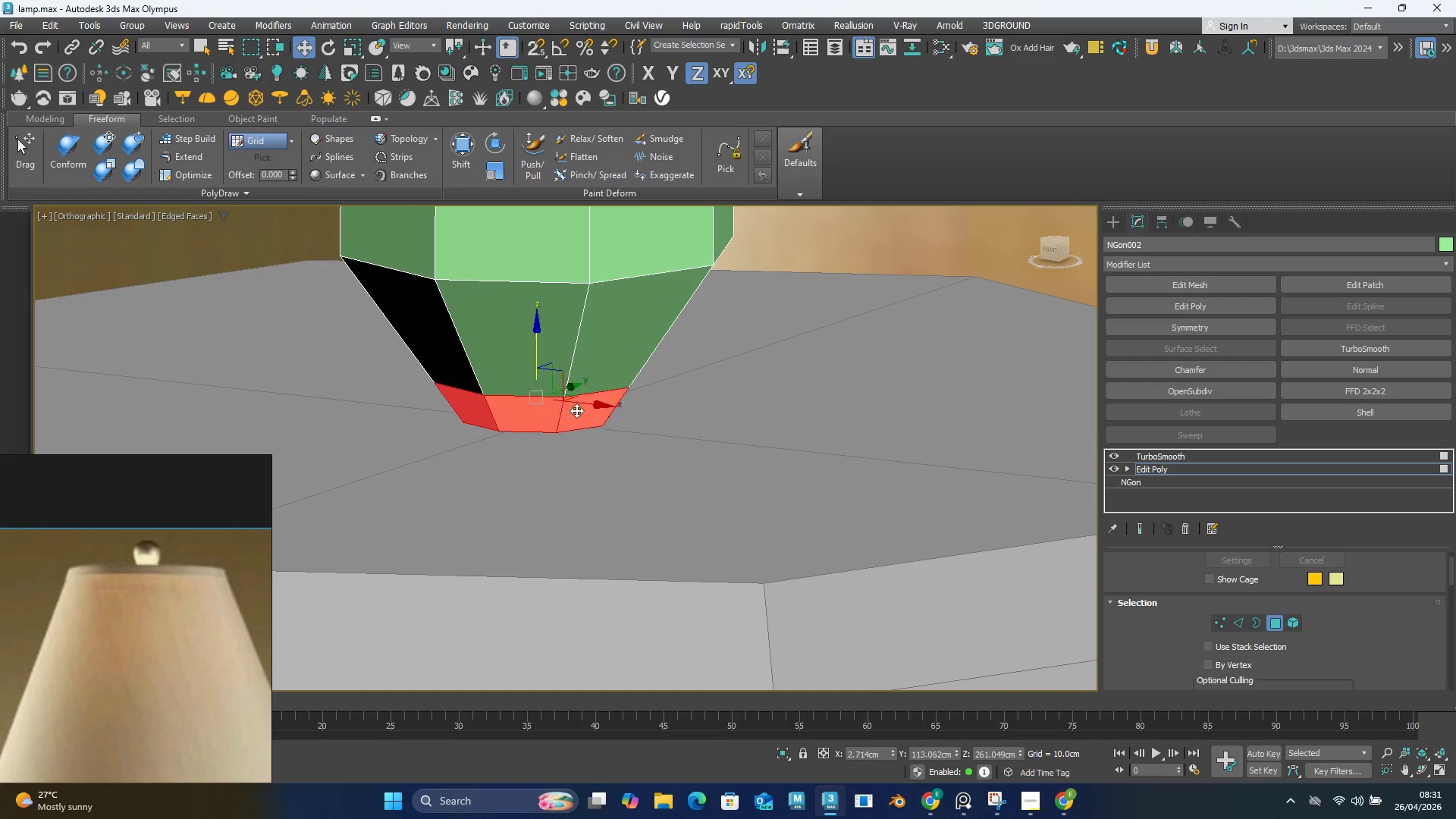 
double_click([576, 410])
 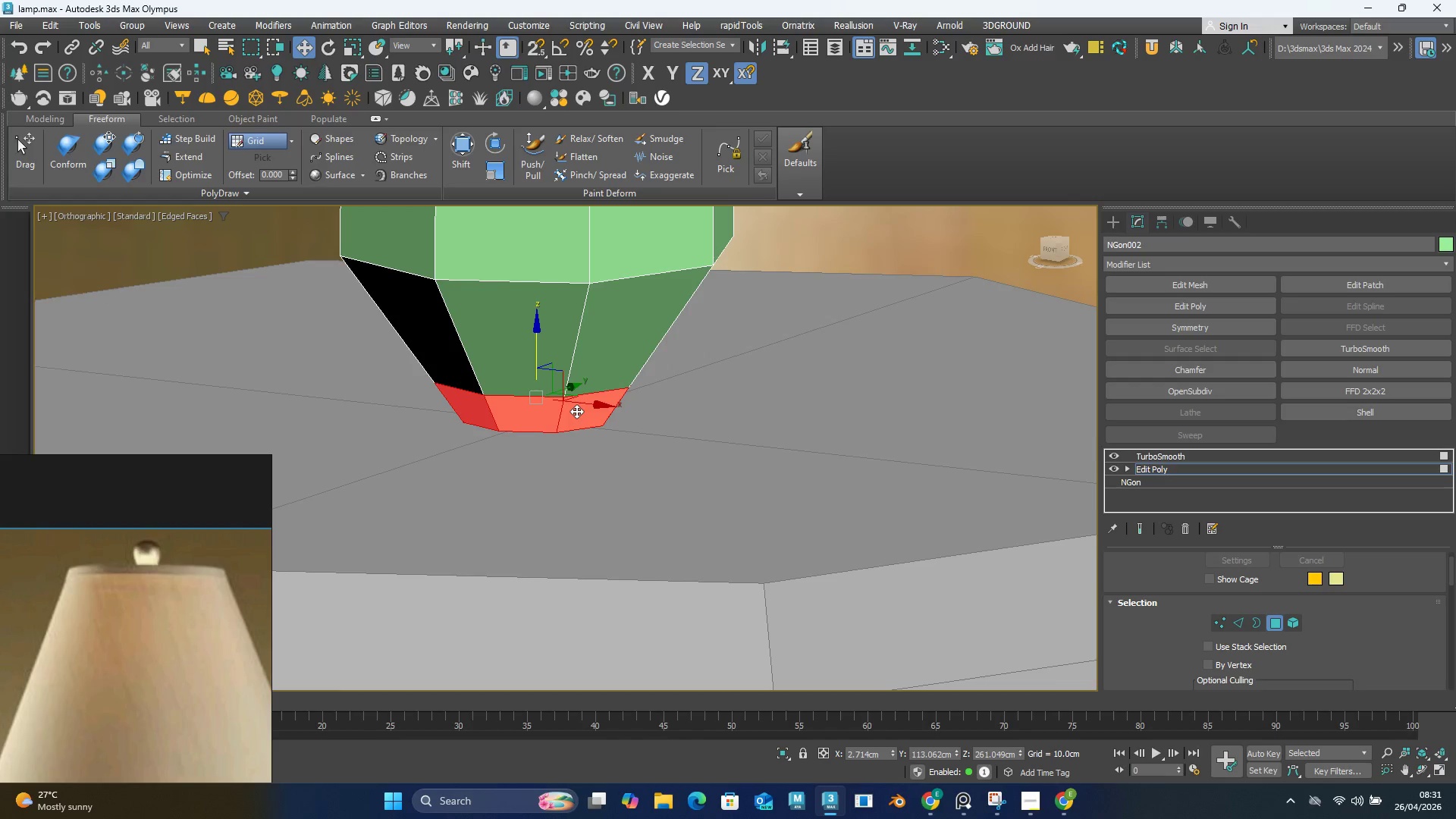 
key(Delete)
 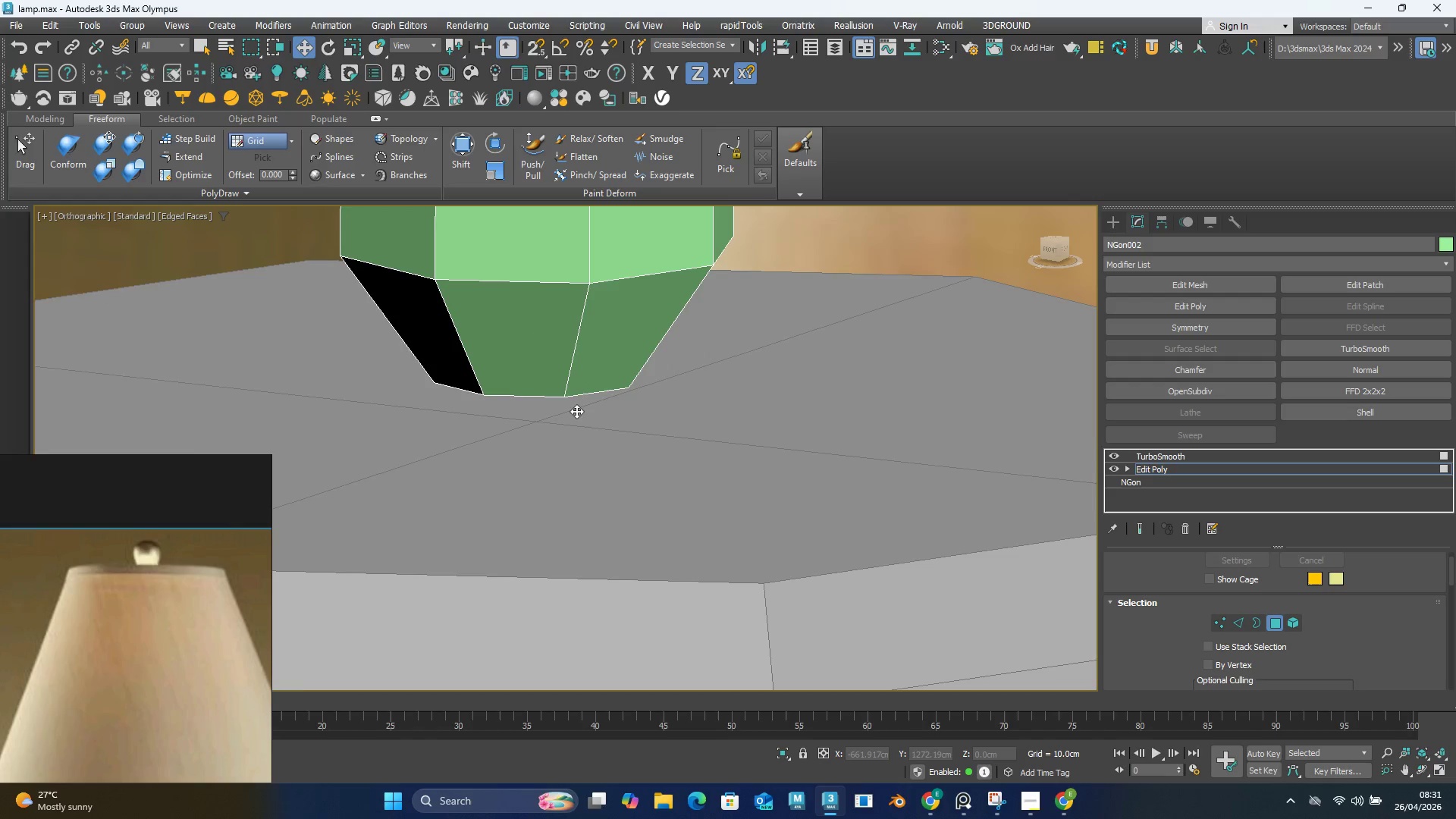 
scroll: coordinate [576, 412], scroll_direction: down, amount: 5.0
 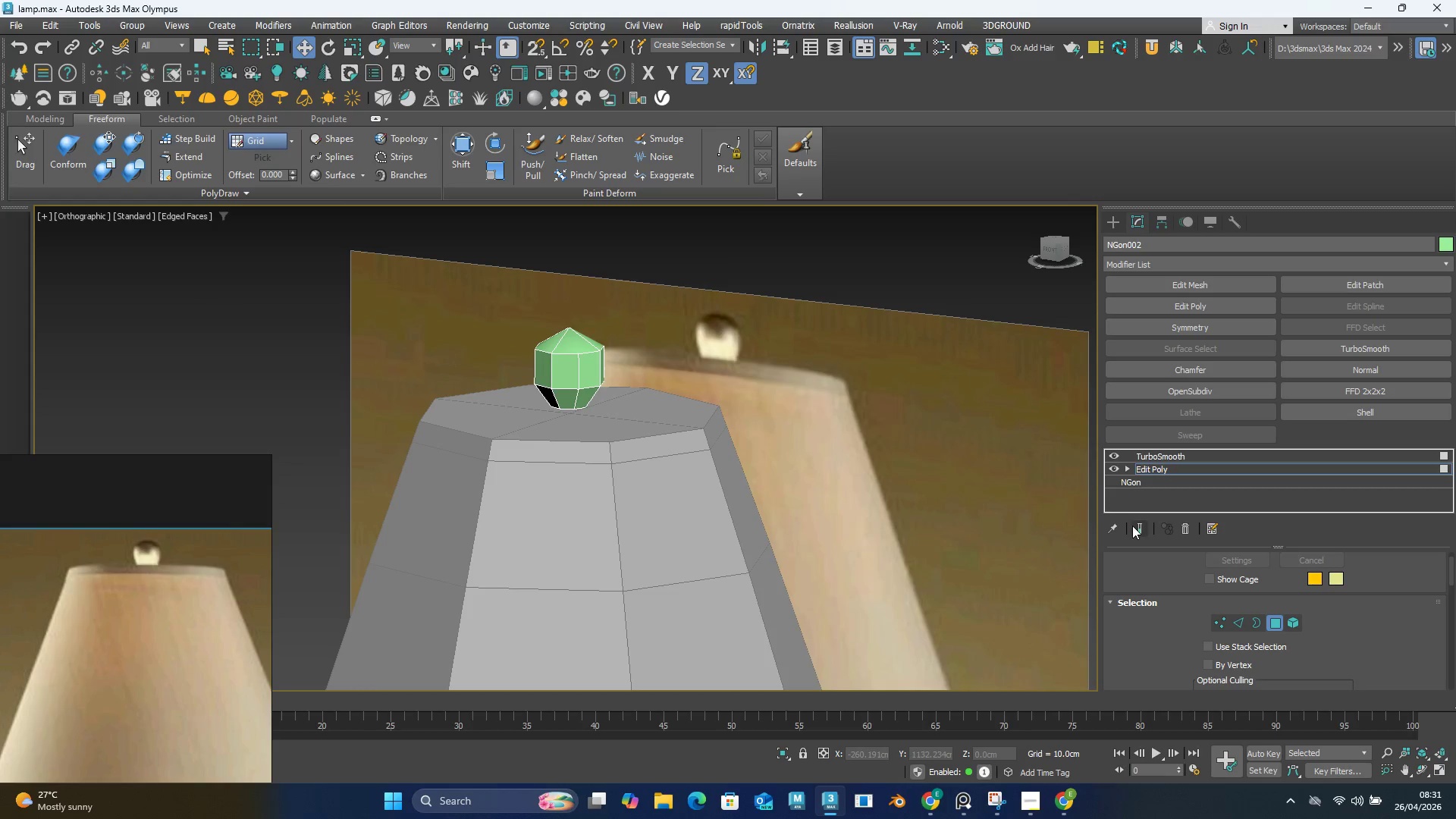 
left_click([1137, 523])
 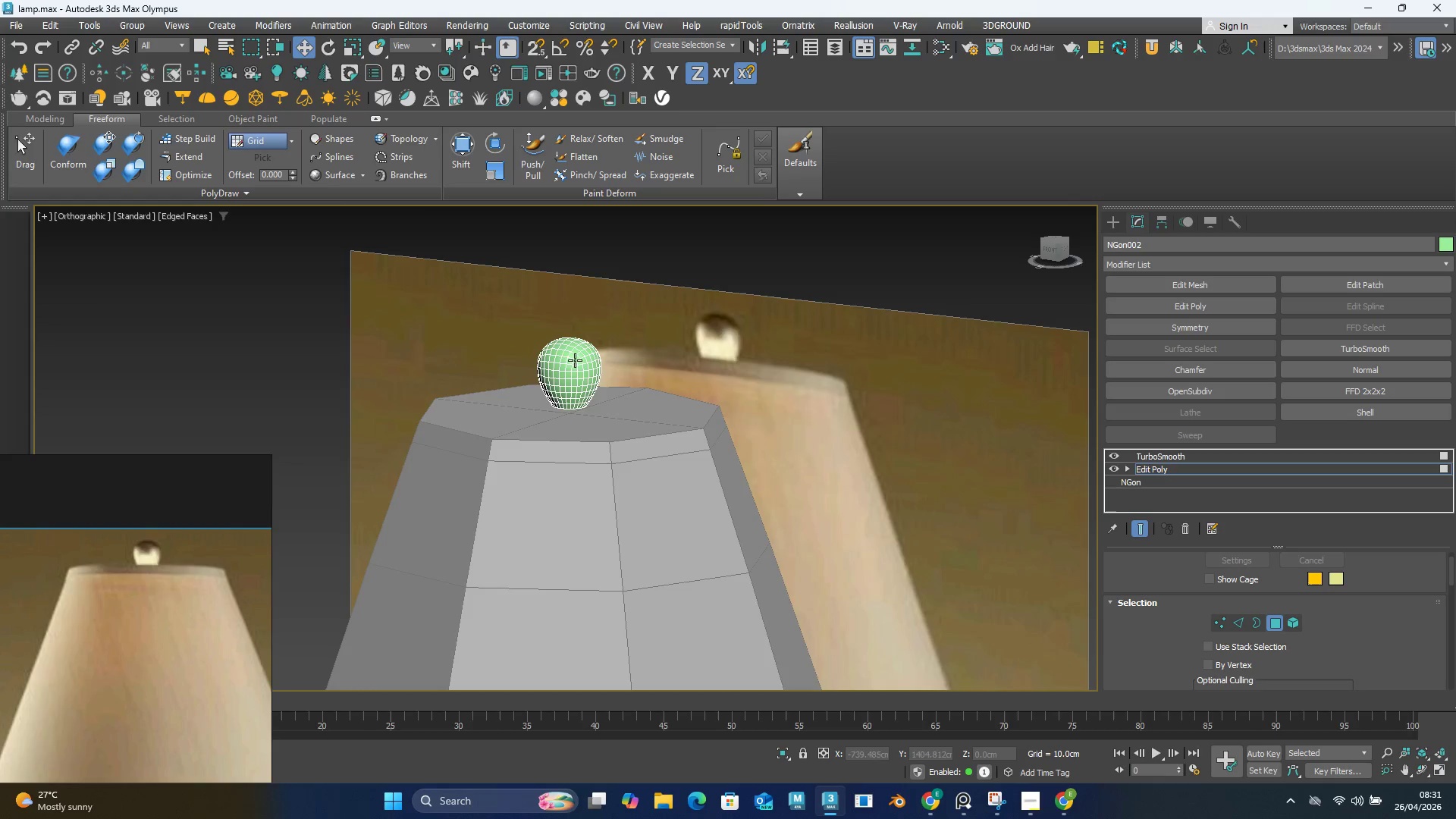 
scroll: coordinate [556, 371], scroll_direction: up, amount: 2.0
 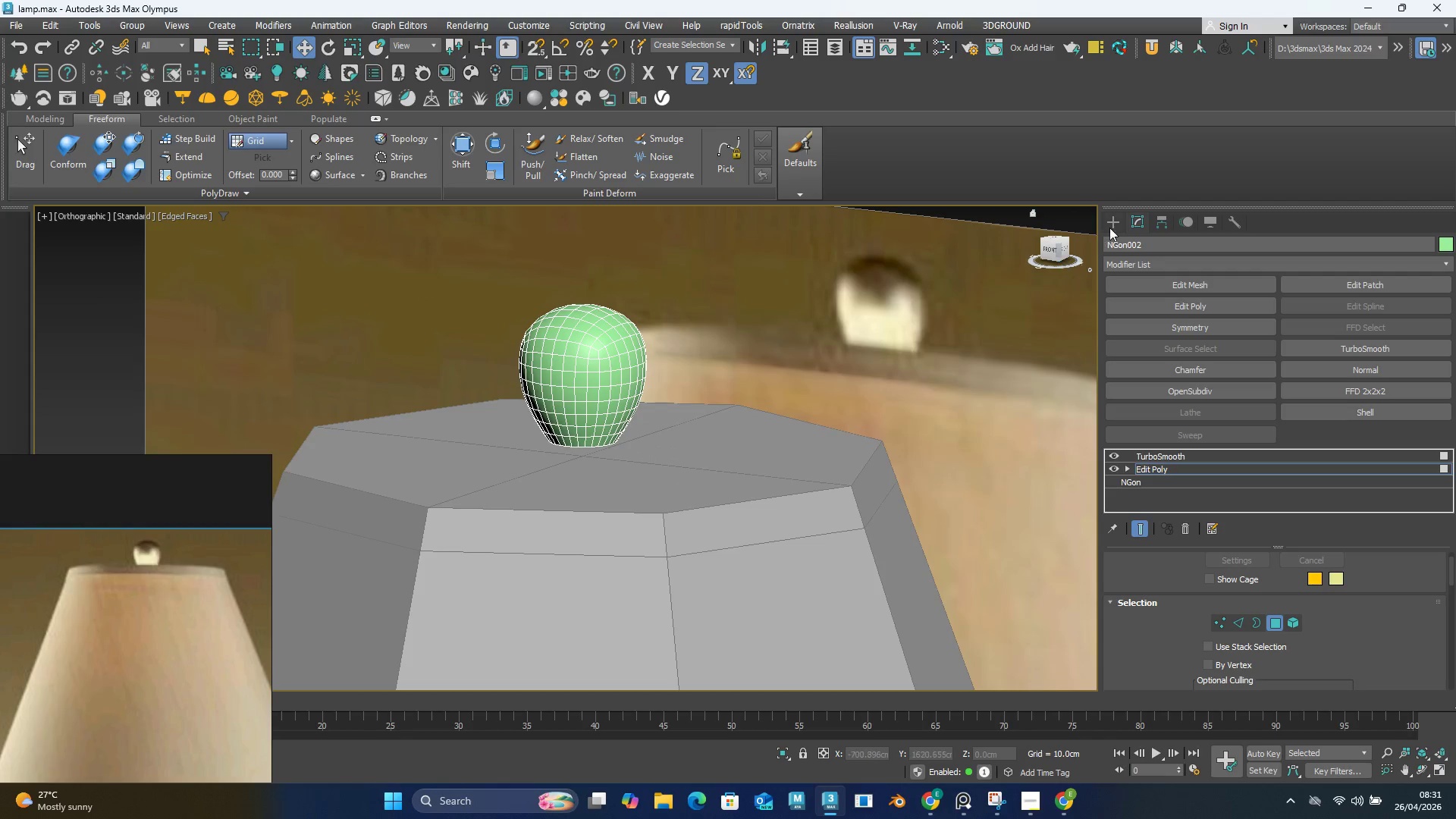 
left_click([1119, 224])
 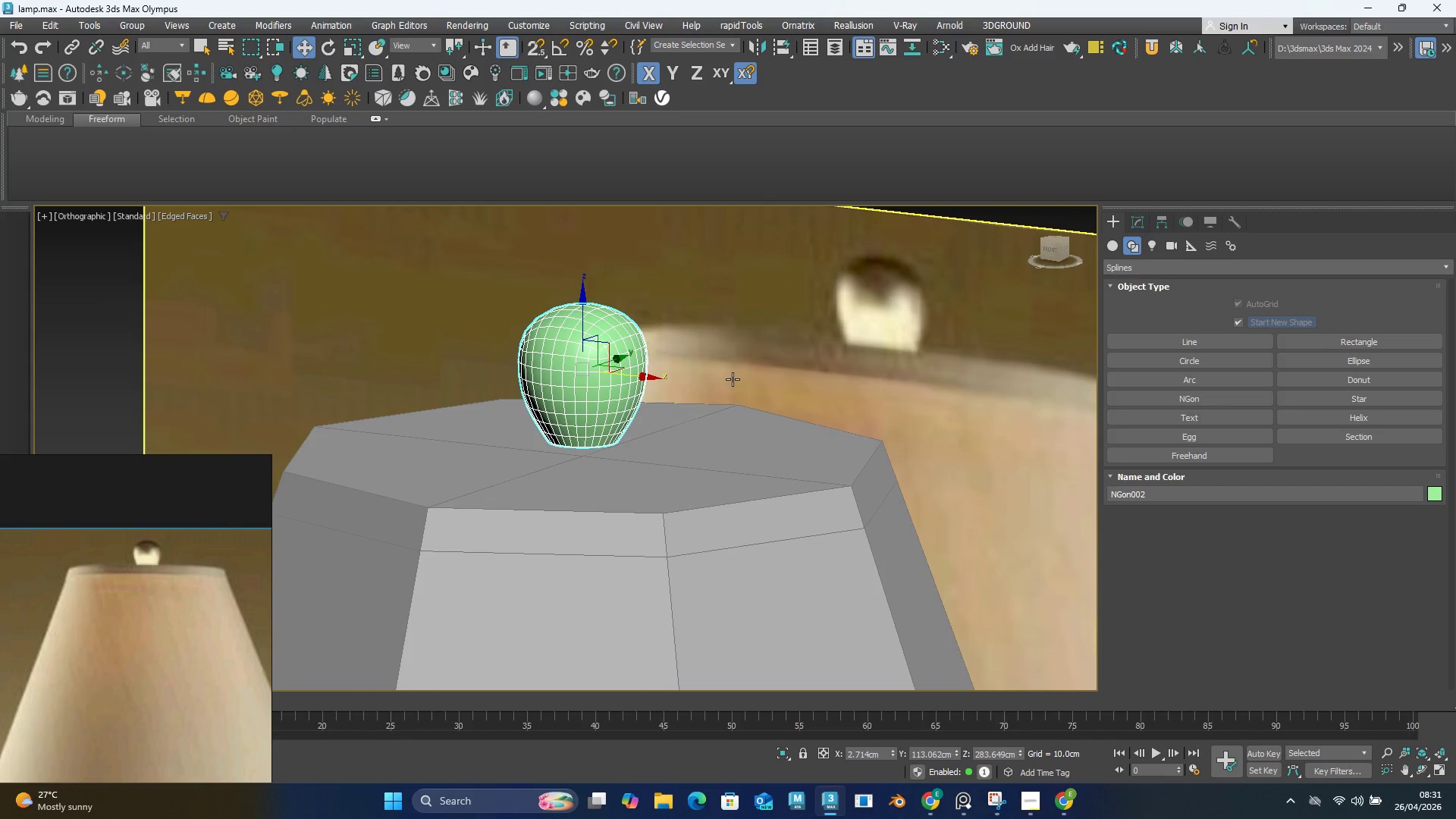 
type(dfz)
 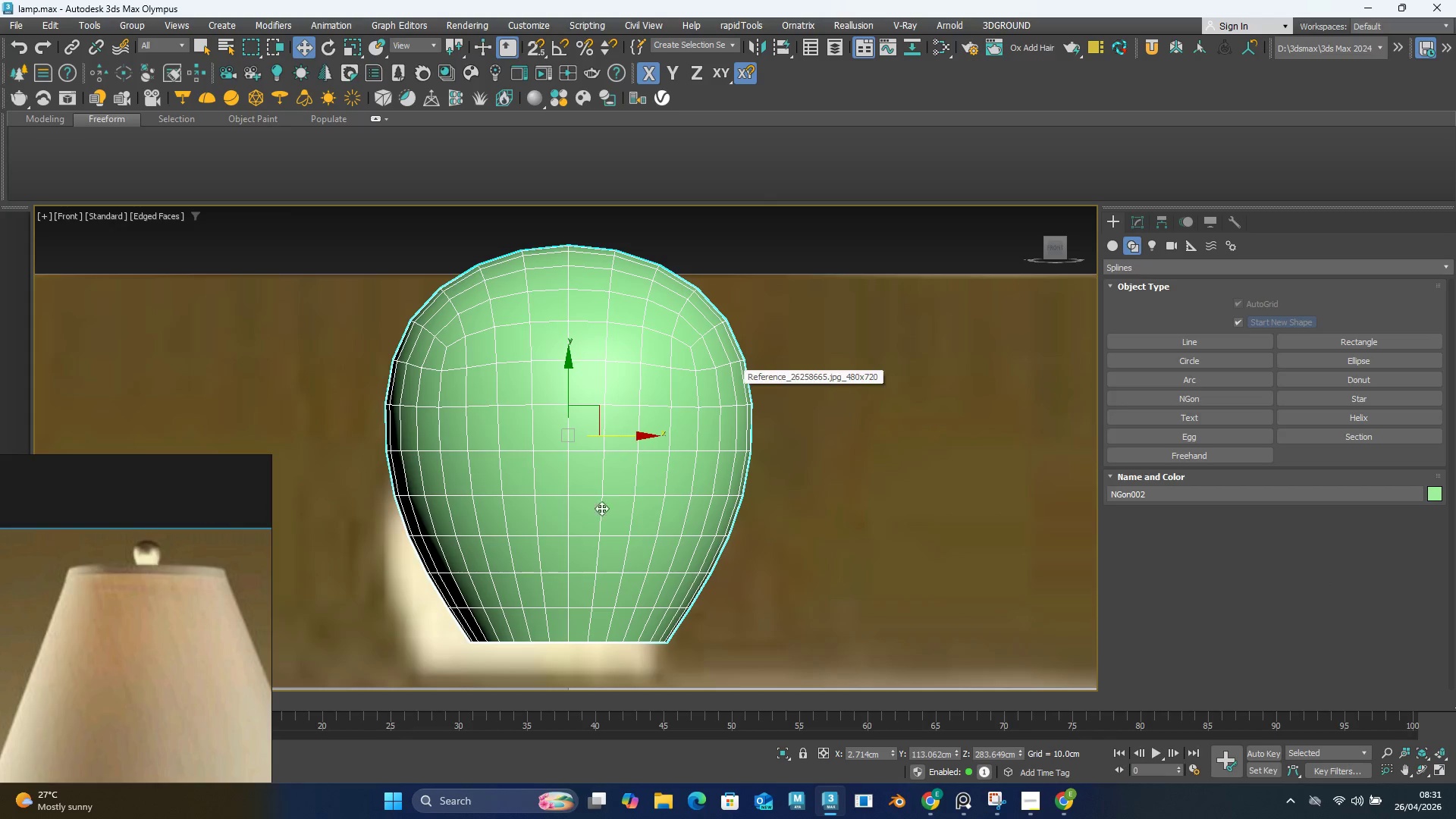 
scroll: coordinate [595, 583], scroll_direction: down, amount: 2.0
 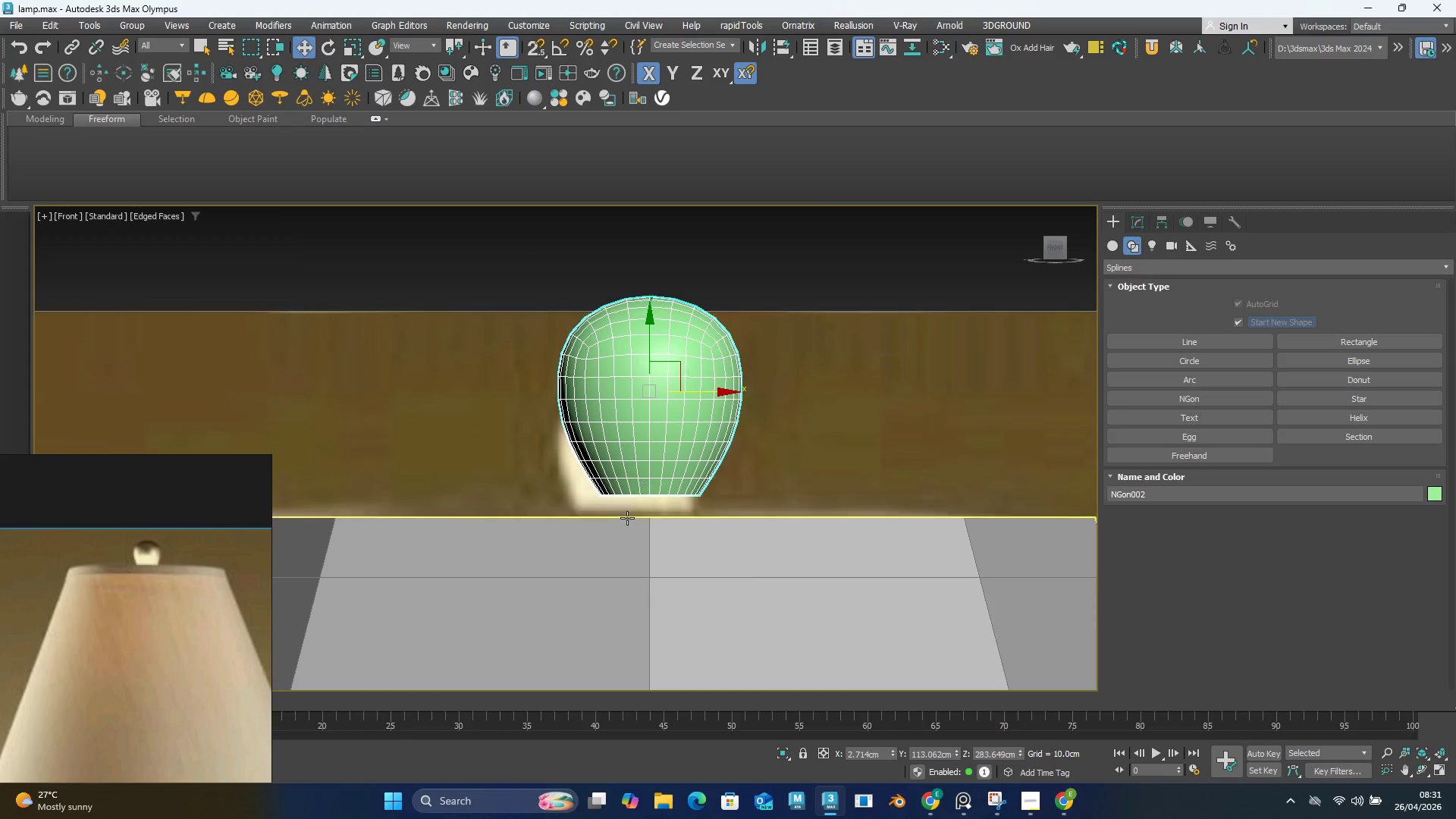 
key(S)
 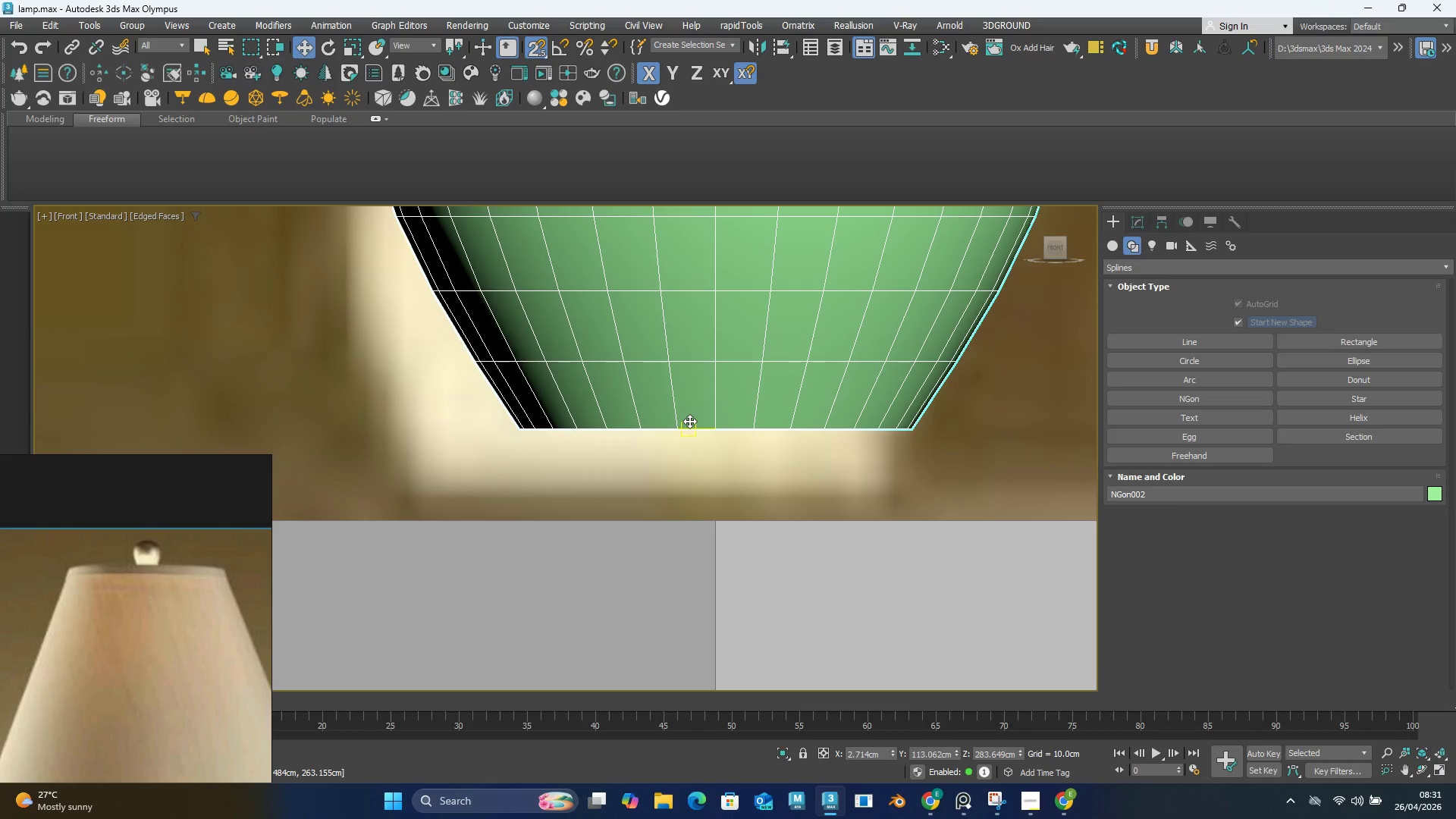 
scroll: coordinate [632, 512], scroll_direction: up, amount: 4.0
 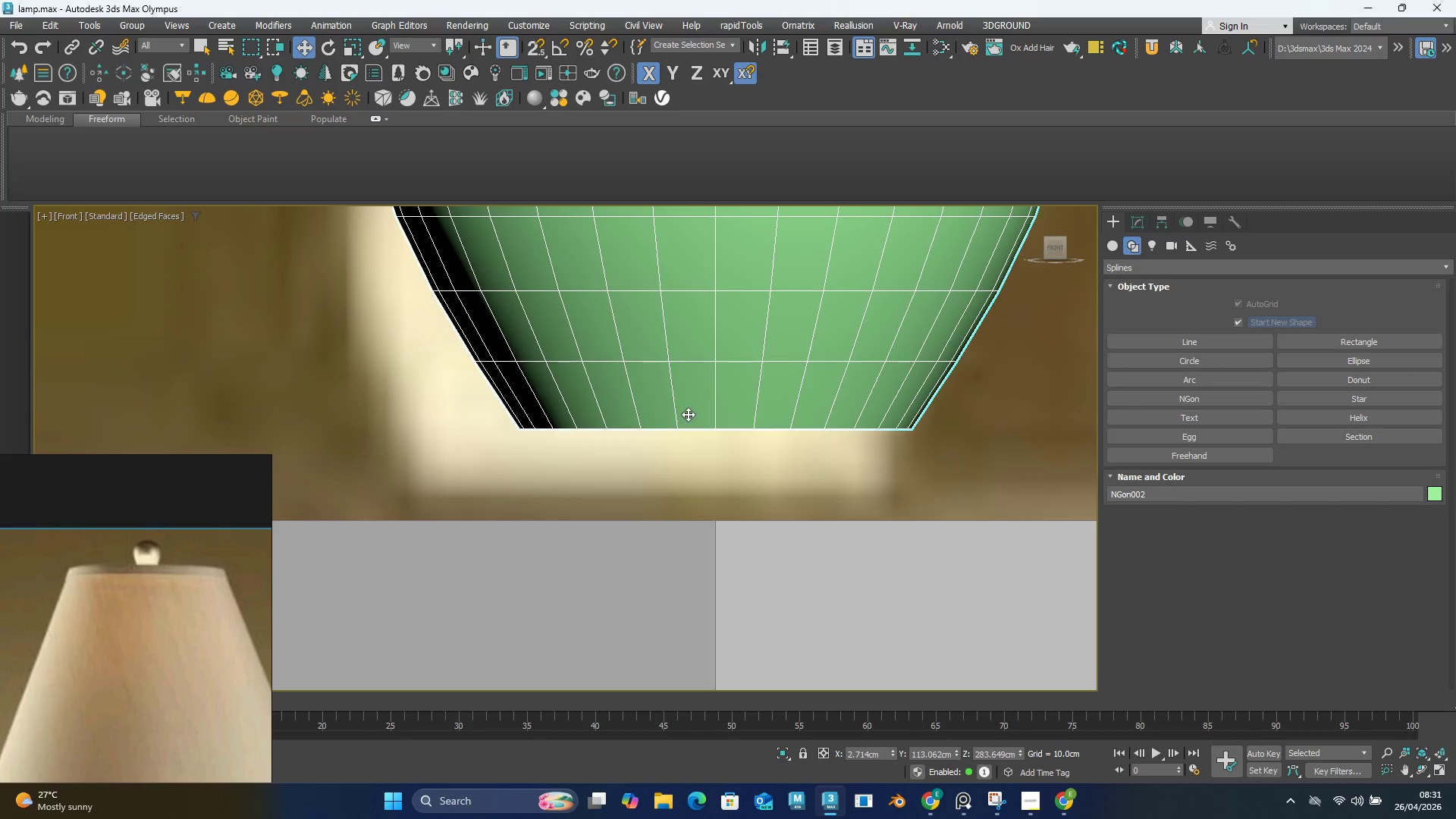 
left_click_drag(start_coordinate=[689, 421], to_coordinate=[687, 450])
 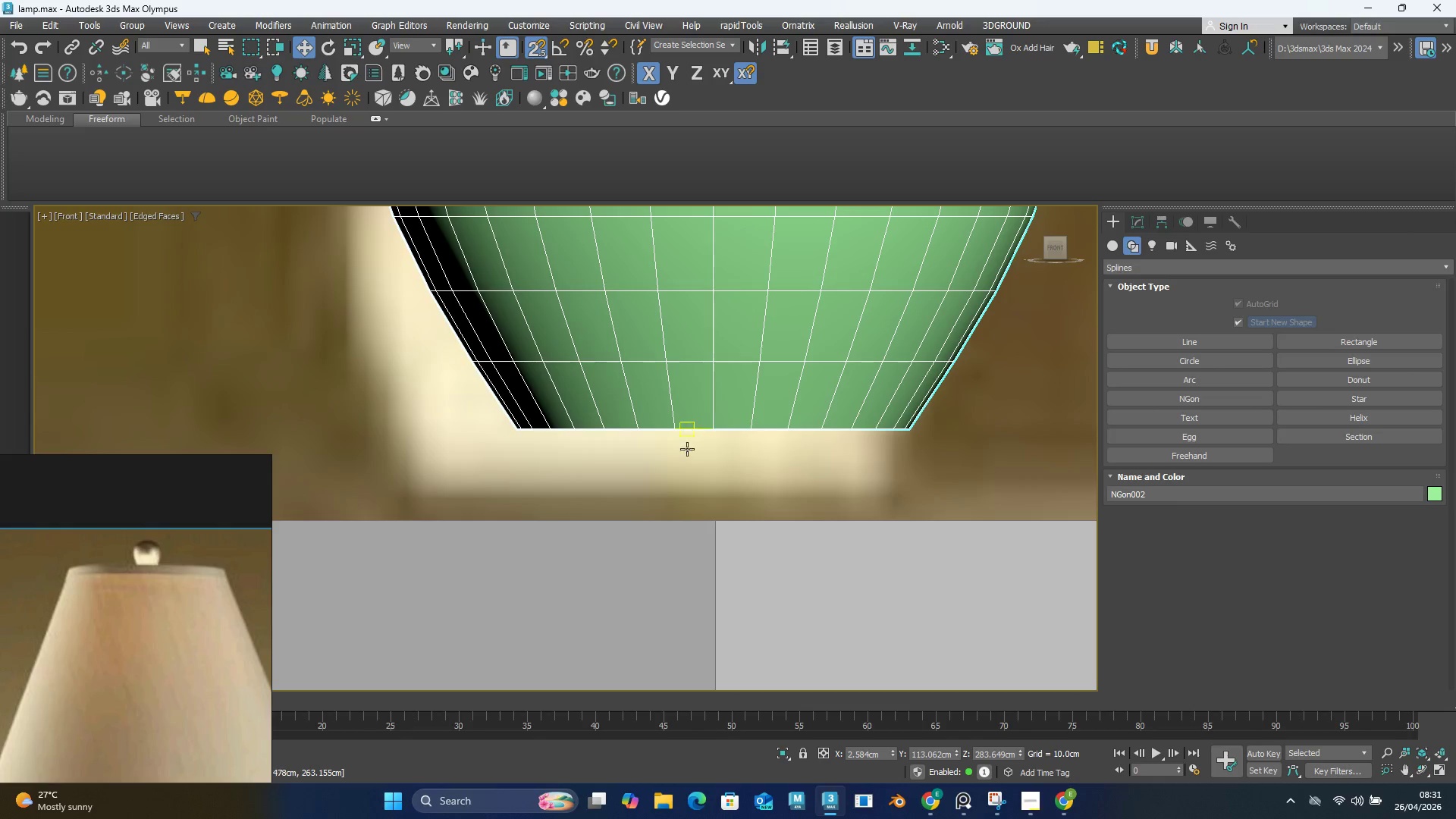 
key(Control+Z)
 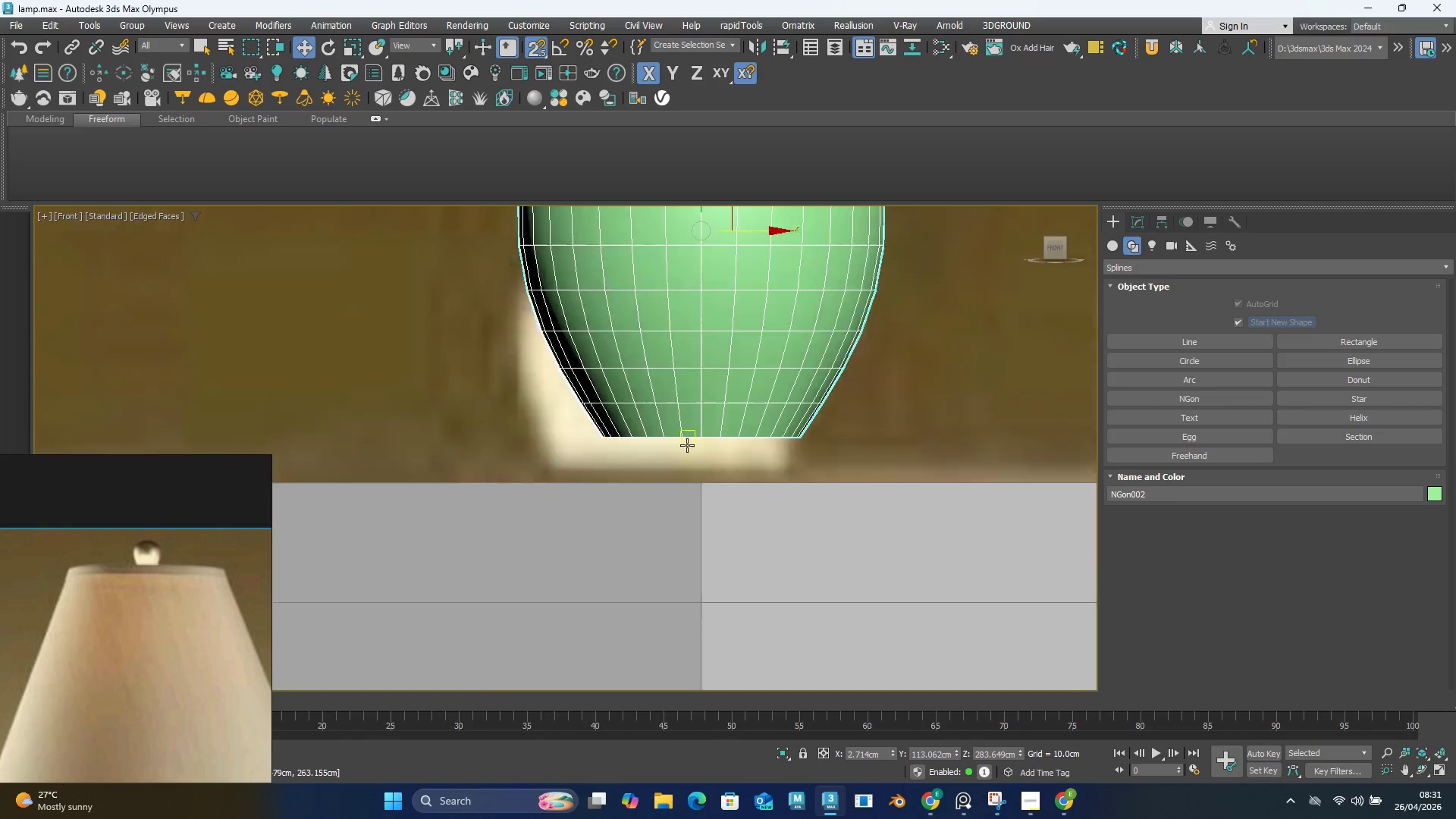 
scroll: coordinate [687, 445], scroll_direction: down, amount: 6.0
 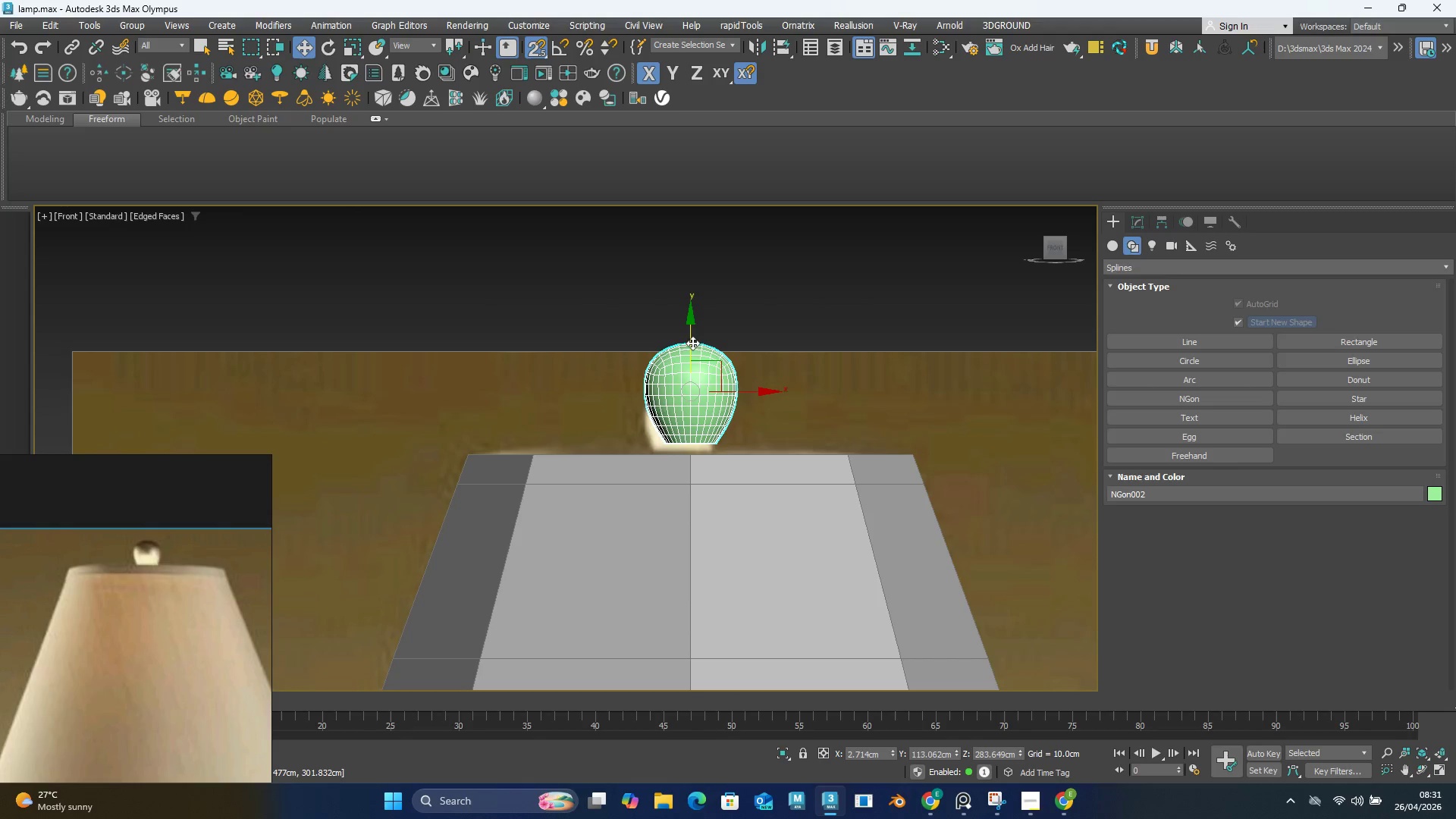 
left_click([690, 340])
 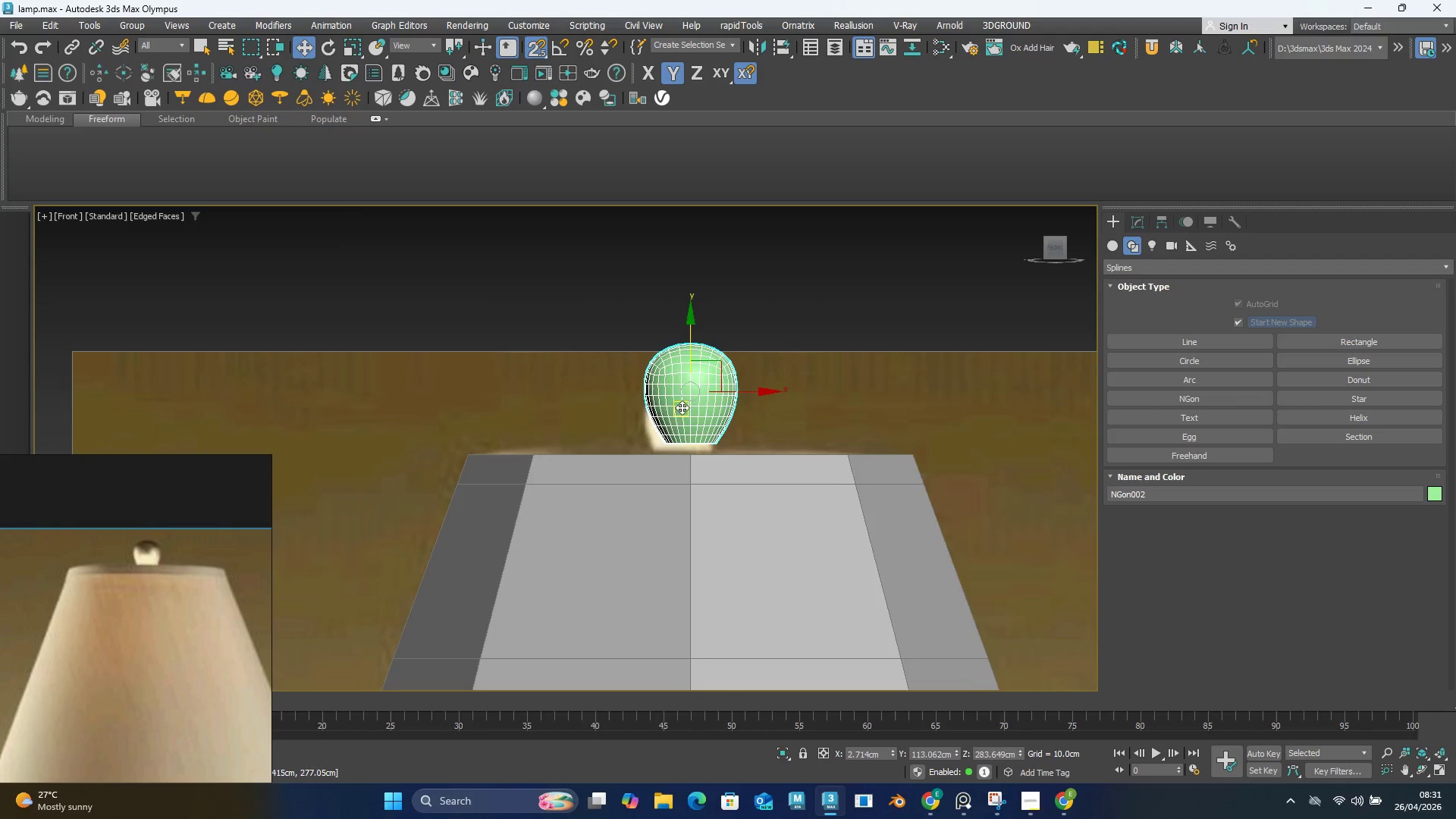 
scroll: coordinate [695, 431], scroll_direction: up, amount: 6.0
 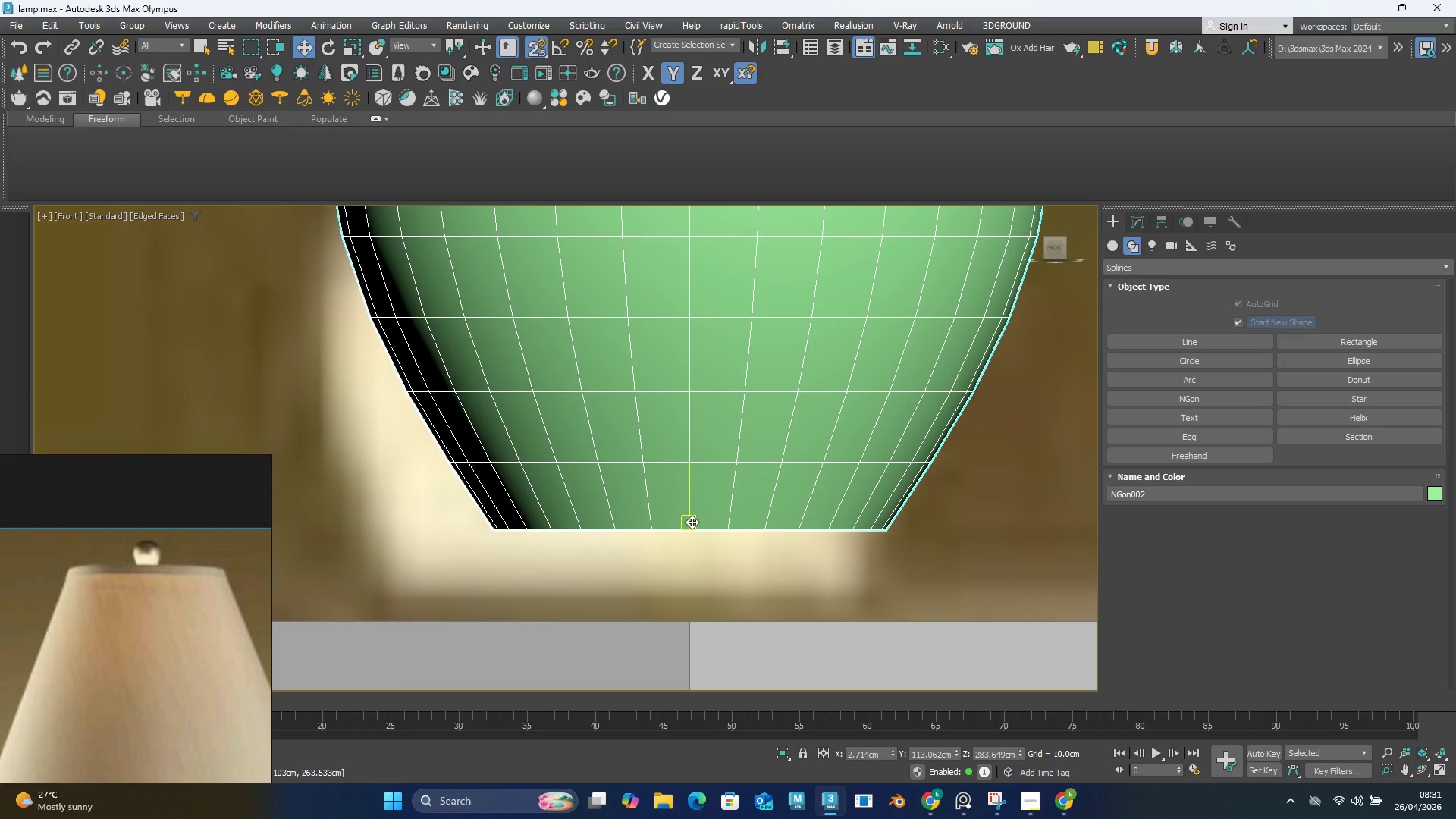 
left_click_drag(start_coordinate=[692, 522], to_coordinate=[695, 601])
 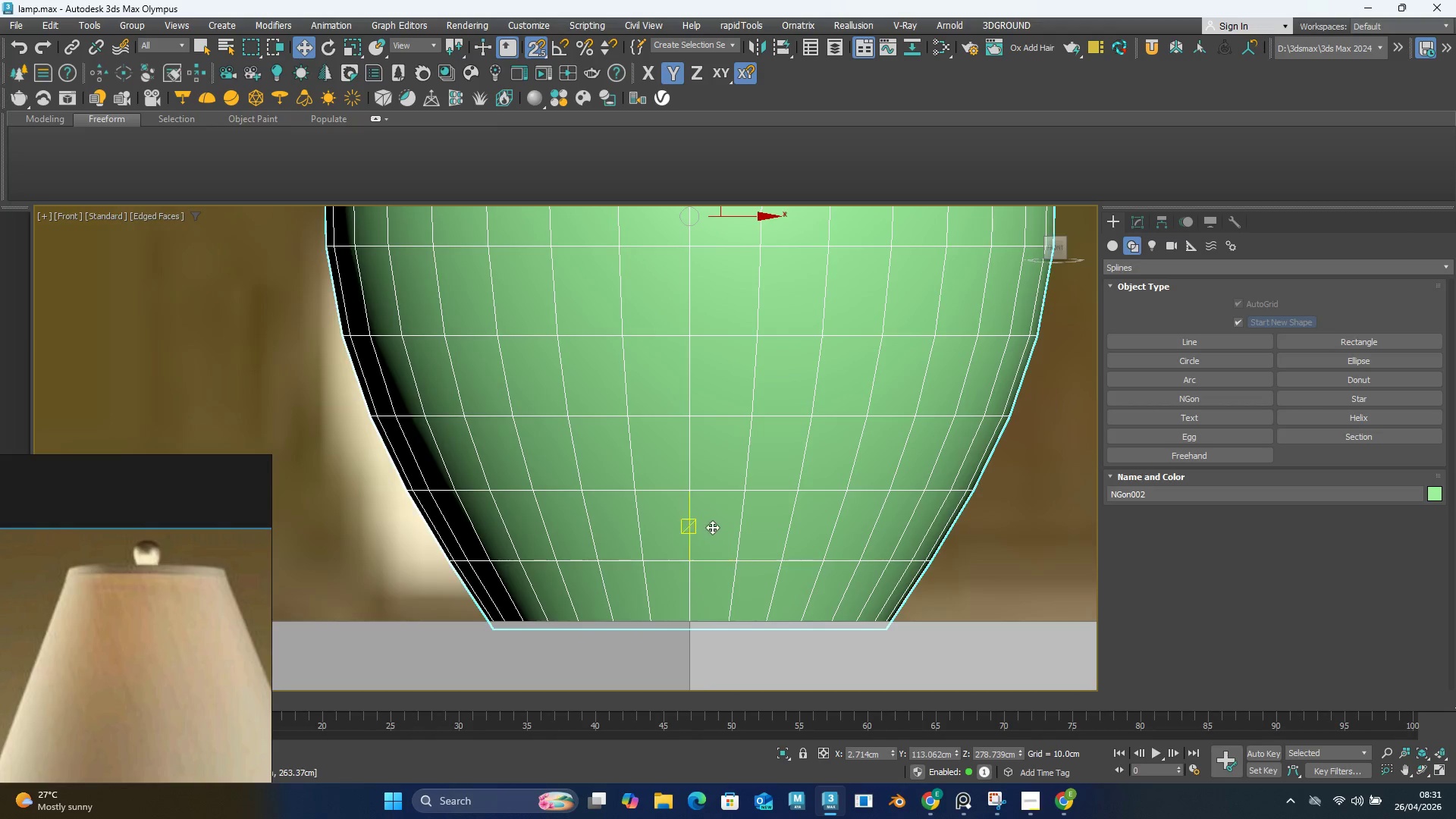 
scroll: coordinate [711, 531], scroll_direction: down, amount: 7.0
 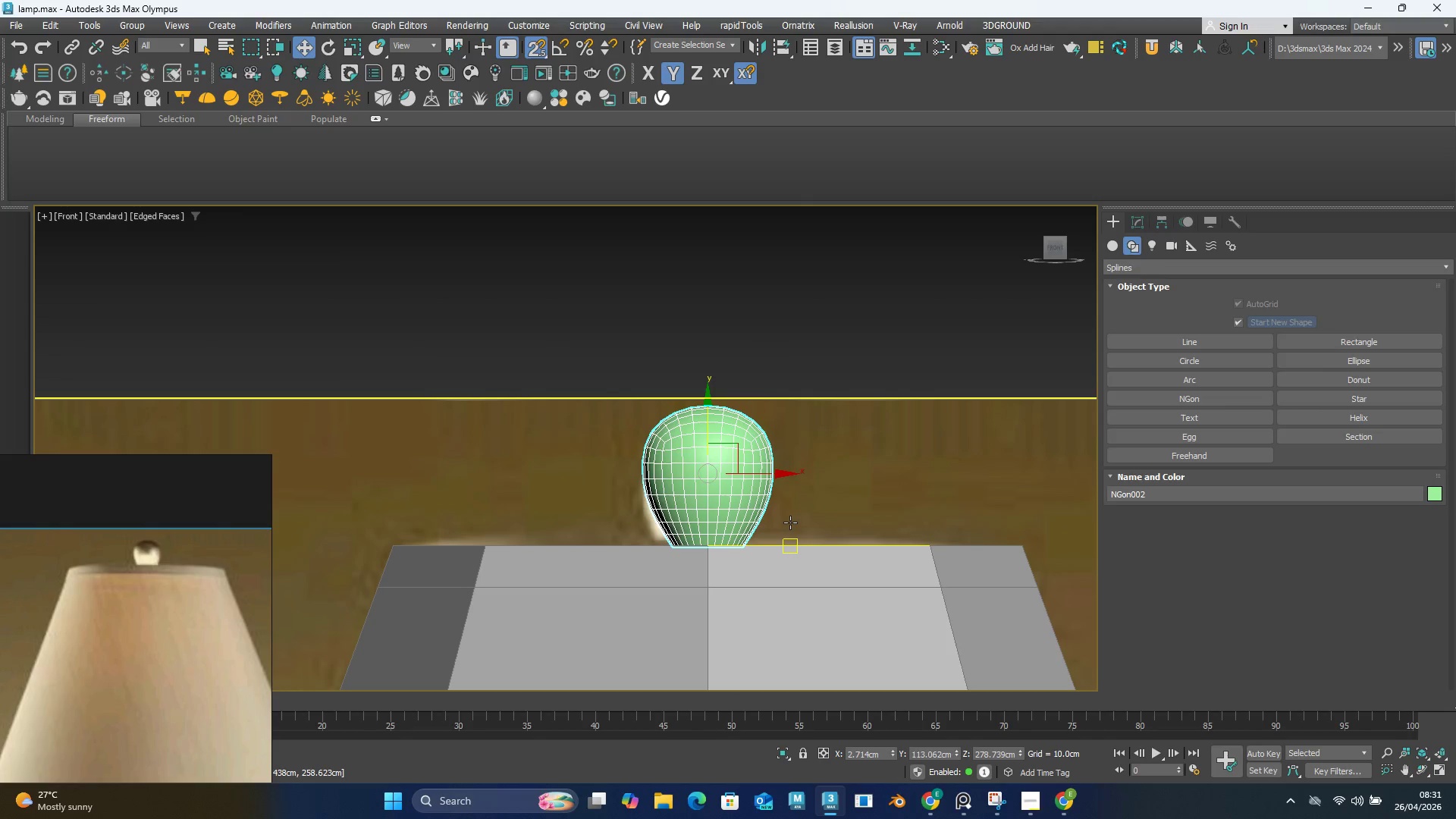 
key(S)
 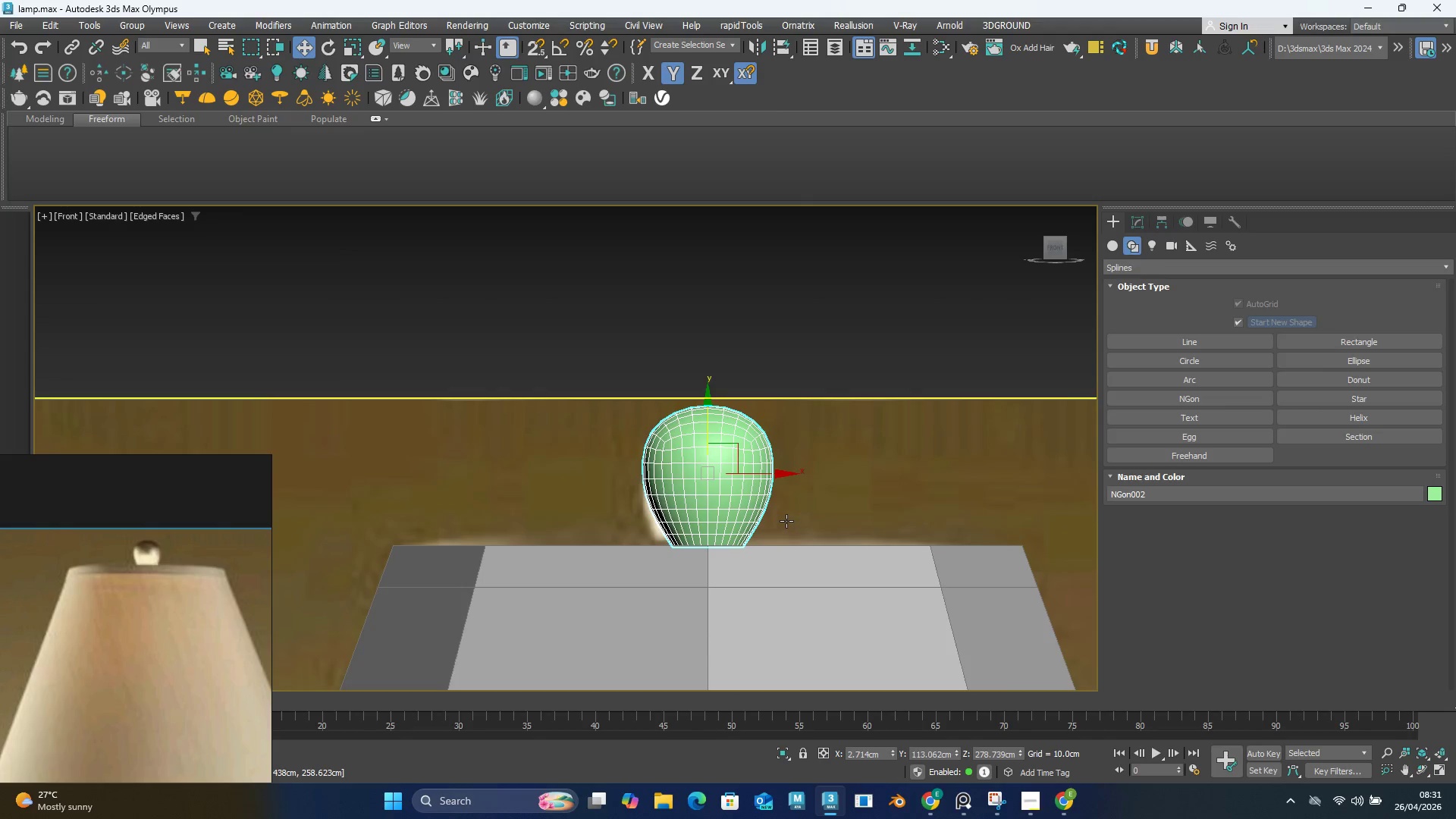 
scroll: coordinate [162, 561], scroll_direction: down, amount: 6.0
 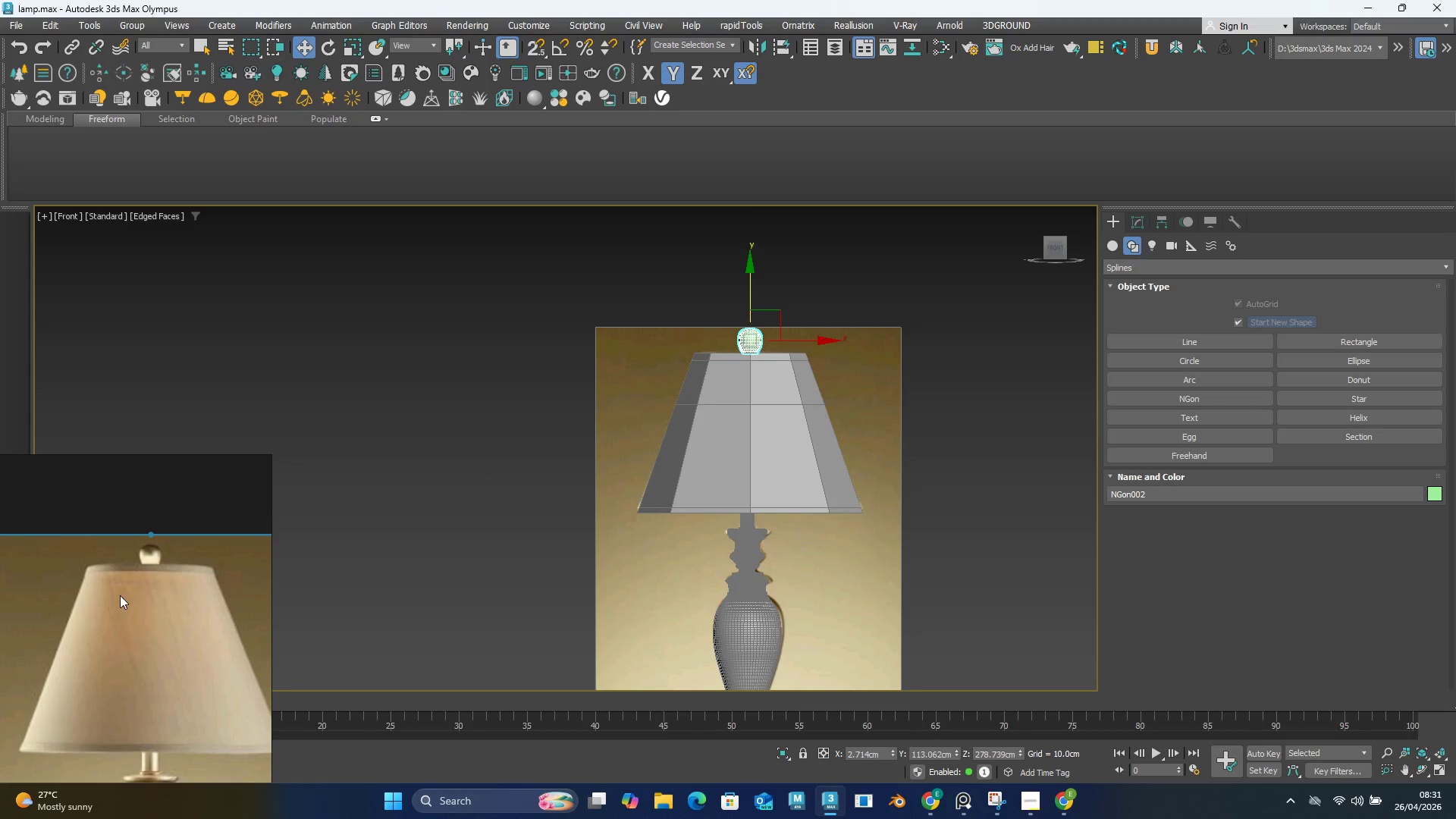 
scroll: coordinate [726, 567], scroll_direction: up, amount: 11.0
 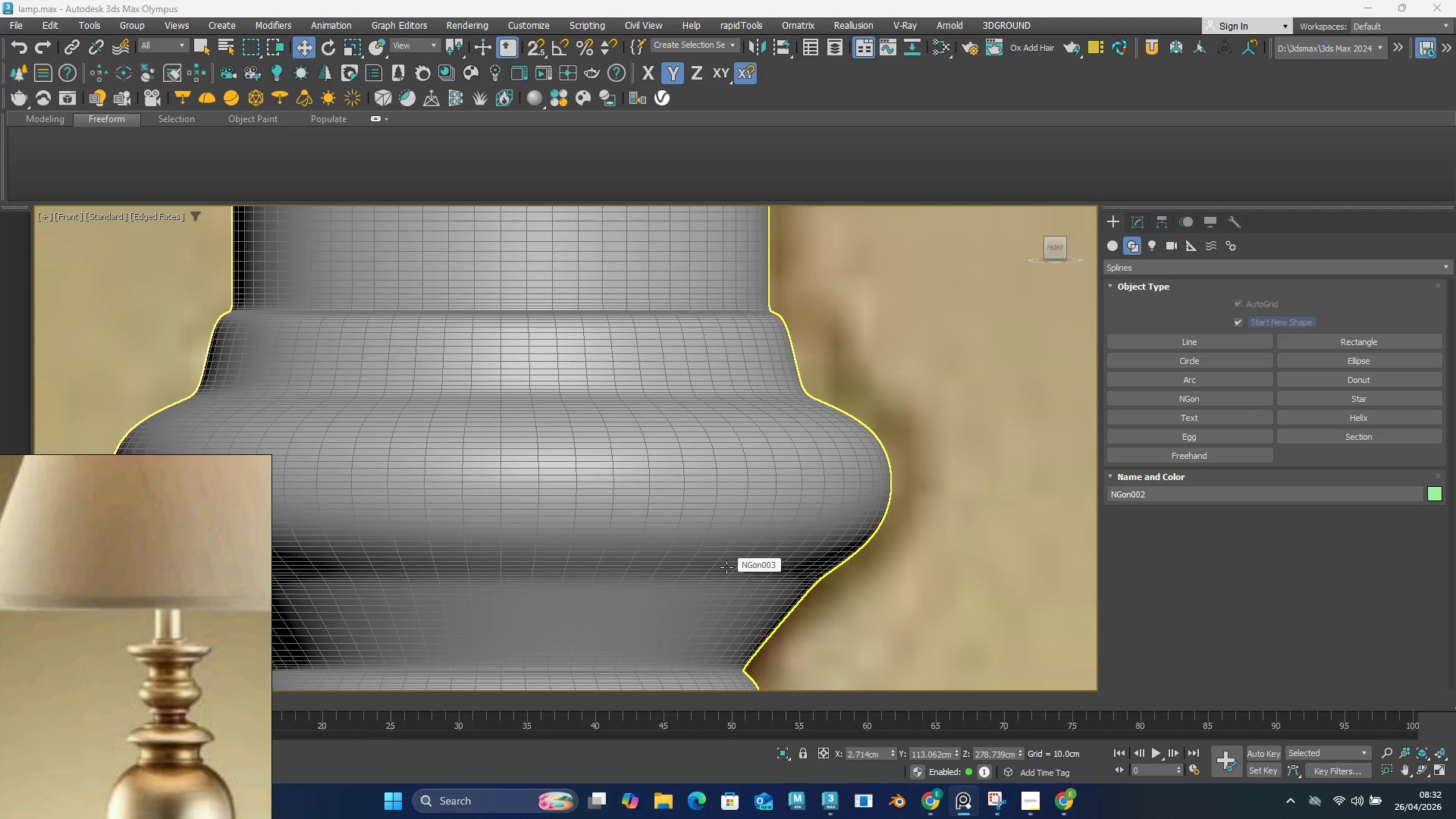 
scroll: coordinate [690, 625], scroll_direction: down, amount: 7.0
 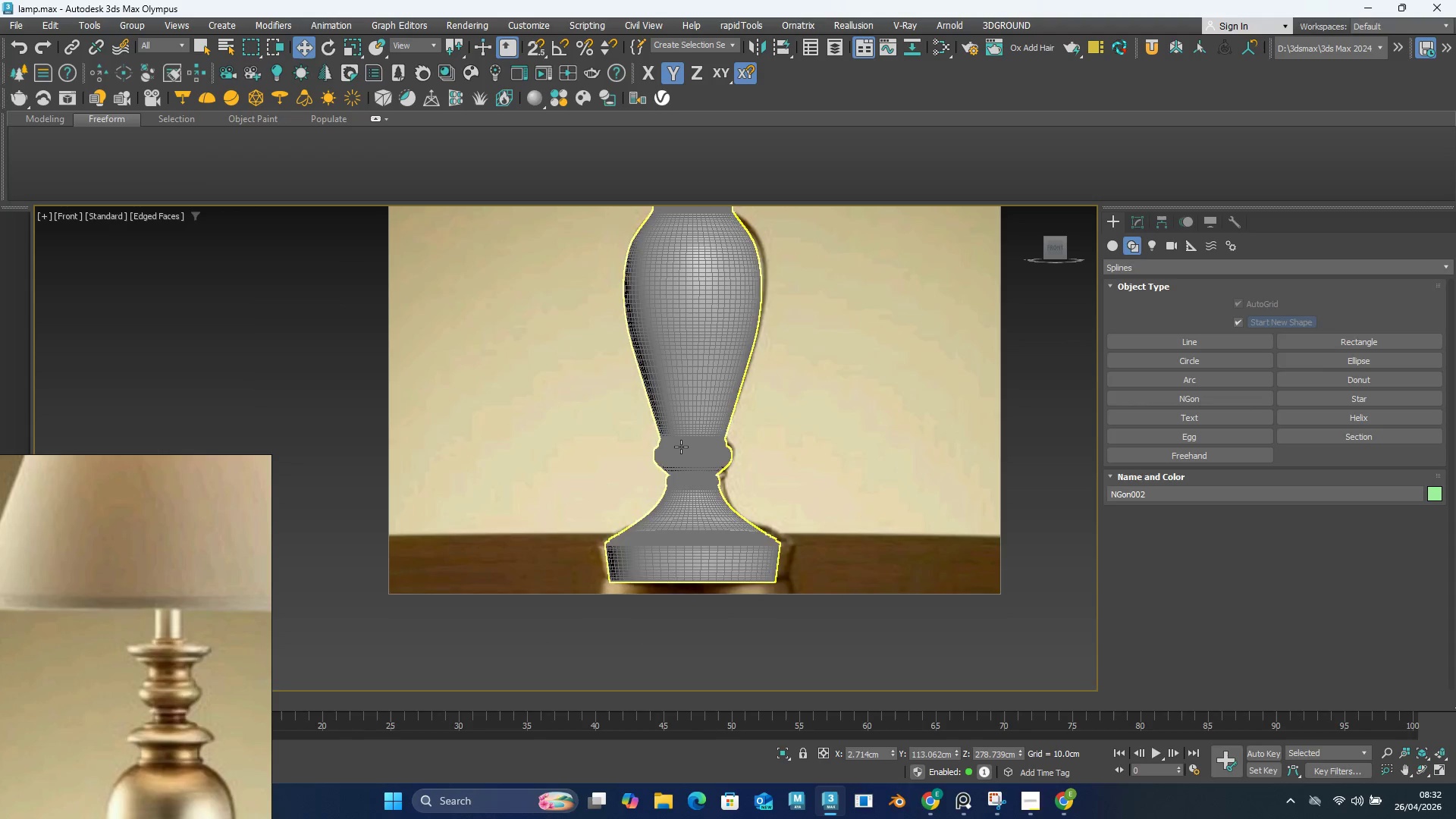 
scroll: coordinate [652, 551], scroll_direction: up, amount: 1.0
 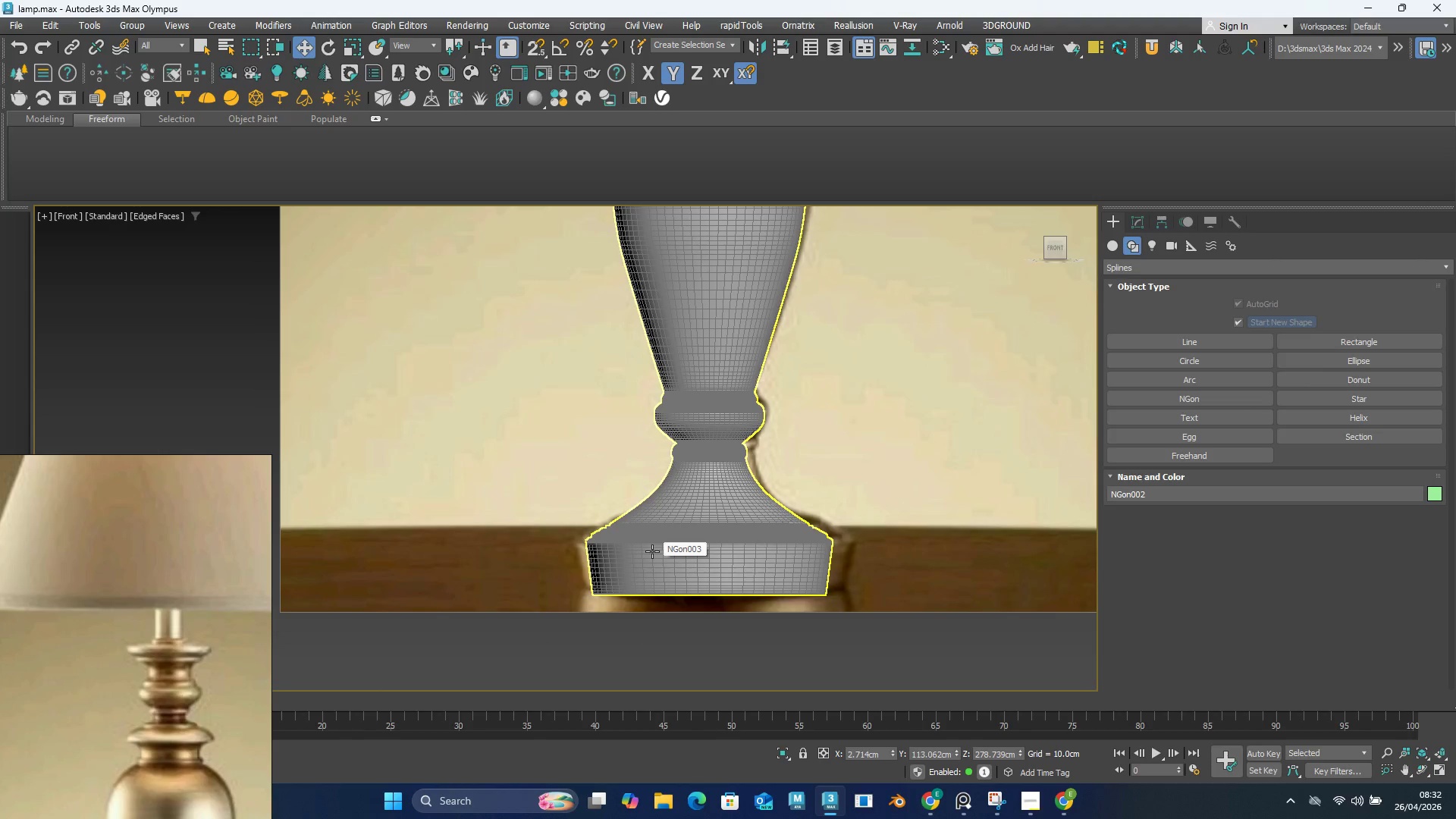 
key(F5)
 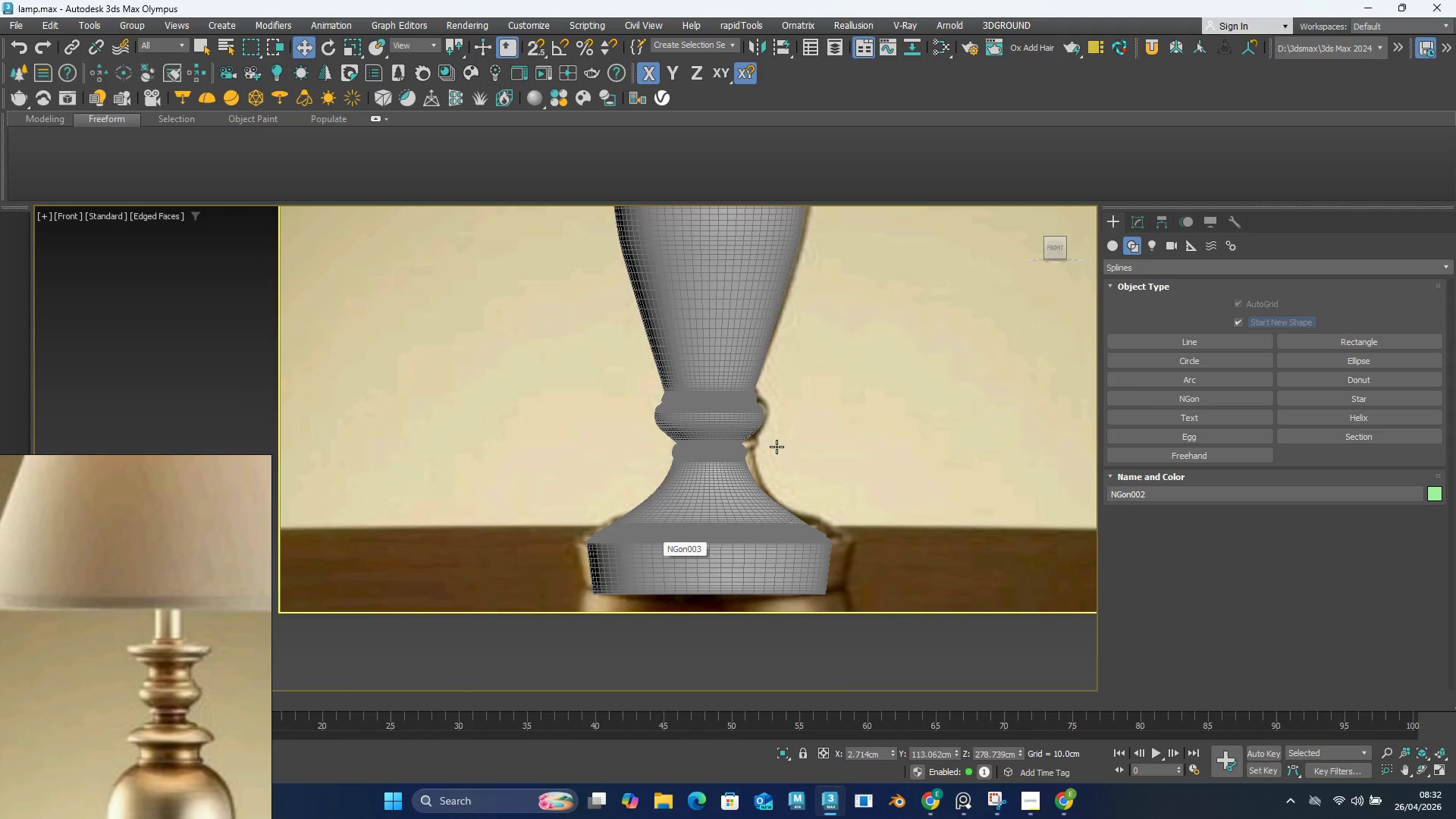 
key(F4)
 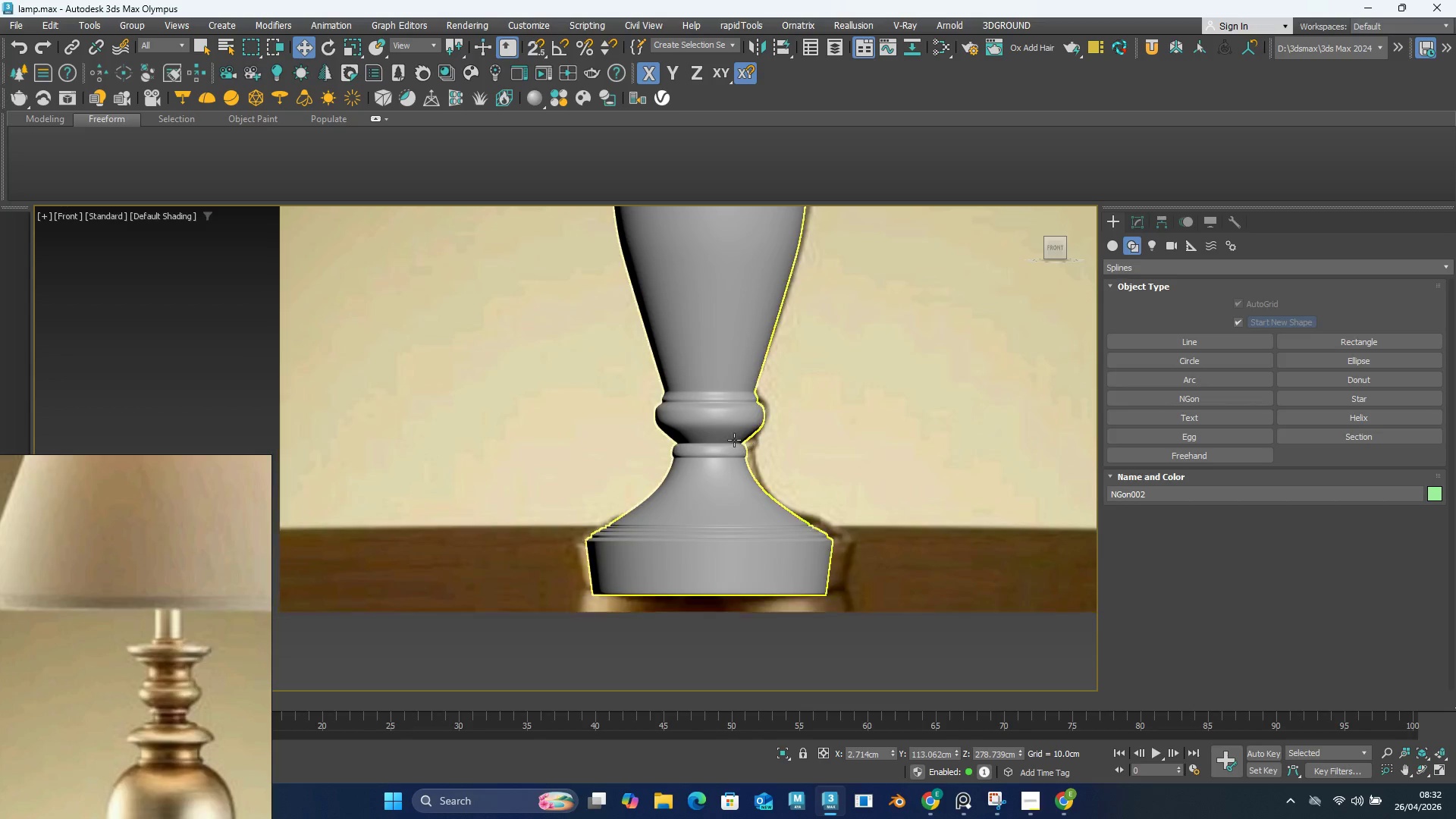 
scroll: coordinate [732, 438], scroll_direction: up, amount: 4.0
 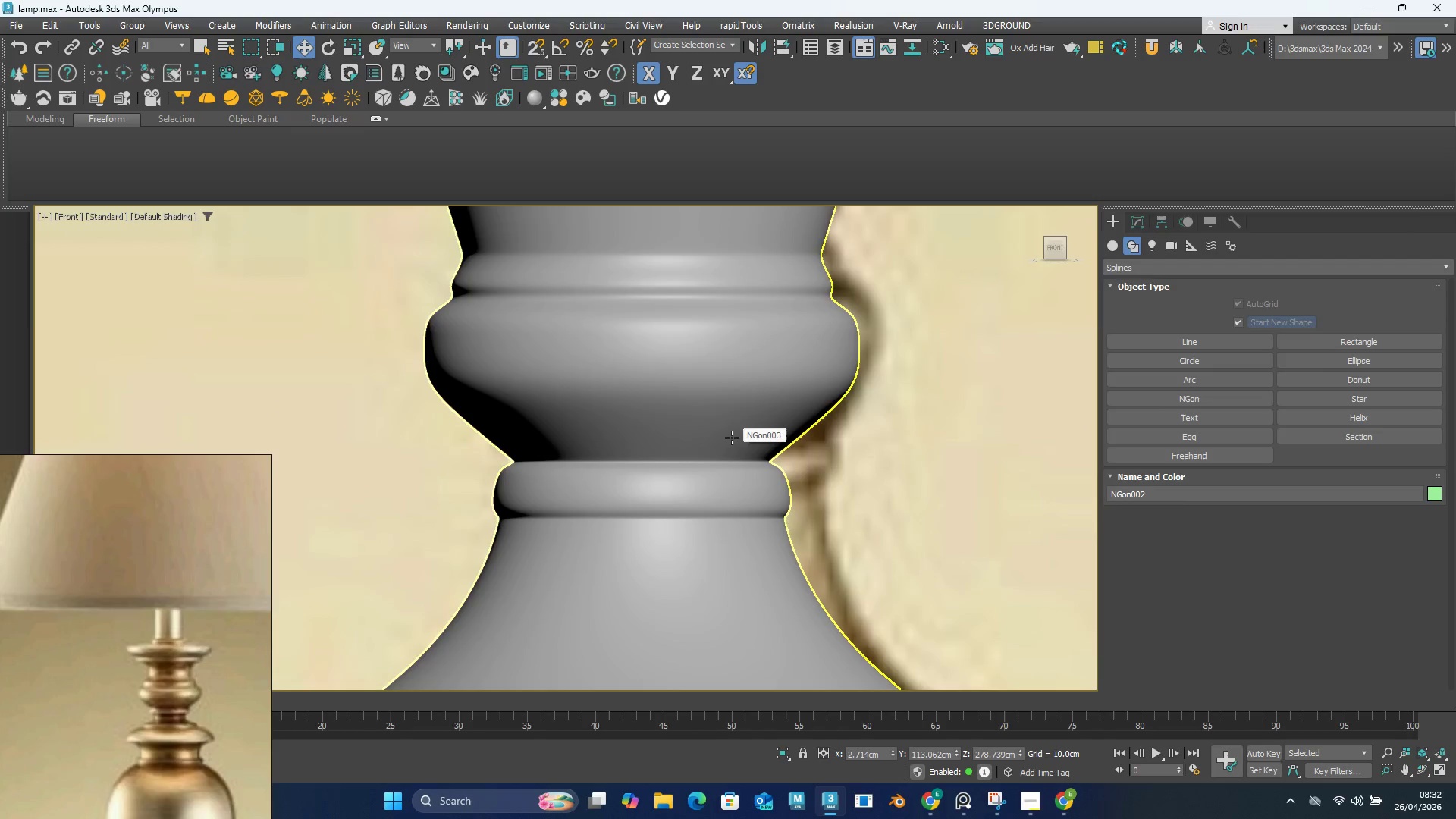 
hold_key(key=AltLeft, duration=0.59)
 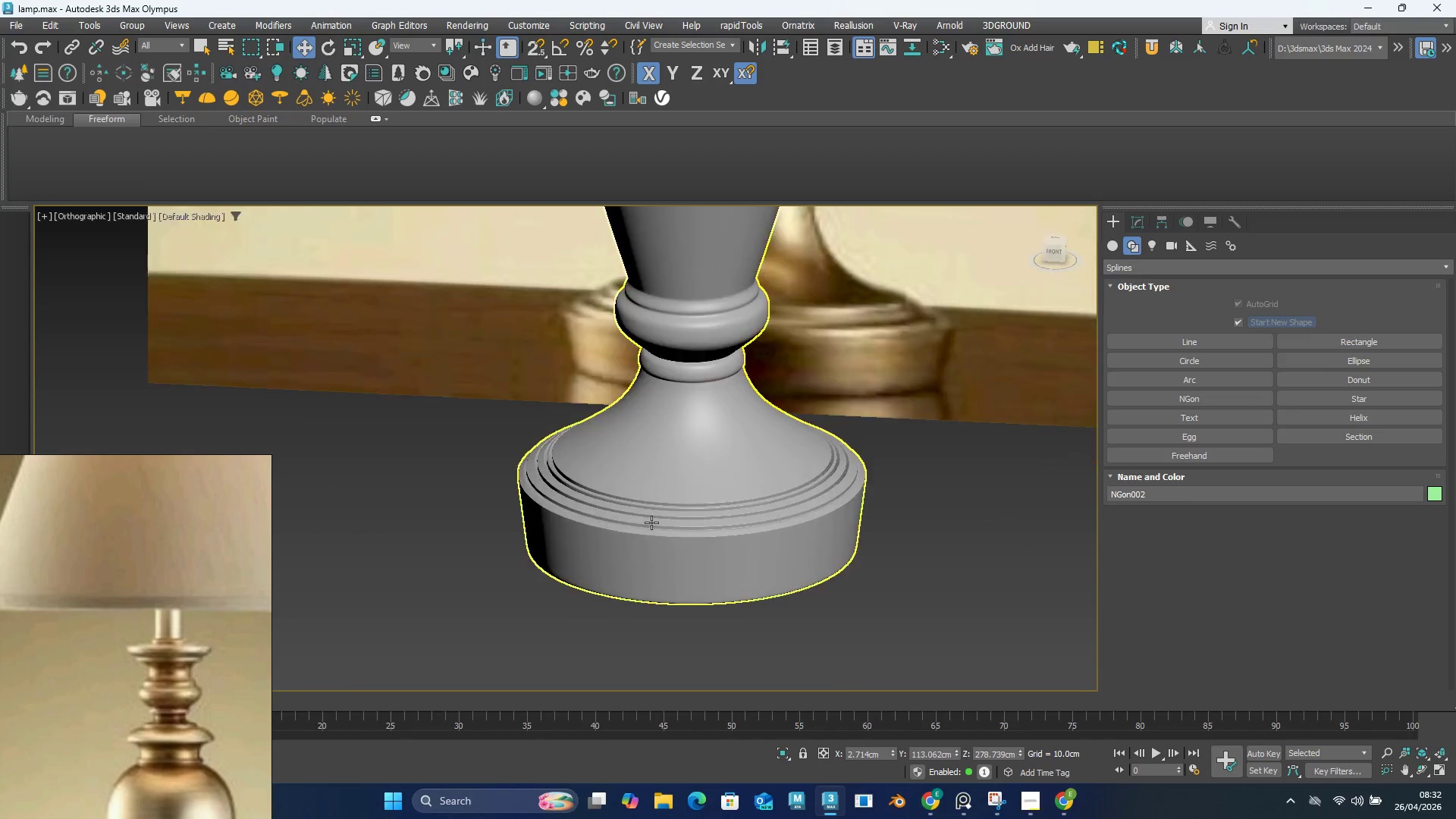 
scroll: coordinate [694, 477], scroll_direction: down, amount: 8.0
 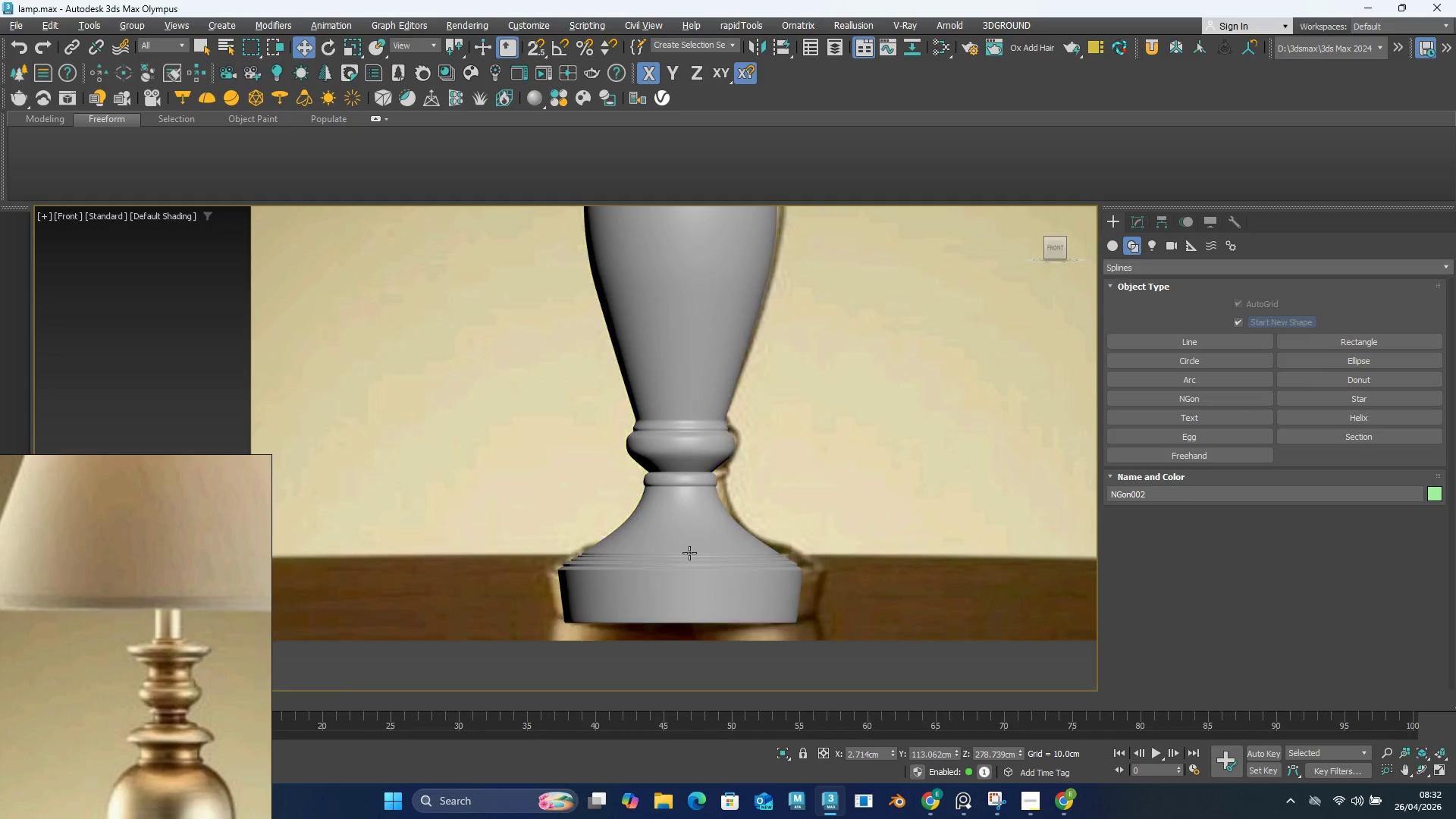 
scroll: coordinate [649, 520], scroll_direction: up, amount: 6.0
 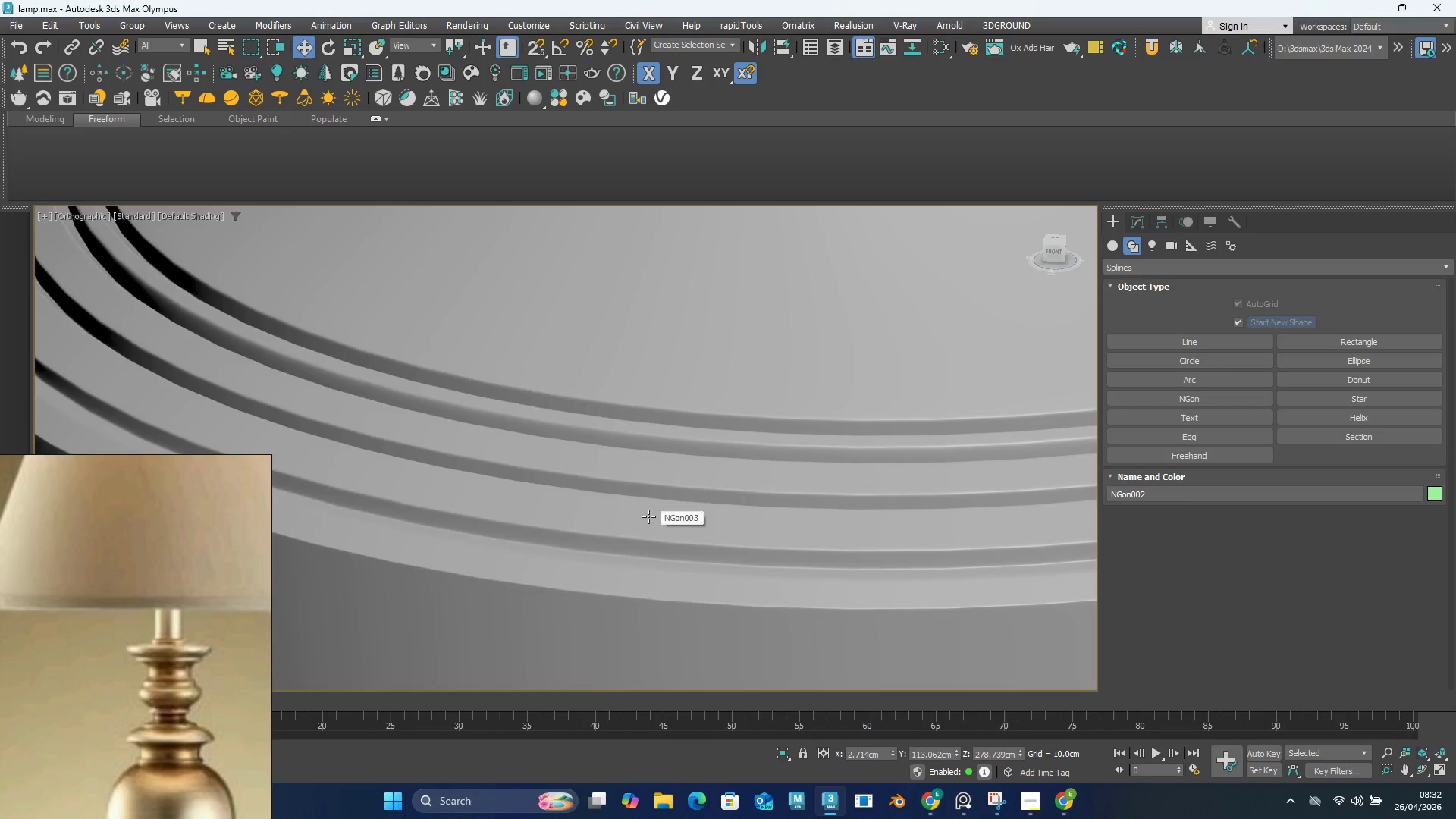 
hold_key(key=AltLeft, duration=0.44)
 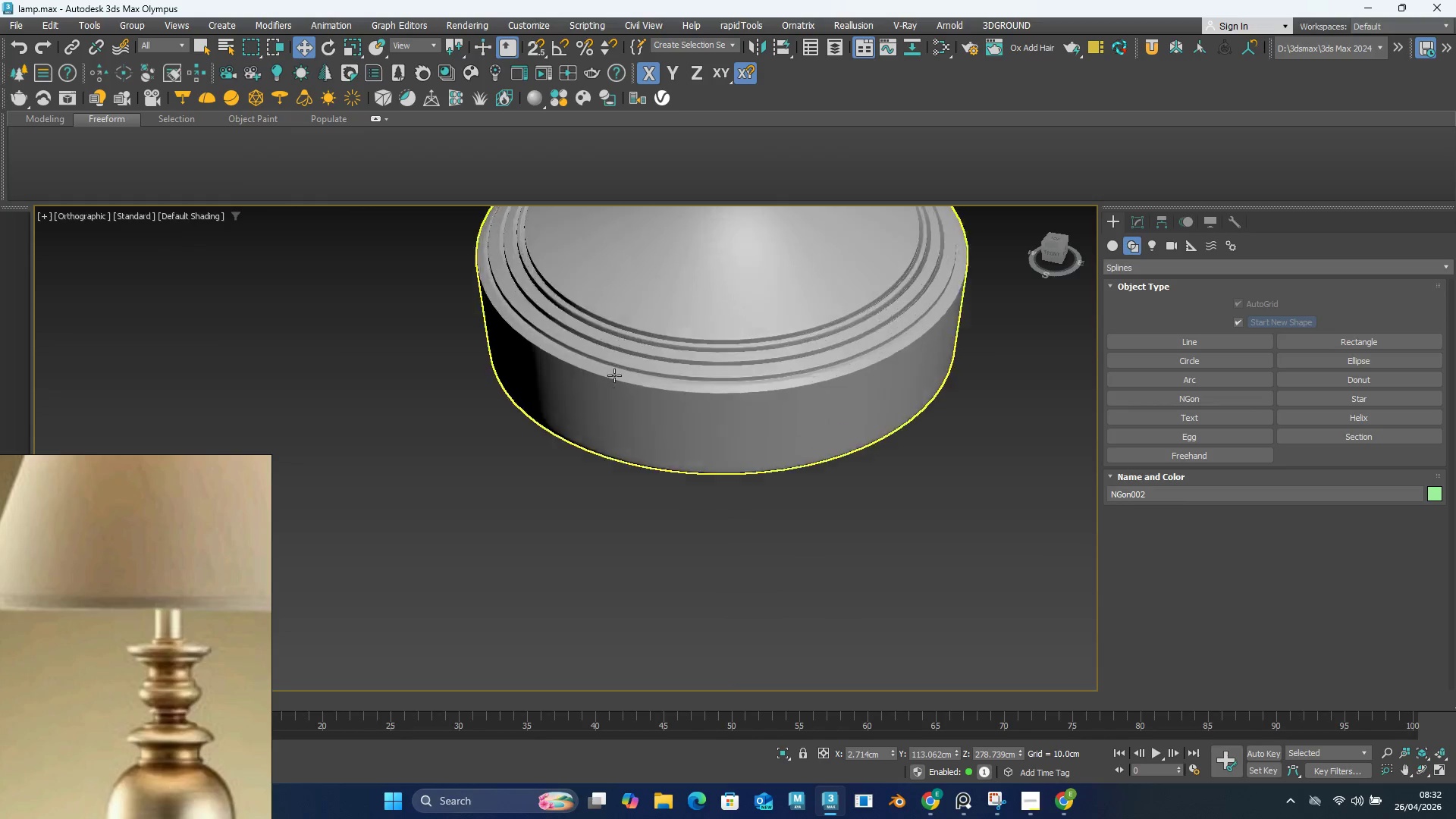 
scroll: coordinate [648, 516], scroll_direction: down, amount: 5.0
 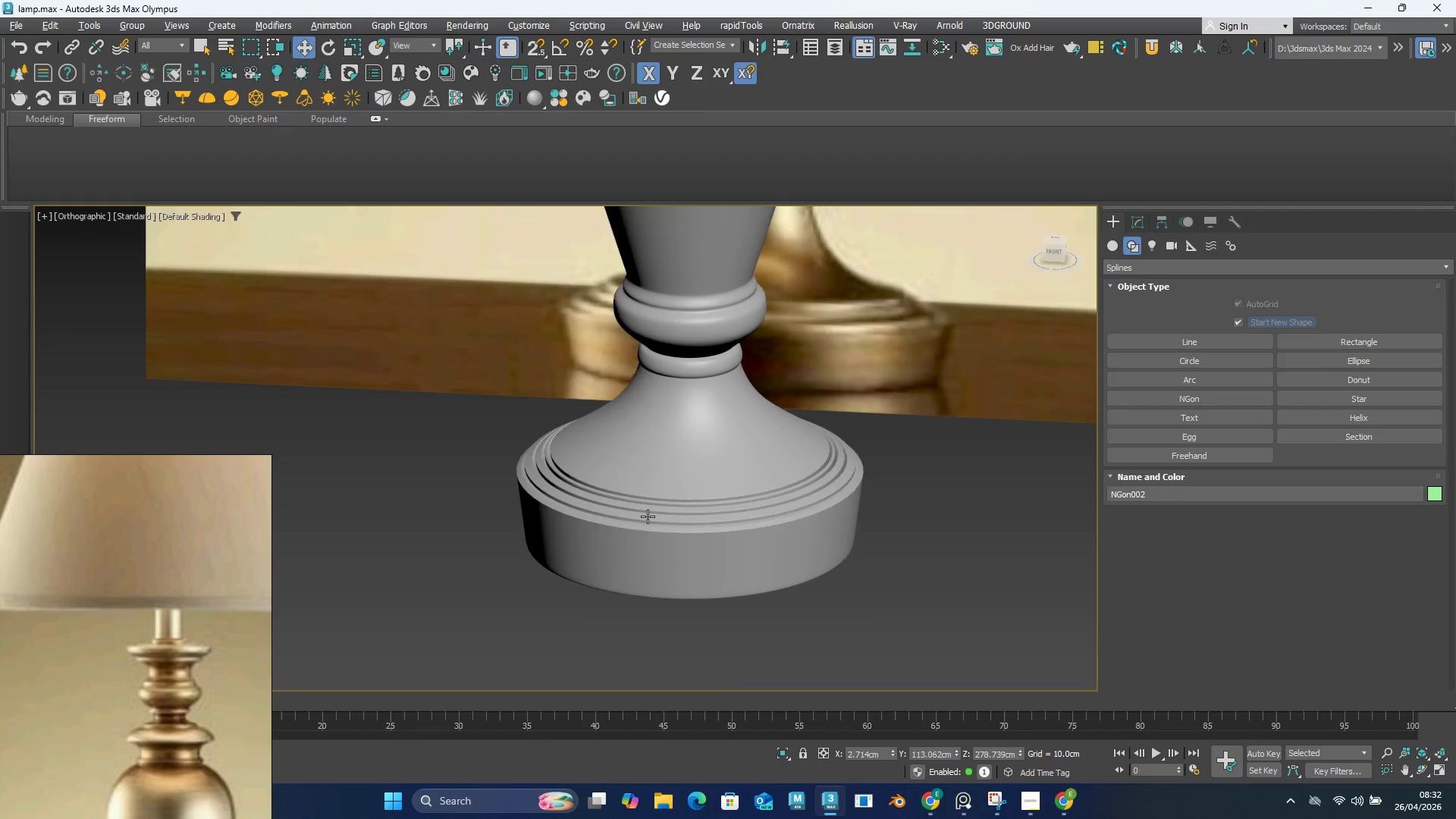 
scroll: coordinate [532, 558], scroll_direction: up, amount: 6.0
 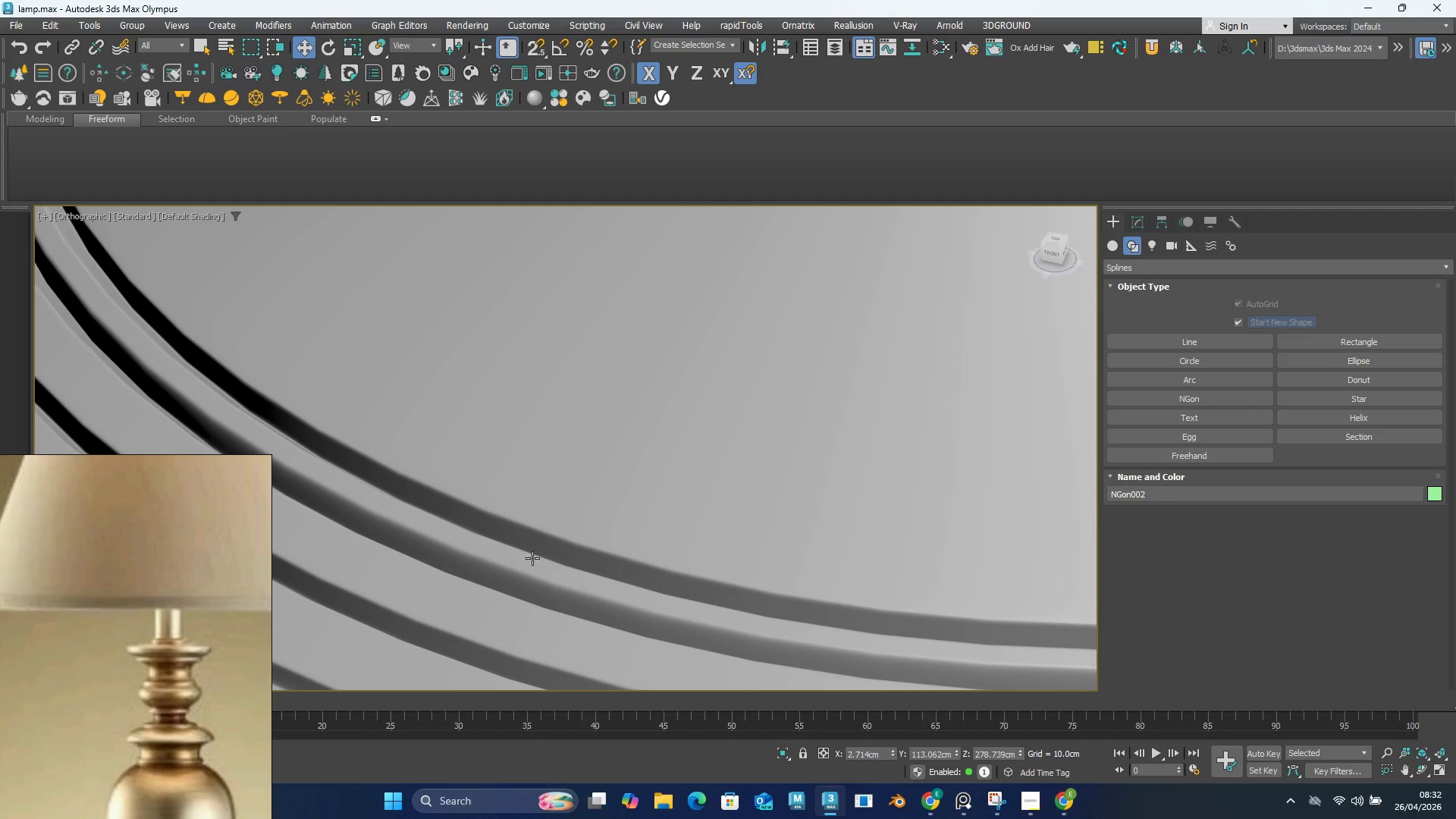 
left_click([532, 558])
 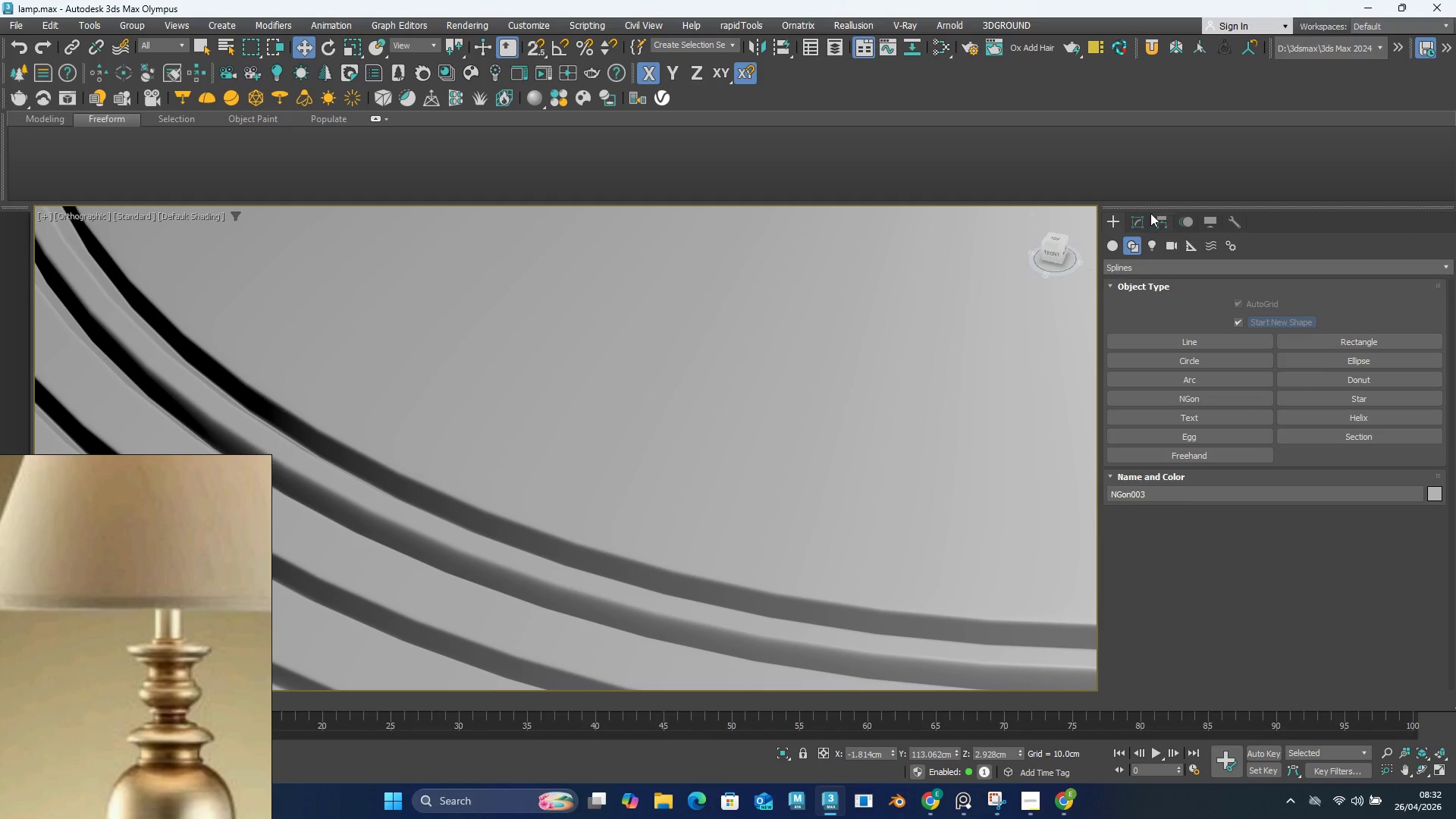 
left_click([1148, 219])
 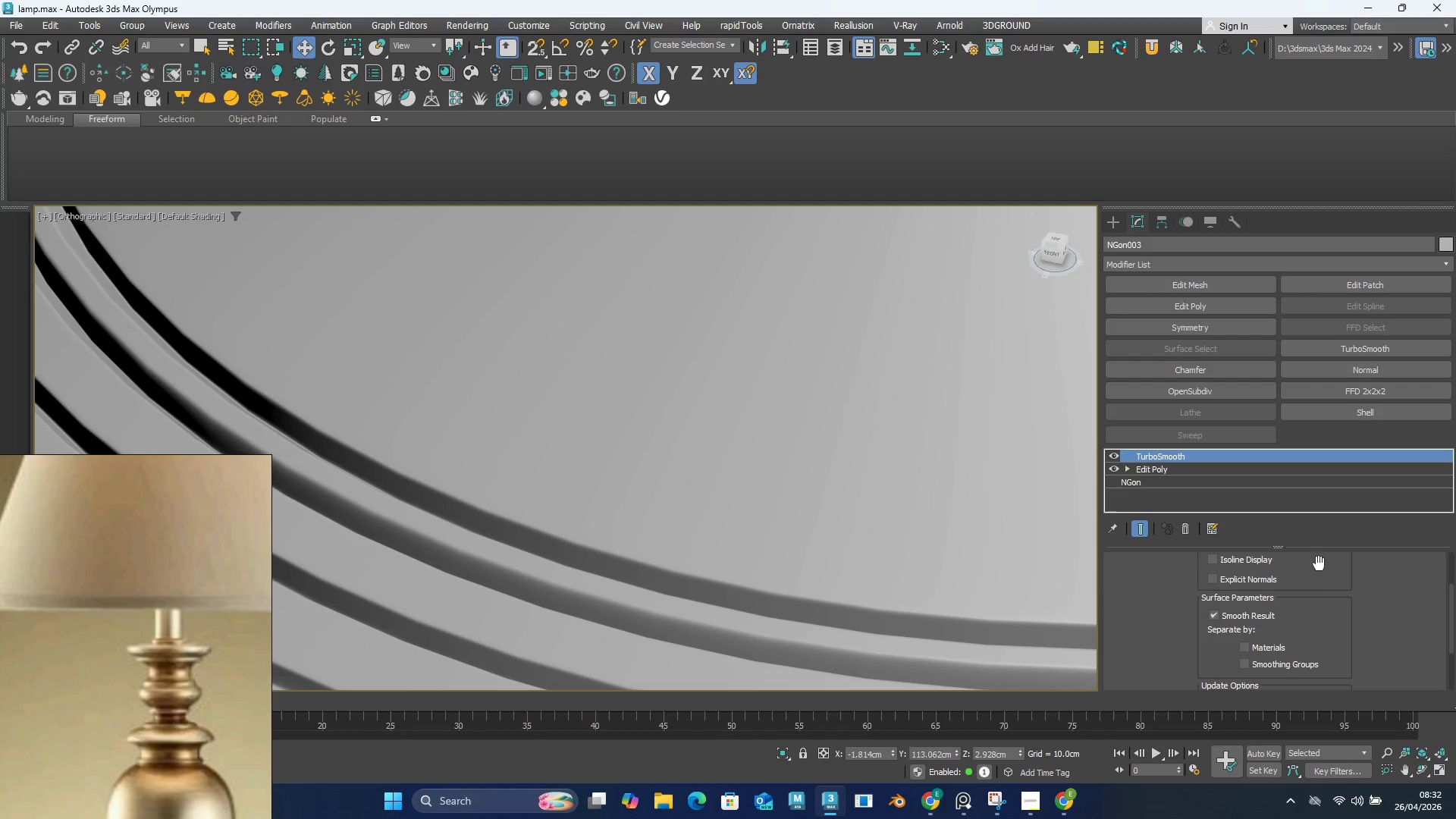 
scroll: coordinate [1374, 601], scroll_direction: up, amount: 10.0
 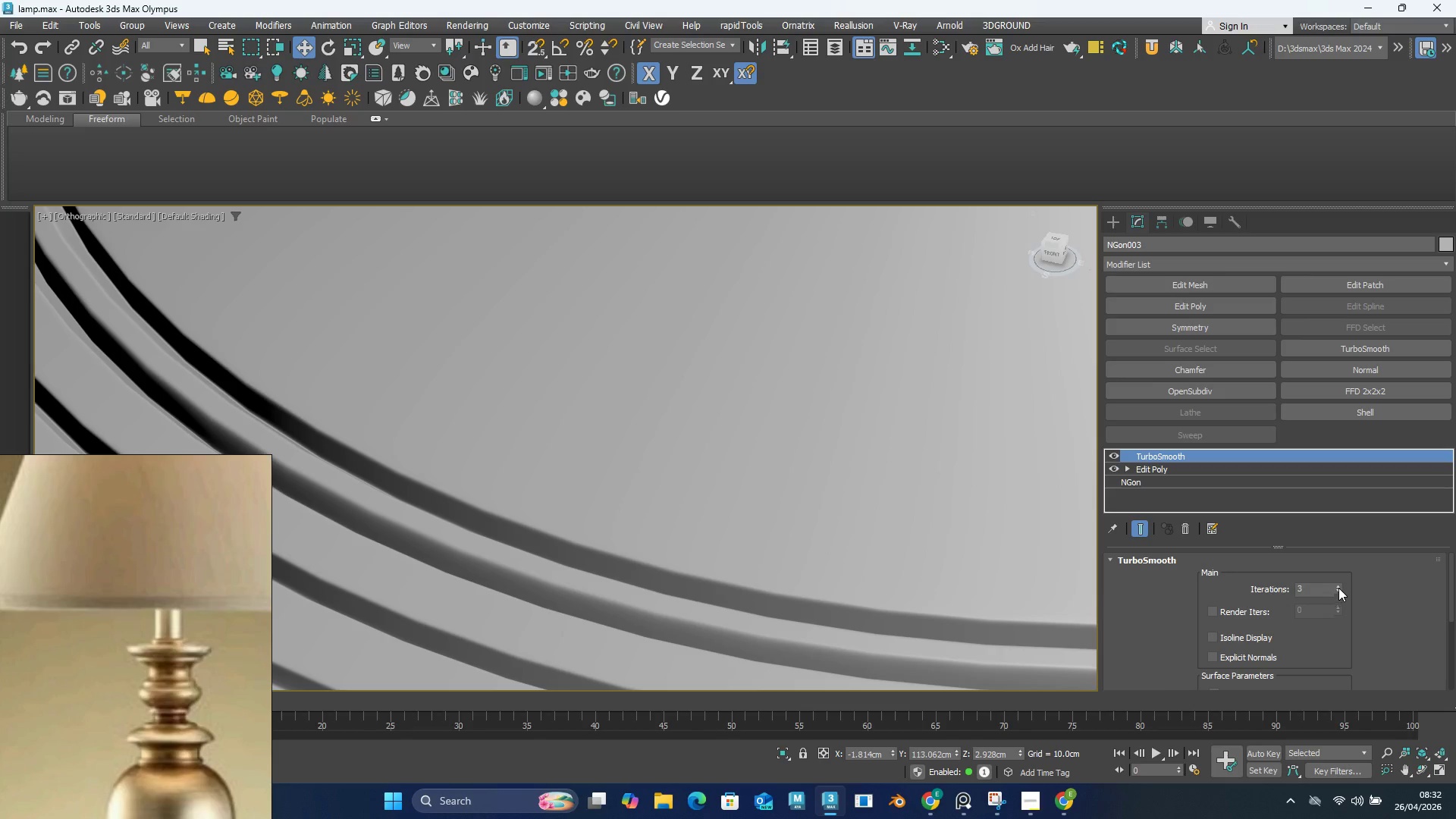 
left_click([1338, 586])
 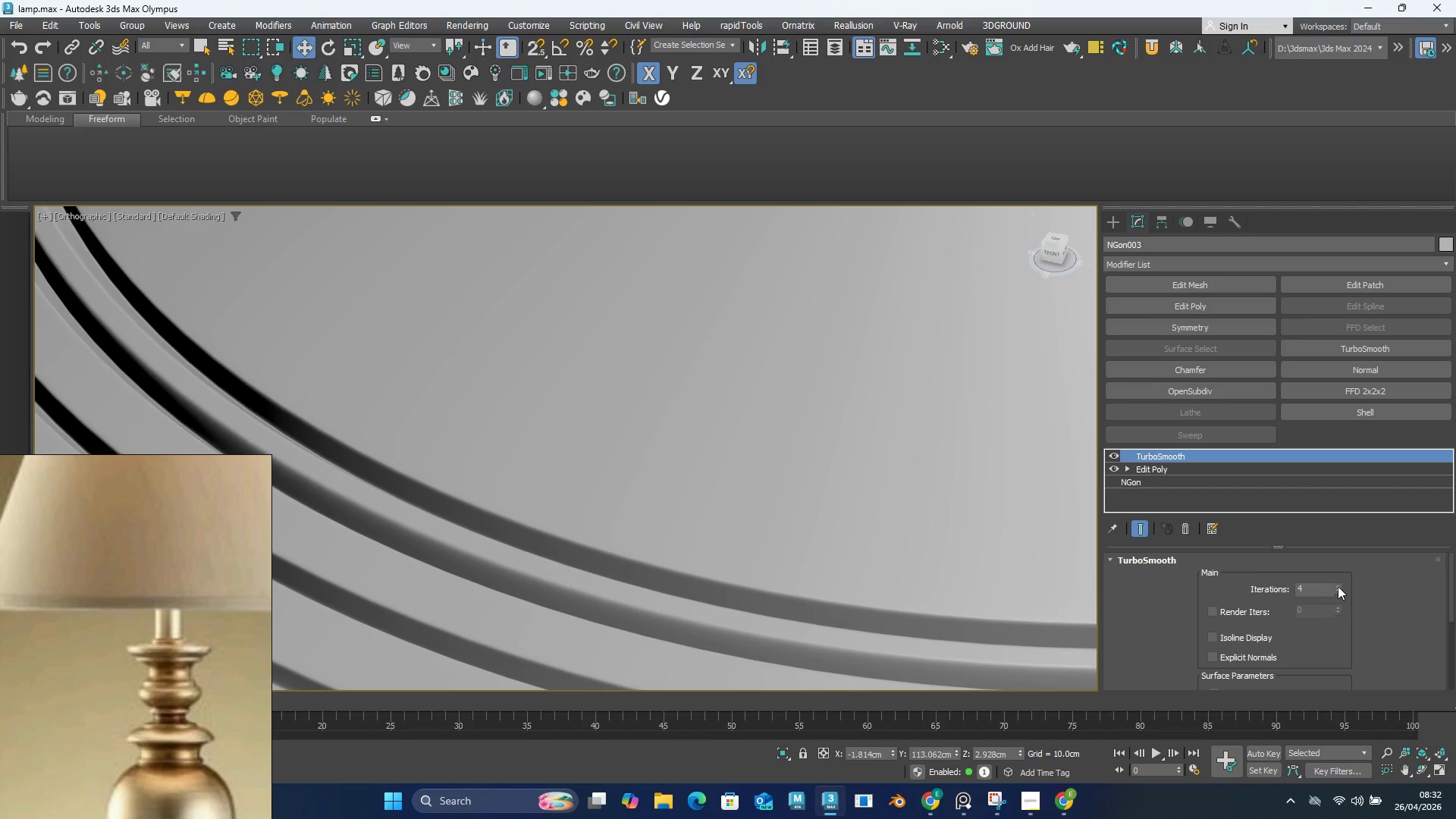 
key(Control+Z)
 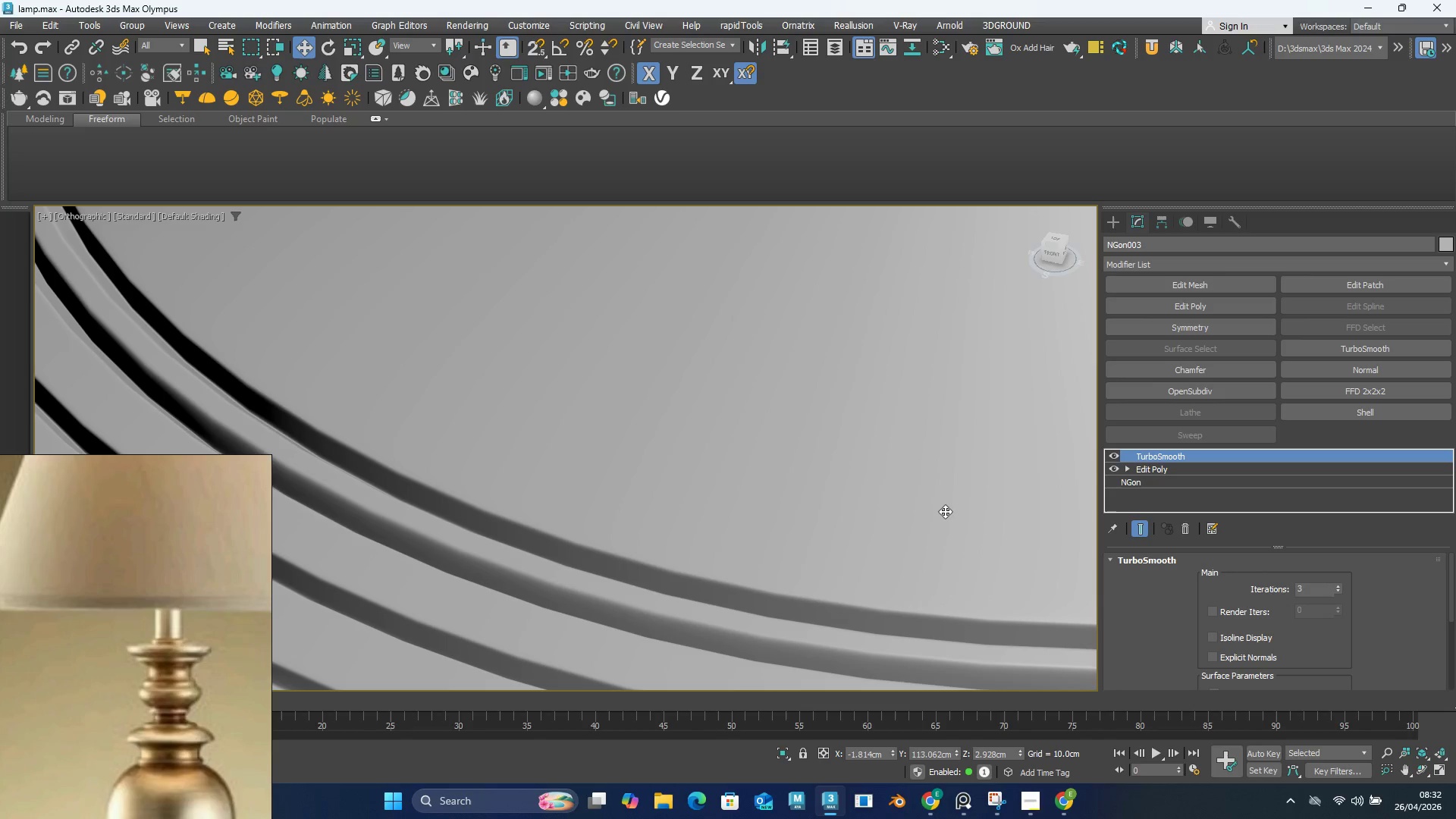 
wait(7.34)
 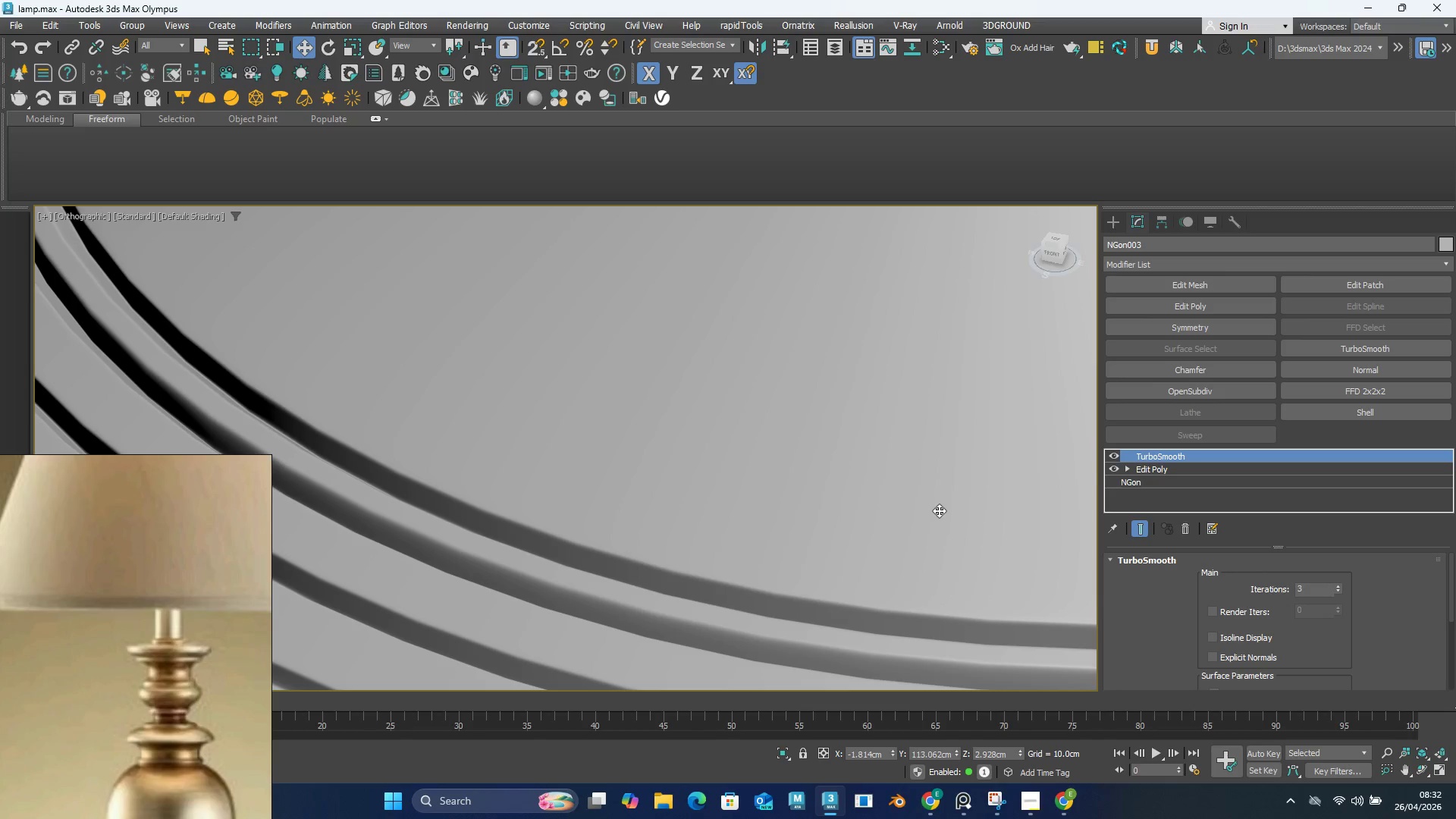 
scroll: coordinate [855, 376], scroll_direction: down, amount: 10.0
 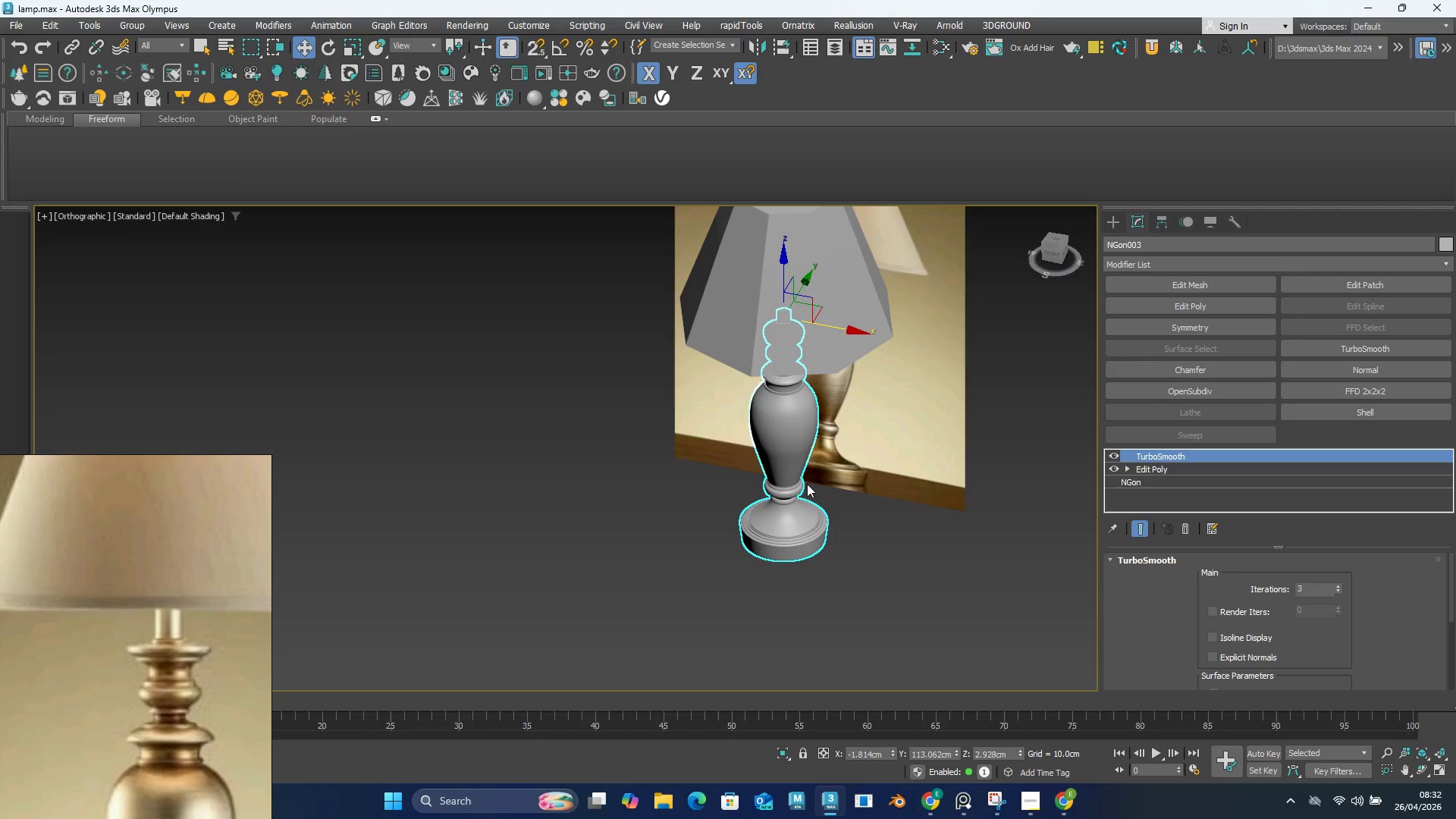 
hold_key(key=AltLeft, duration=0.39)
 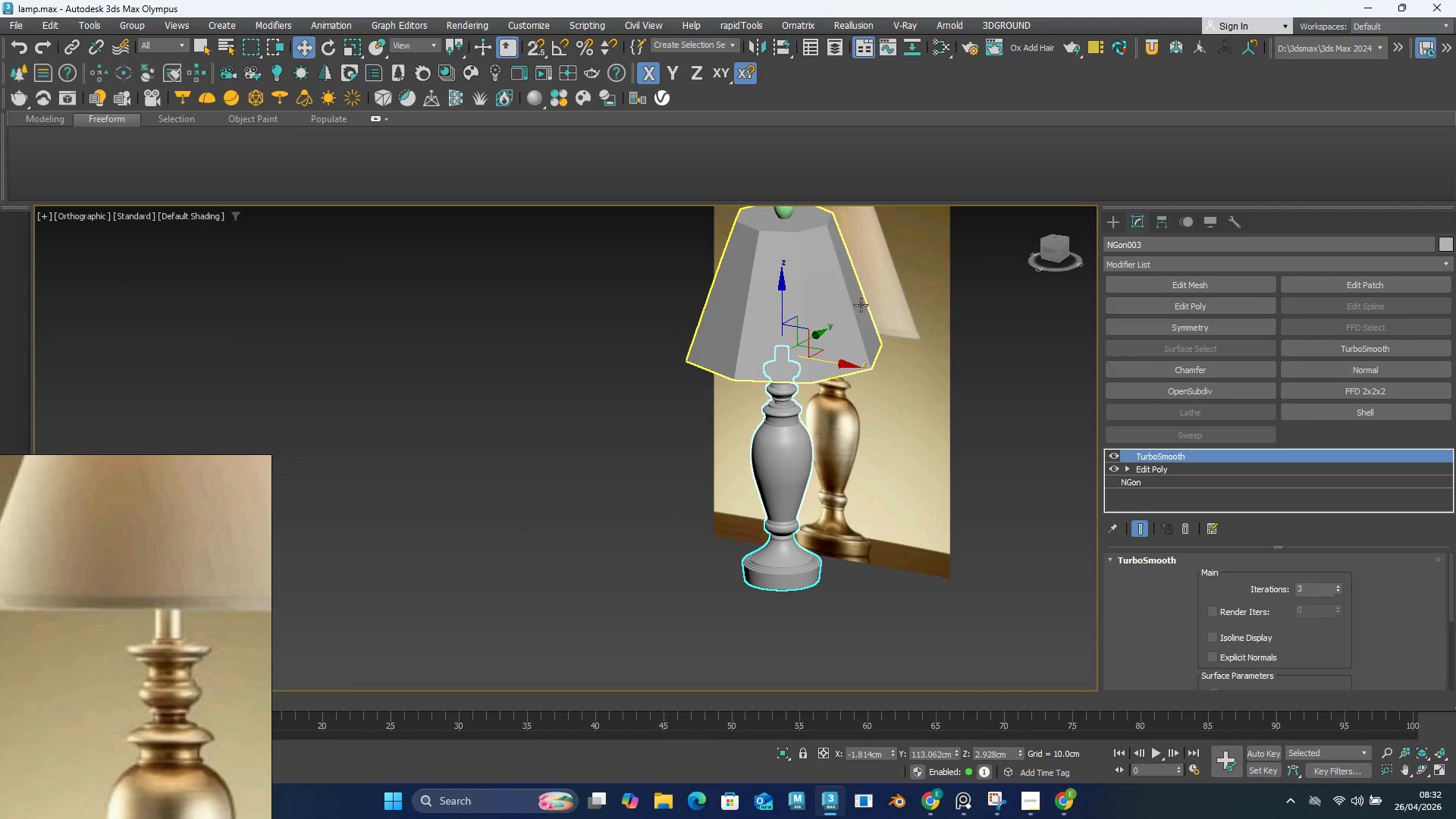 
scroll: coordinate [833, 447], scroll_direction: down, amount: 1.0
 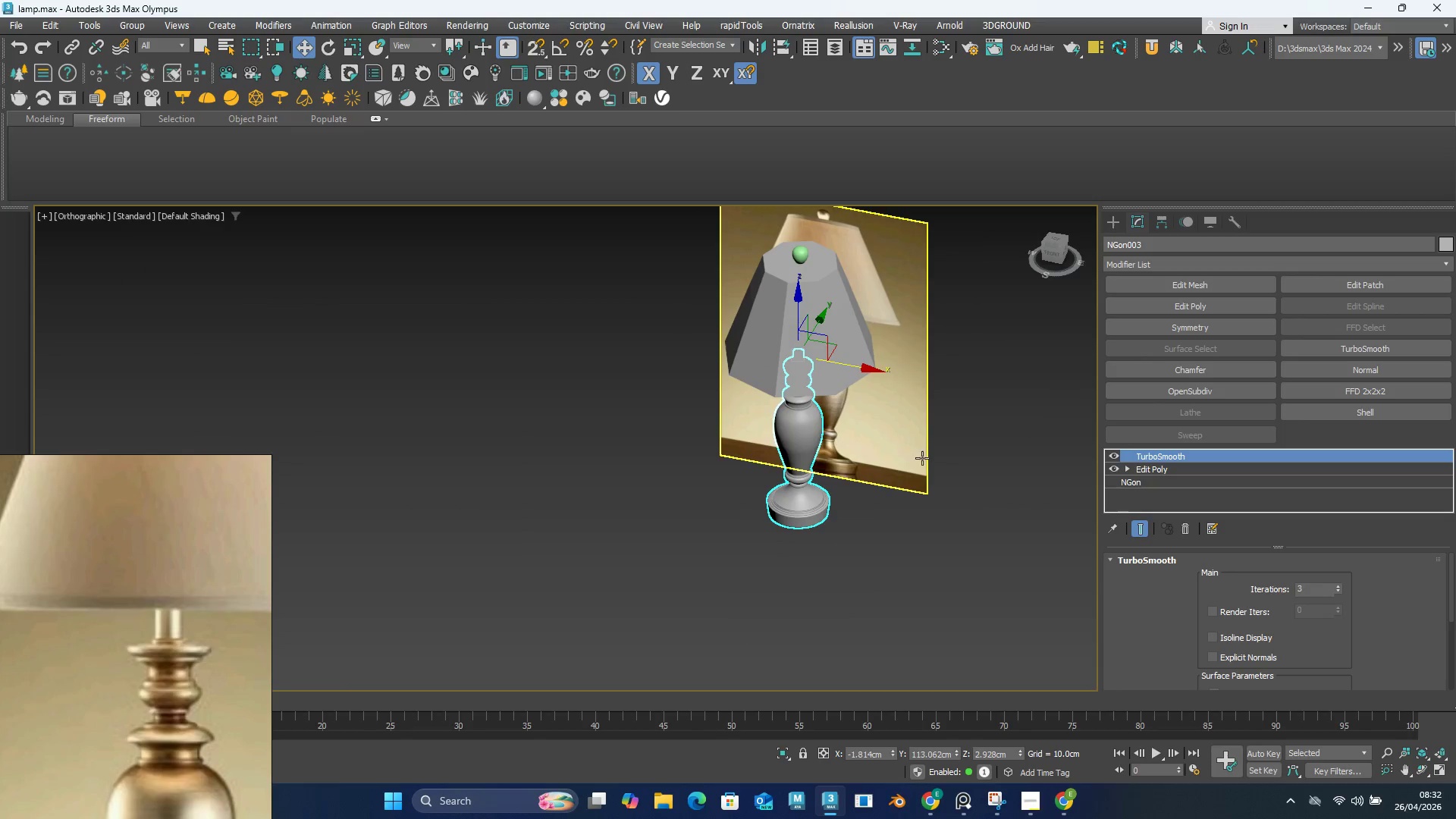 
scroll: coordinate [873, 350], scroll_direction: none, amount: 0.0
 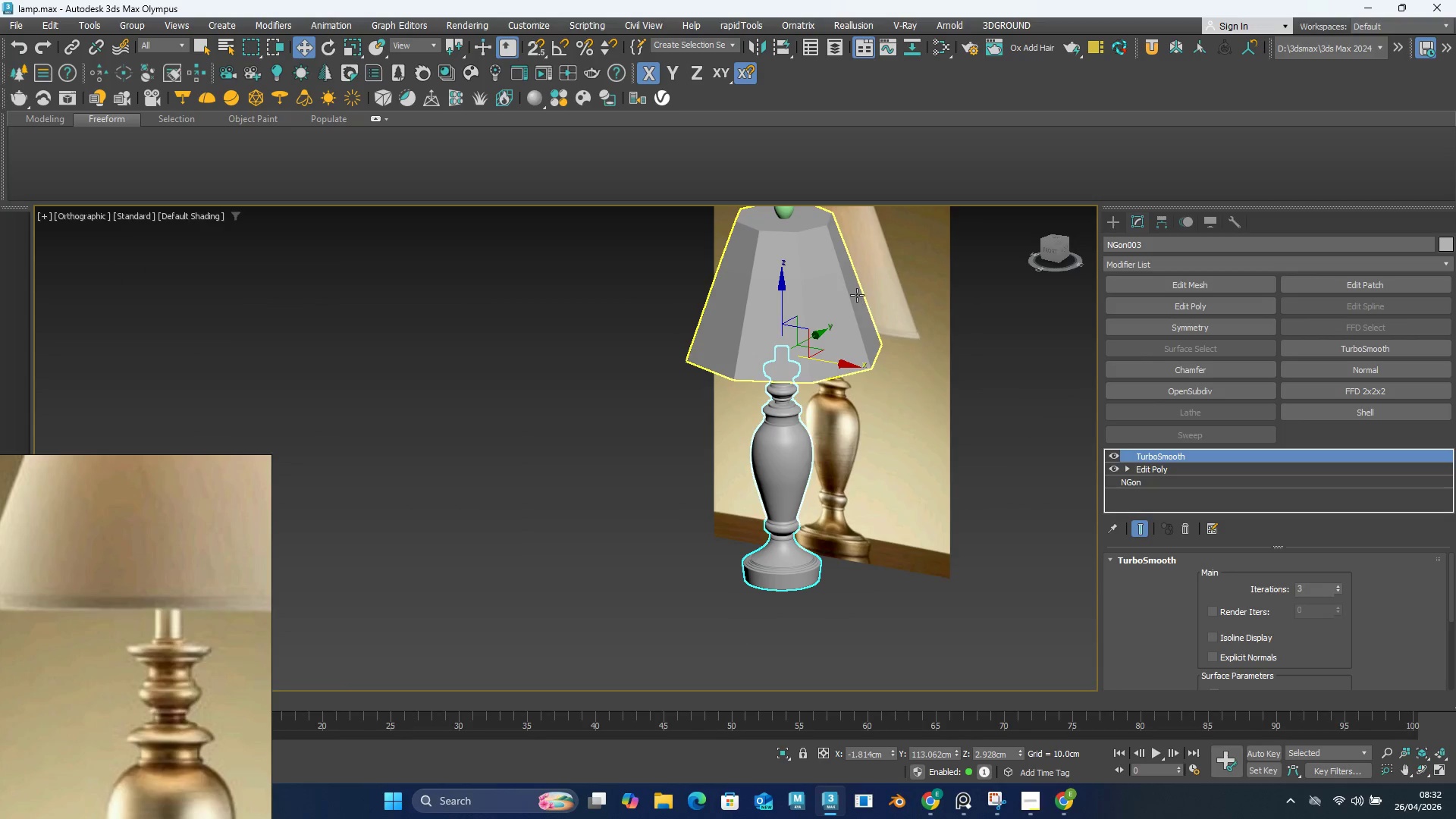 
left_click([857, 295])
 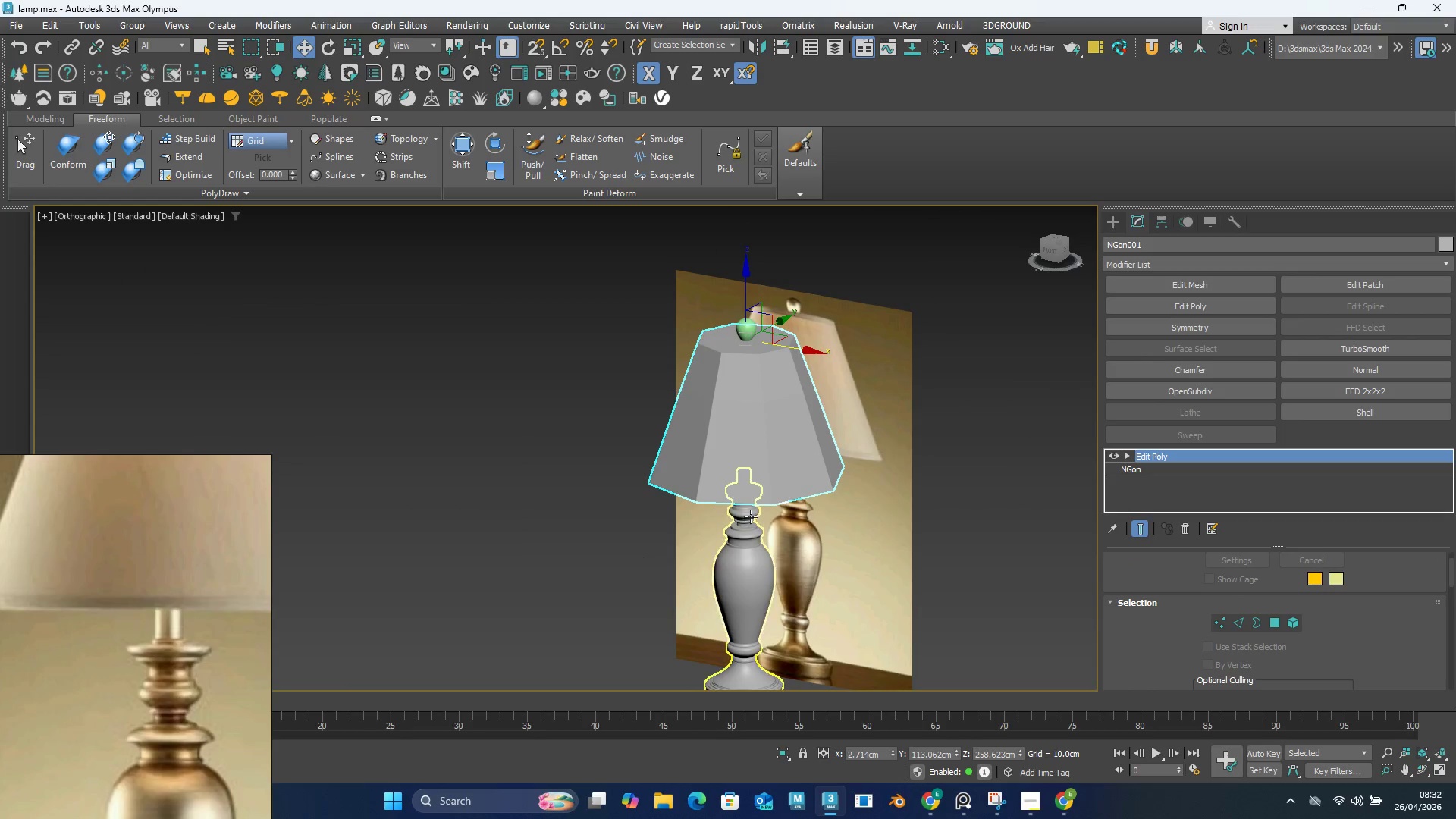 
type(fz)
 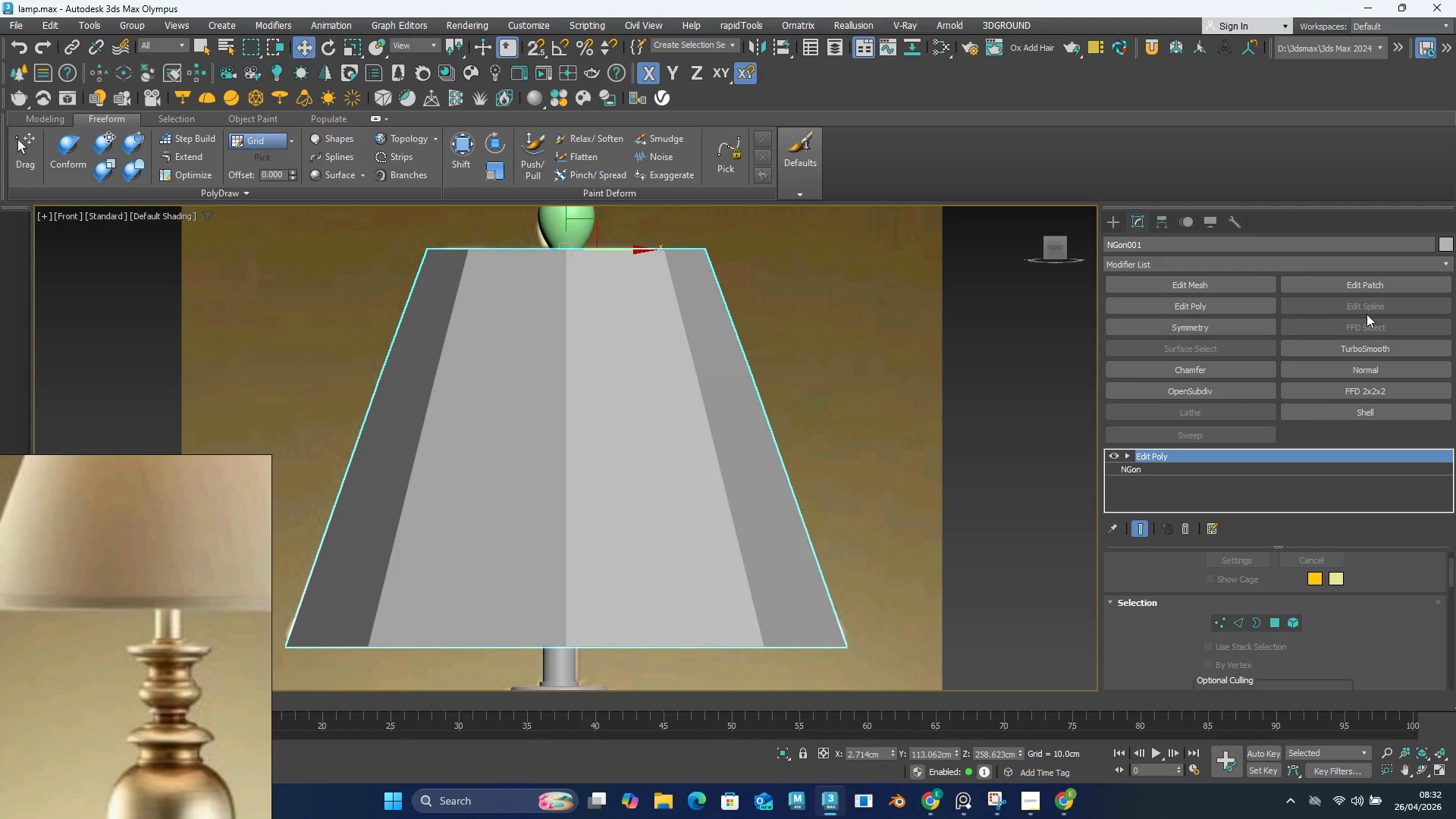 
left_click([1368, 346])
 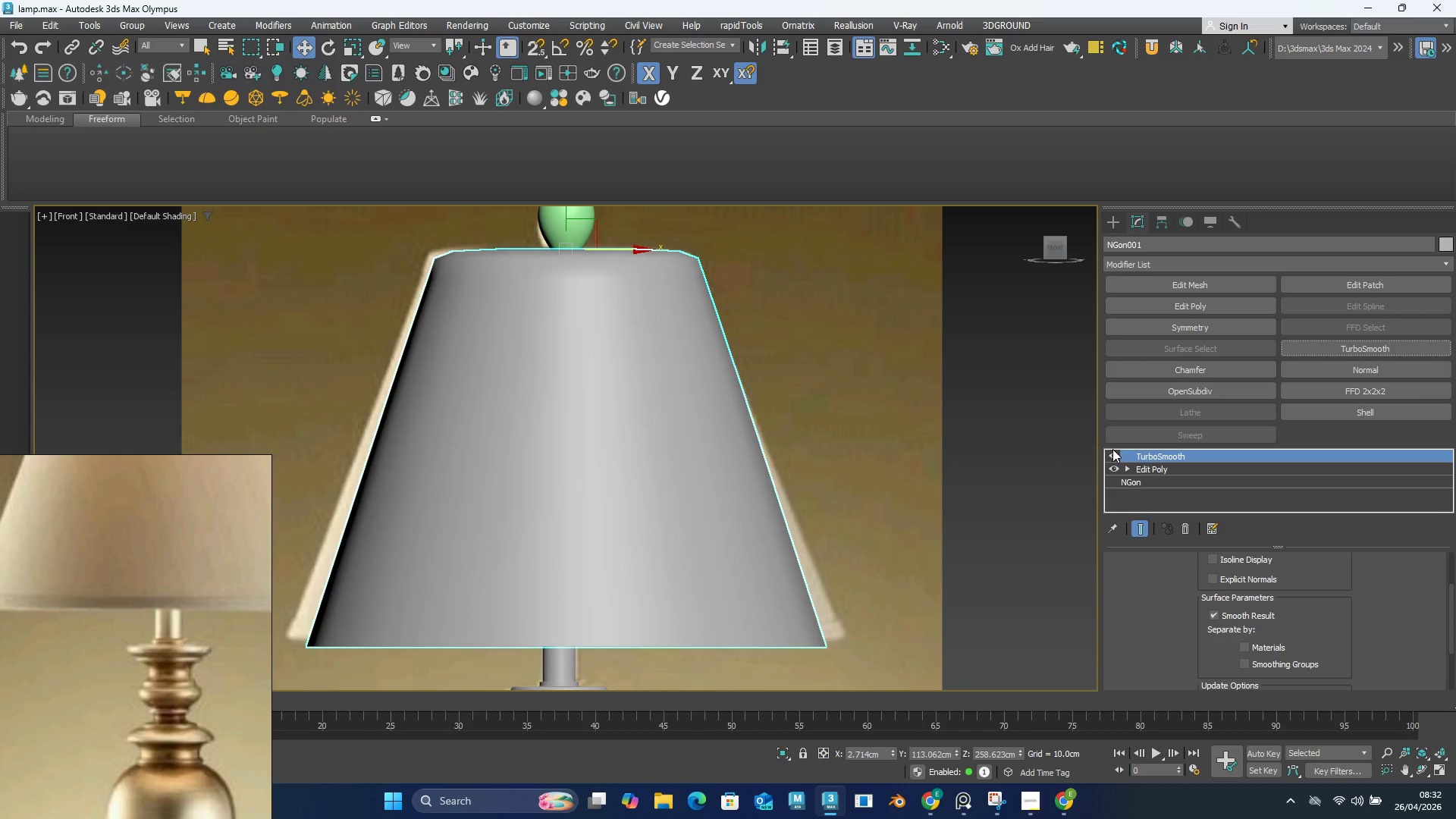 
left_click([1142, 466])
 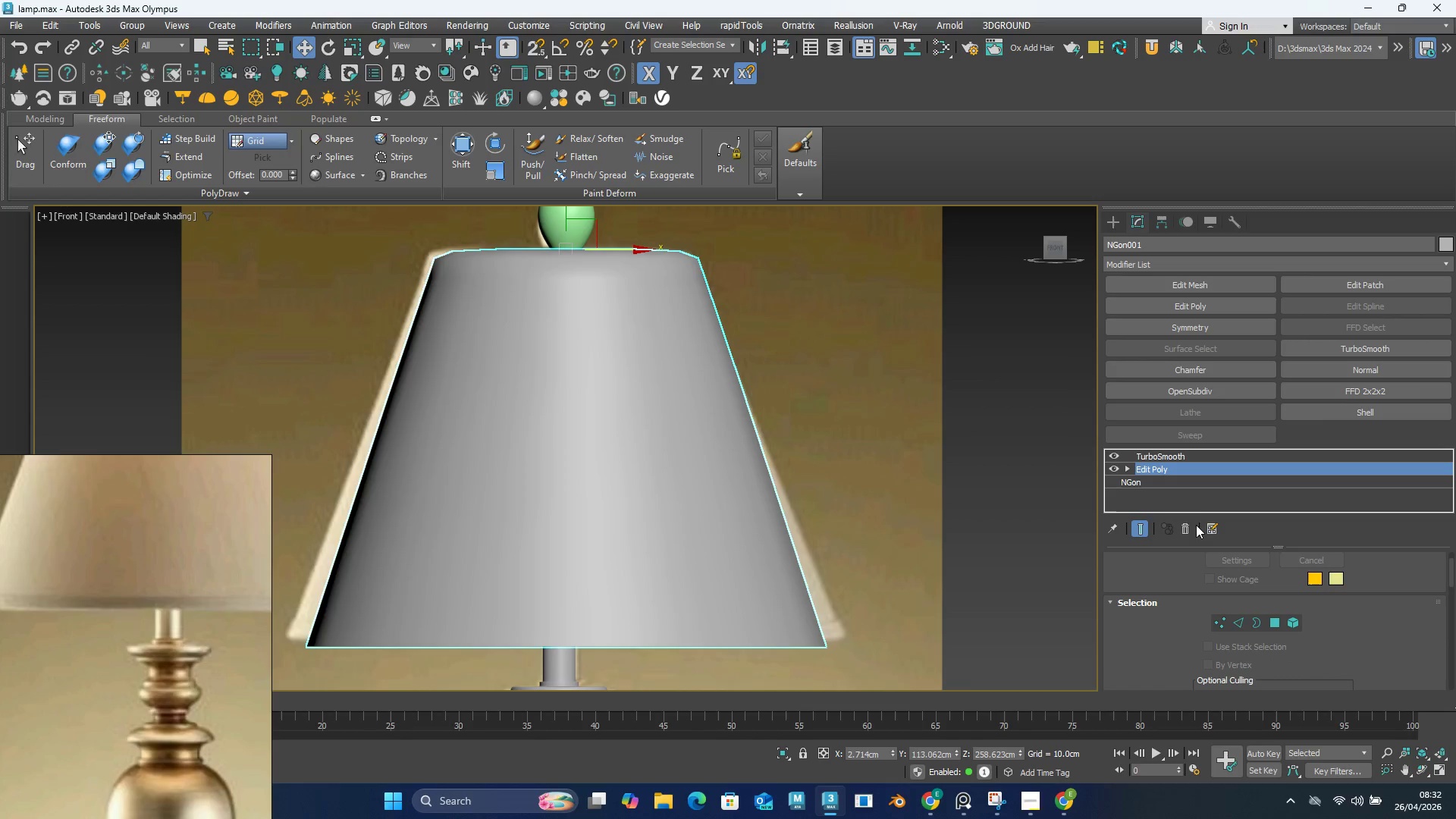 
left_click([1112, 455])
 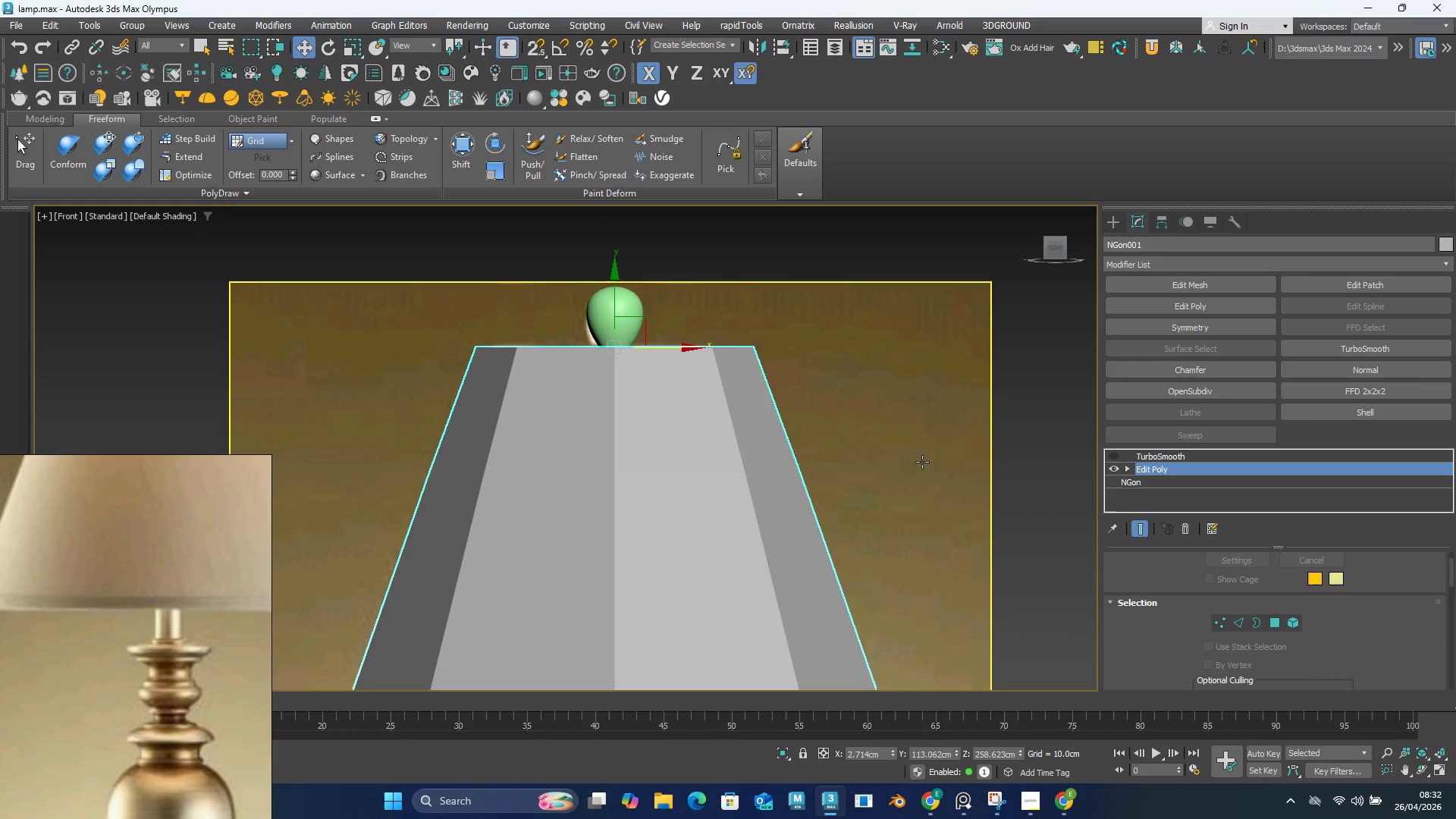 
key(F4)
 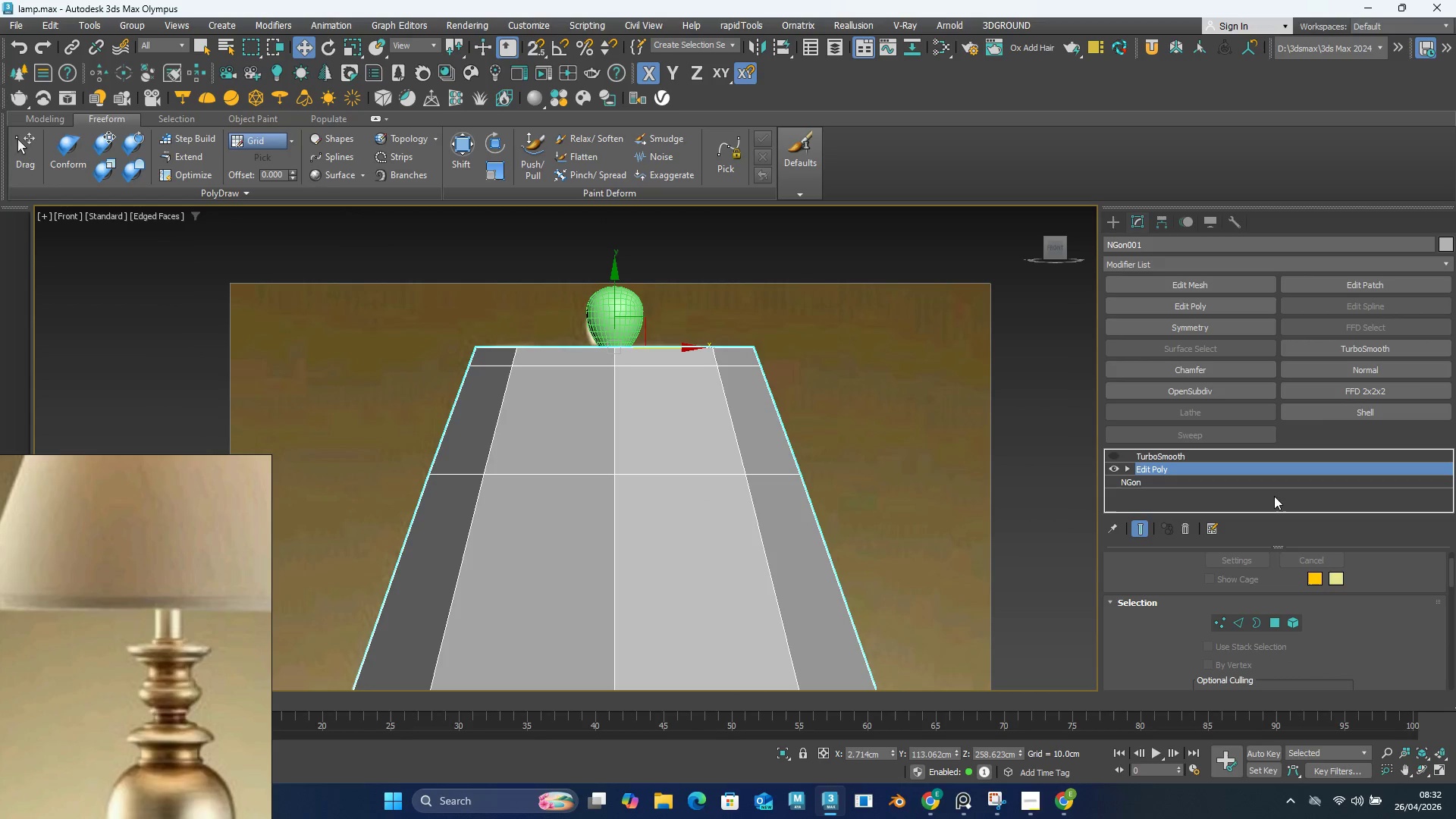 
key(Alt+AltLeft)
 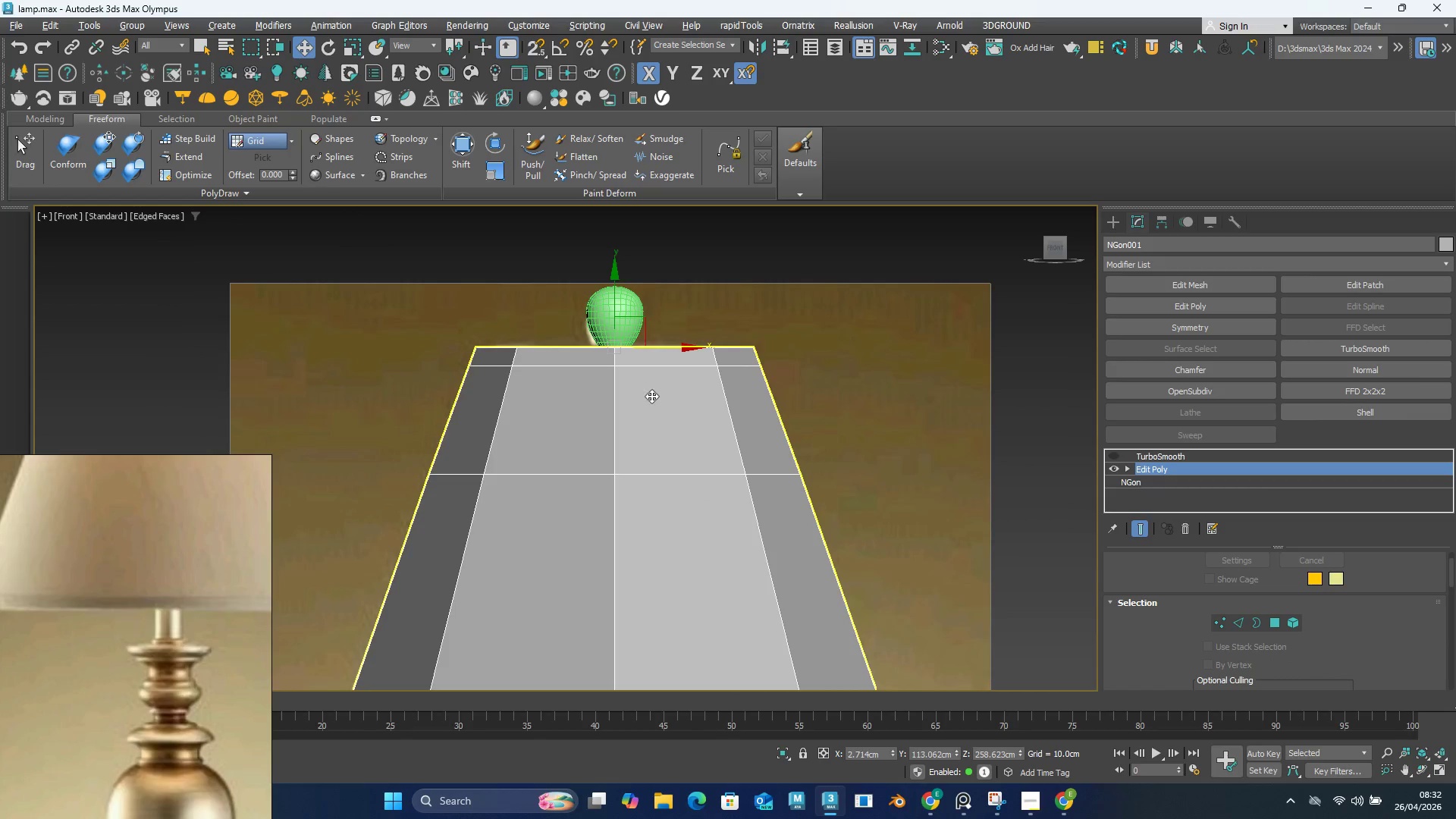 
key(Alt+Q)
 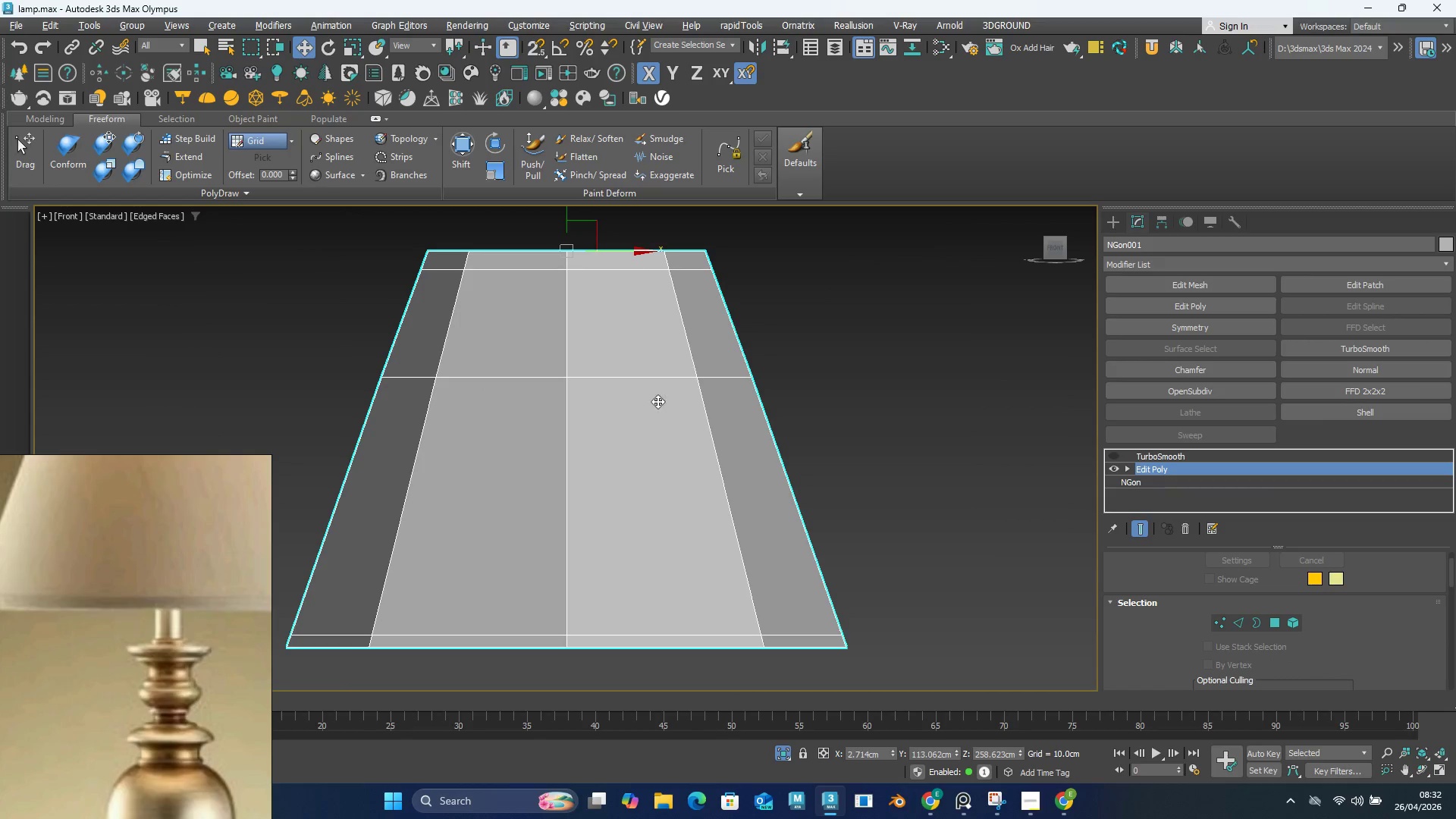 
scroll: coordinate [651, 469], scroll_direction: down, amount: 2.0
 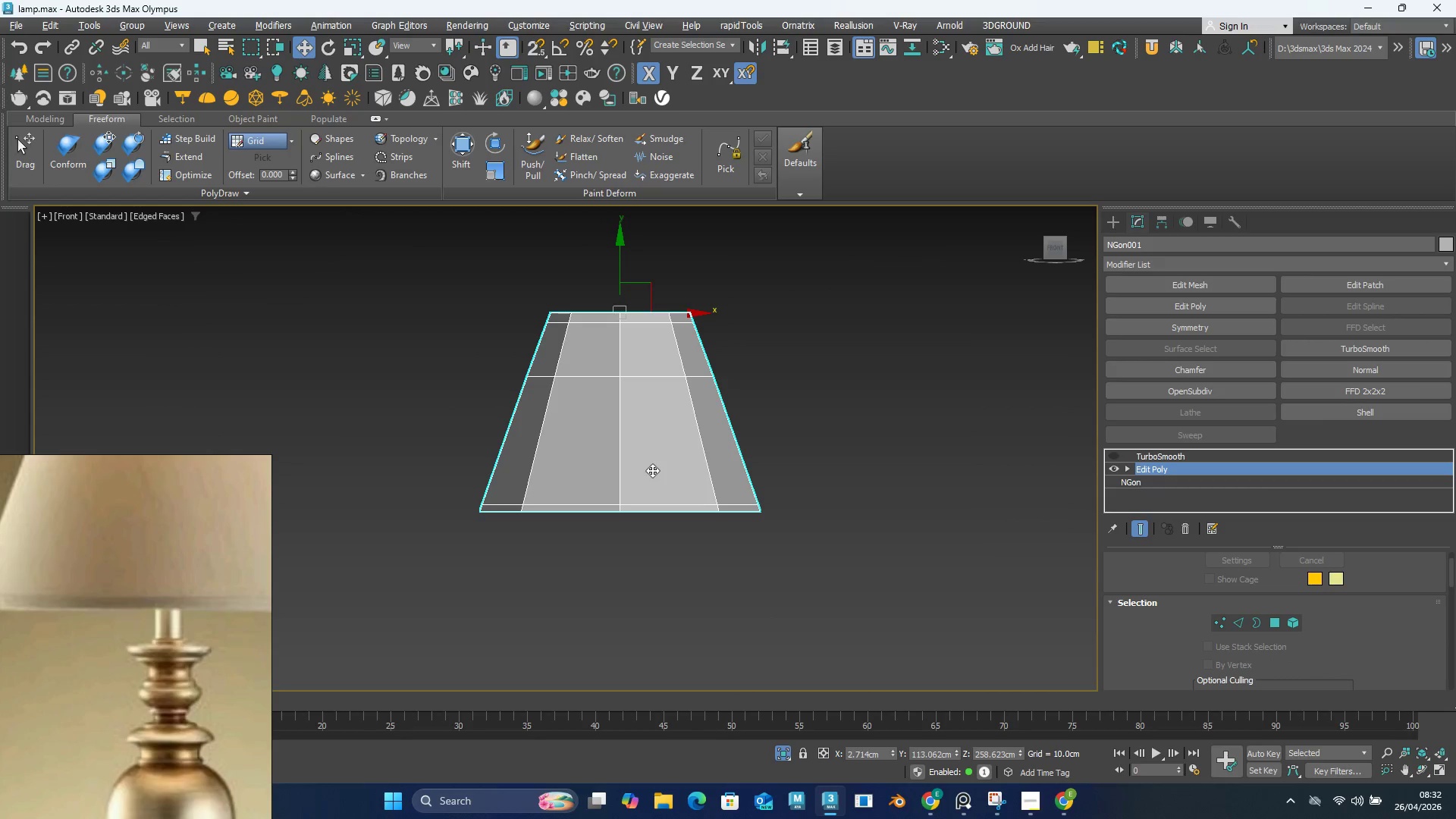 
key(Alt+1)
 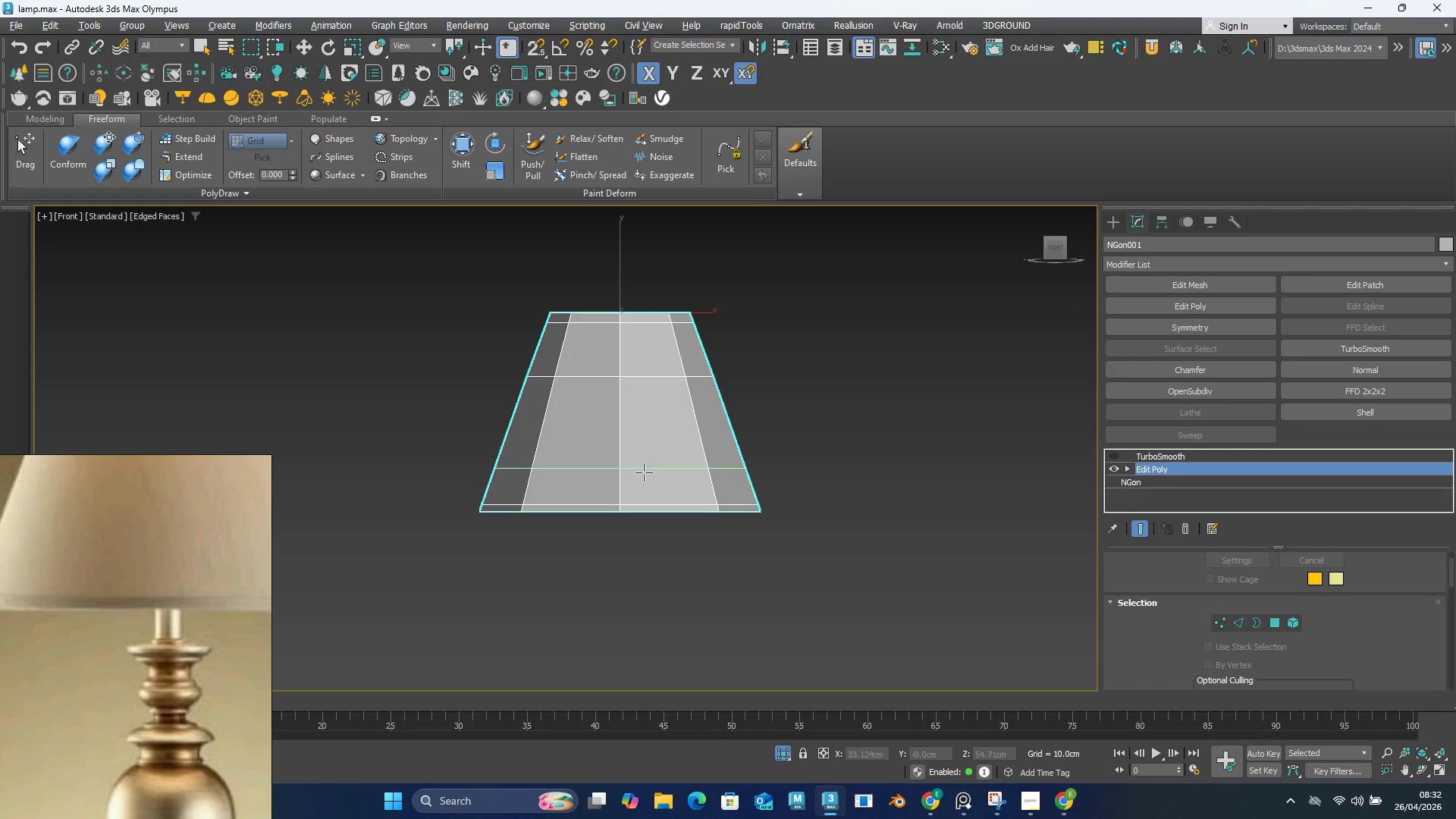 
scroll: coordinate [87, 653], scroll_direction: down, amount: 2.0
 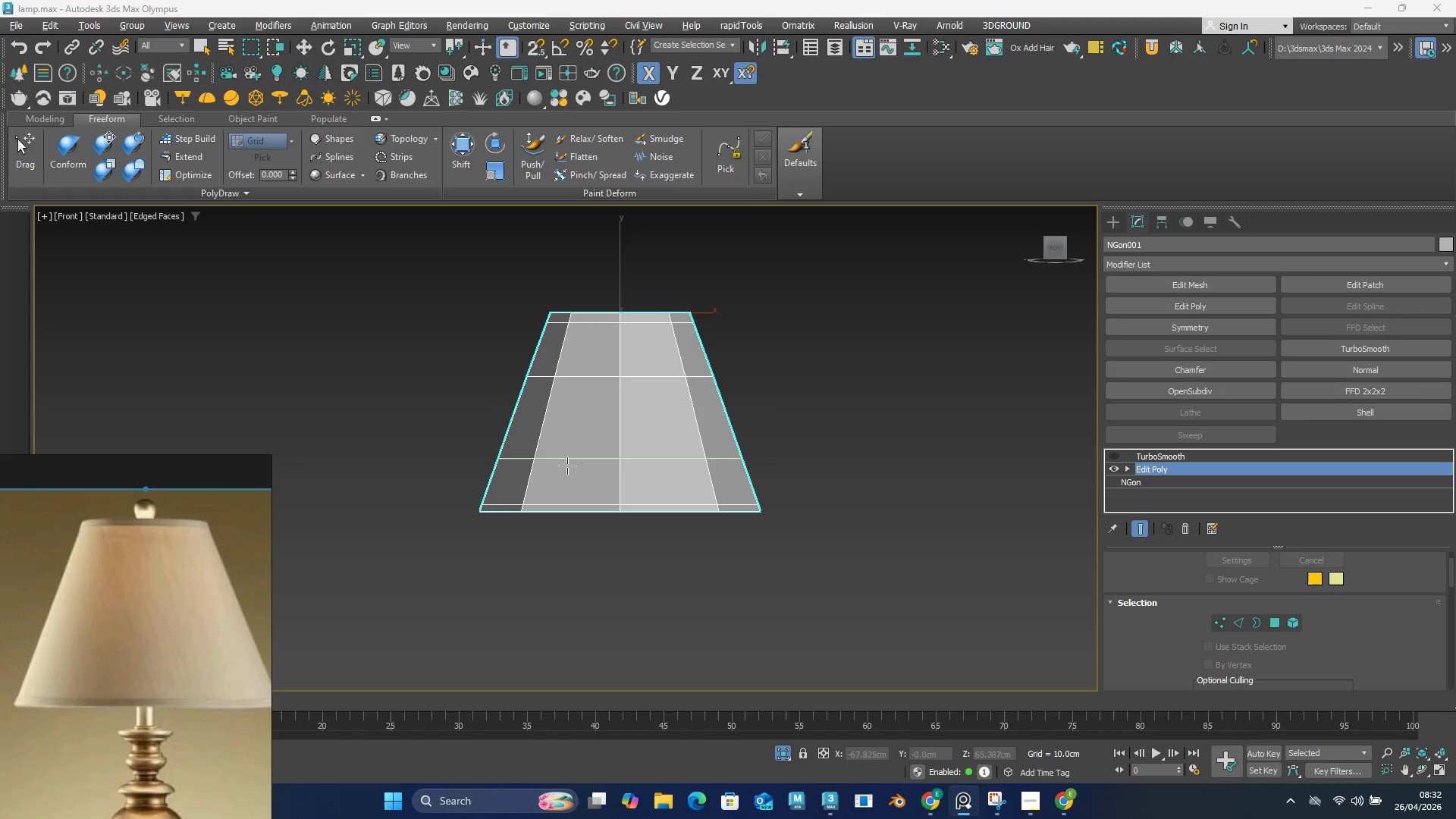 
left_click([537, 458])
 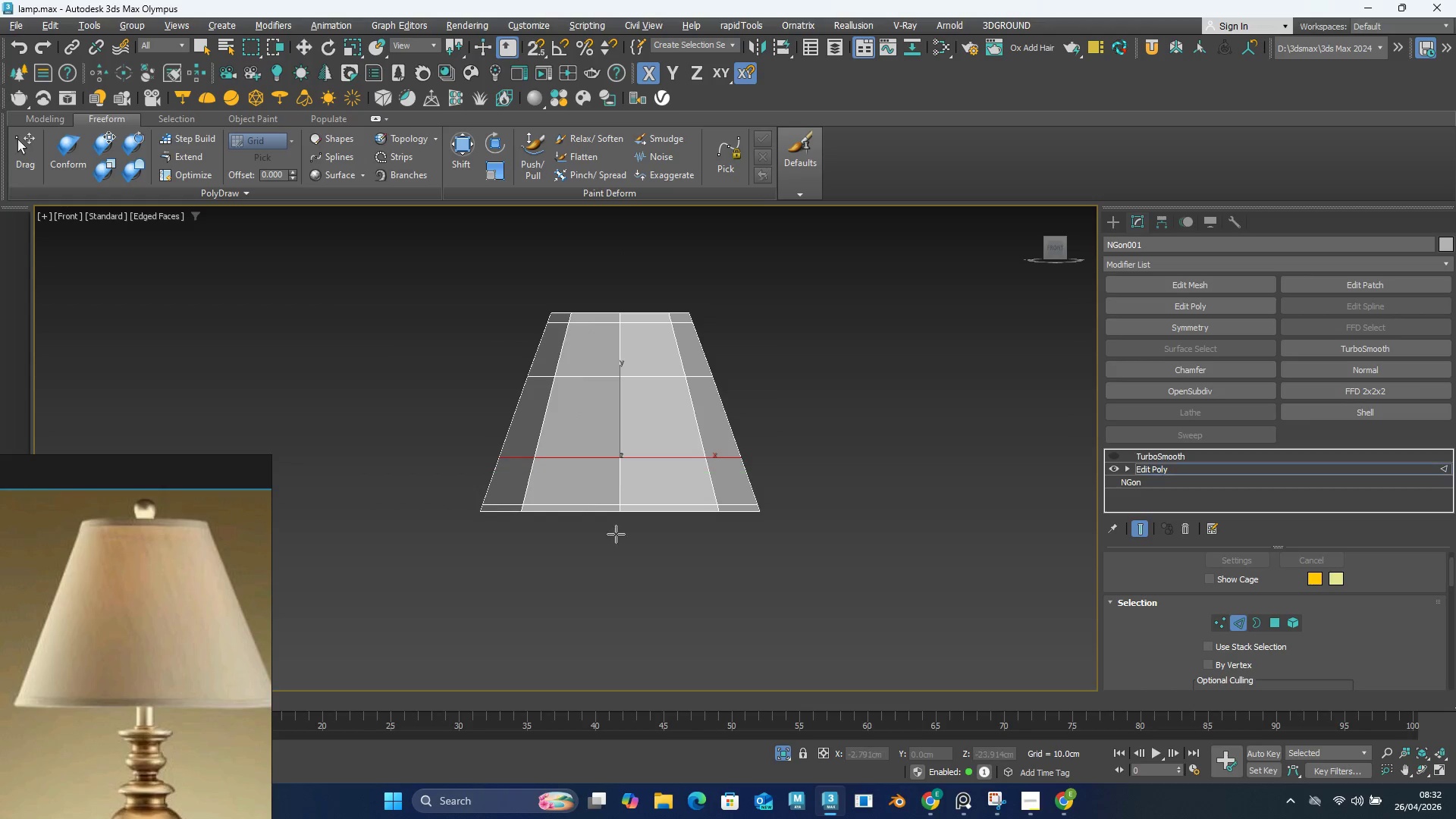 
hold_key(key=AltLeft, duration=1.5)
 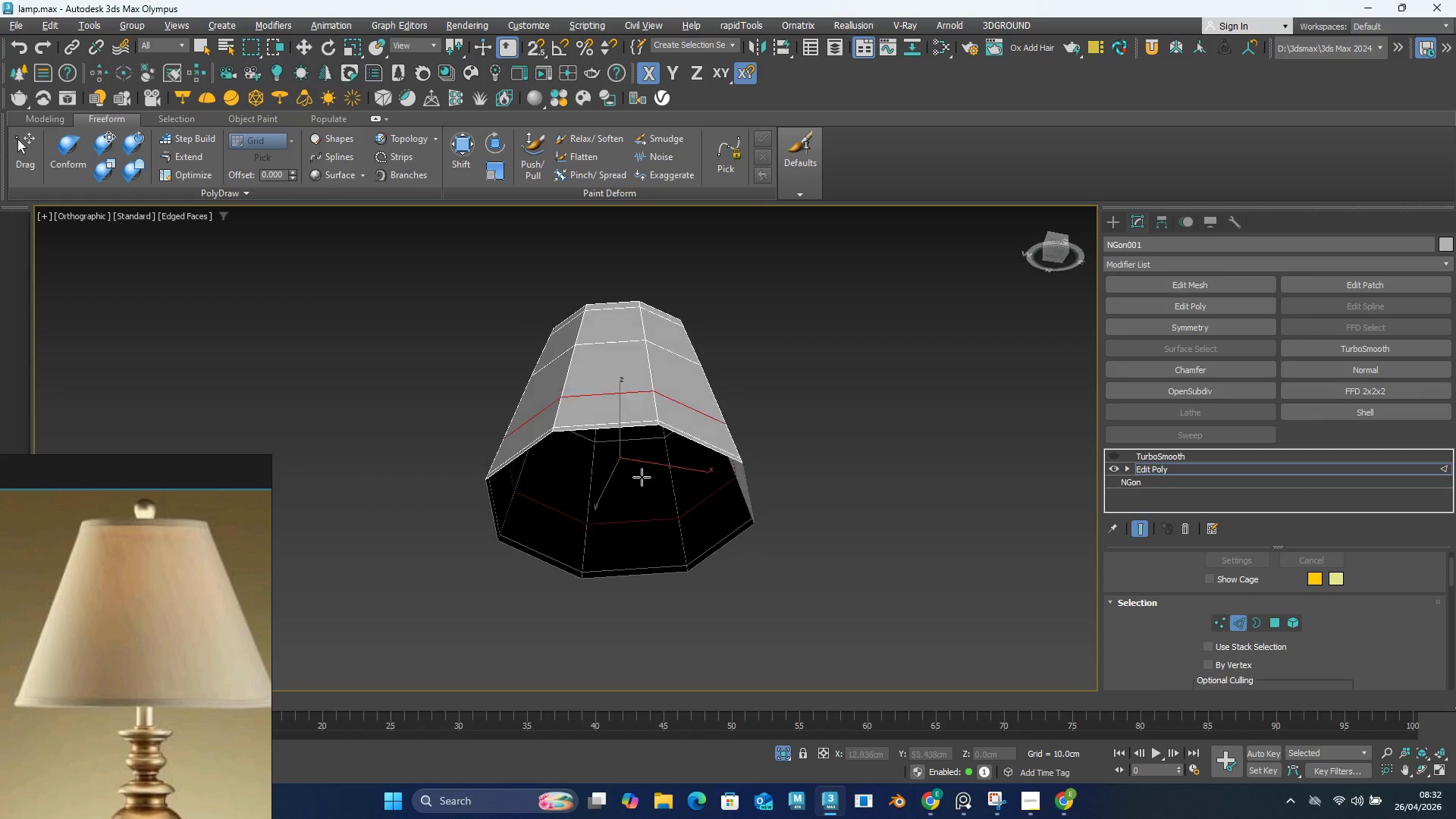 
hold_key(key=AltLeft, duration=1.22)
 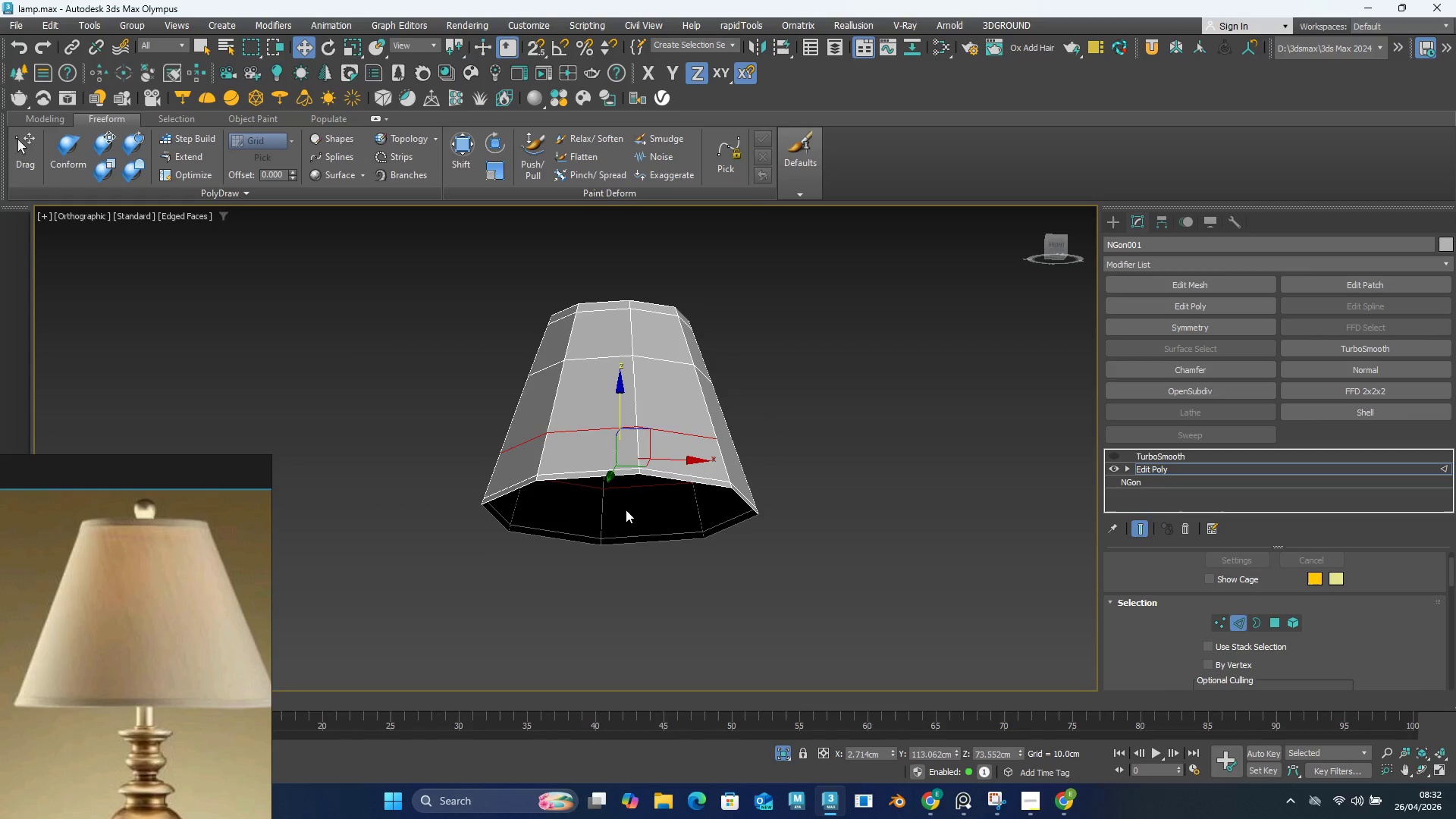 
right_click([626, 510])
 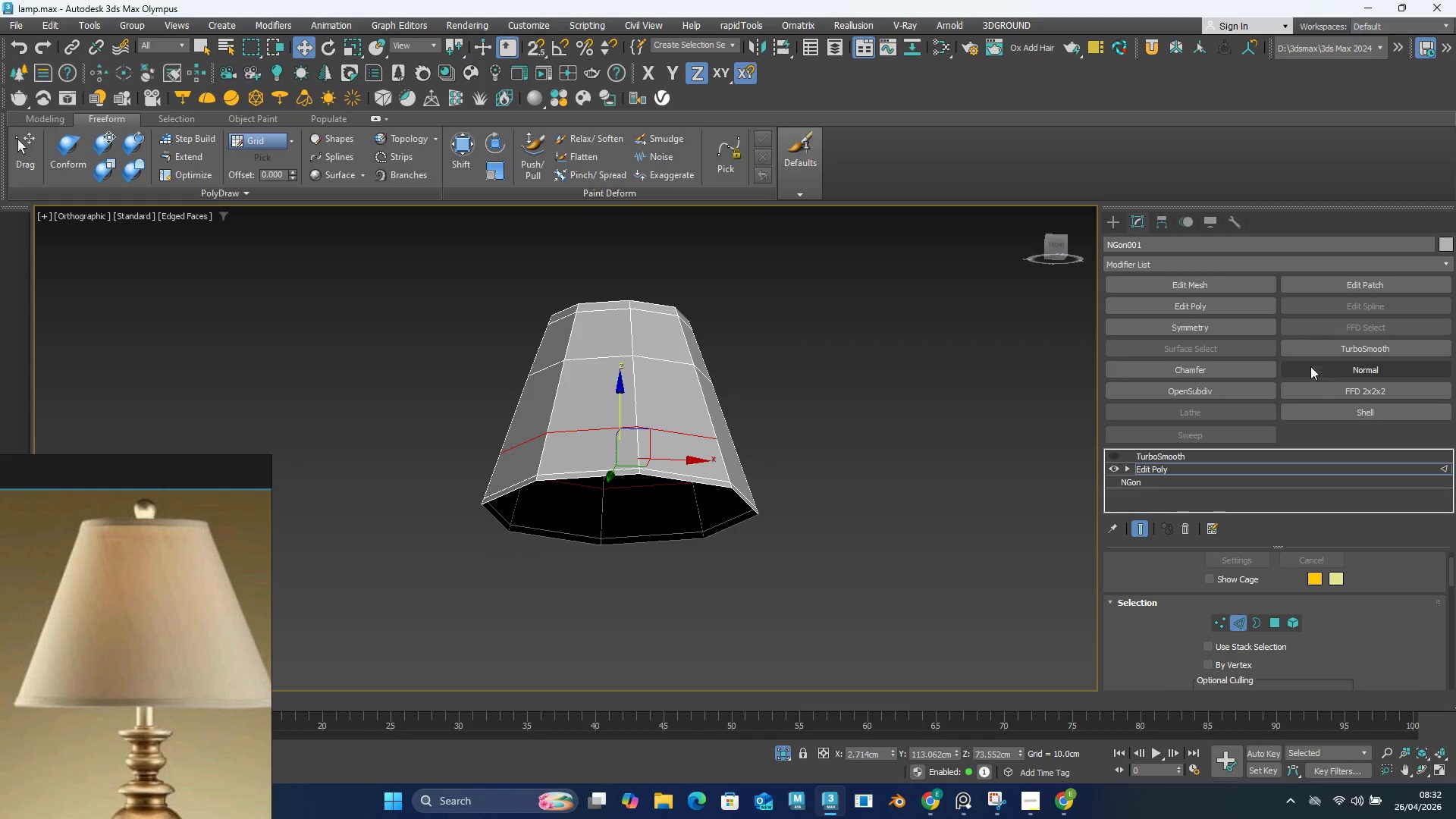 
left_click([1338, 408])
 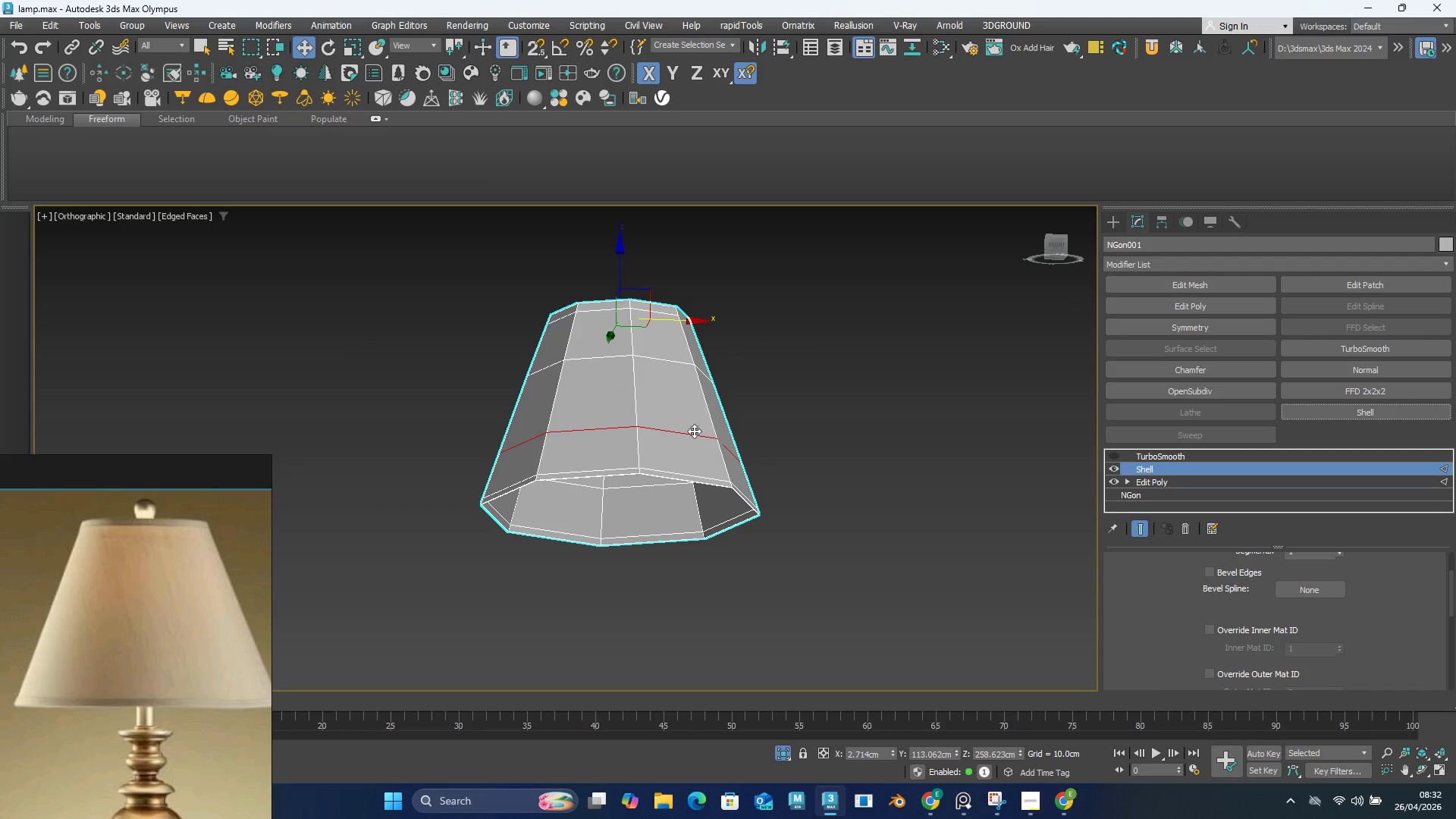 
hold_key(key=AltLeft, duration=1.5)
 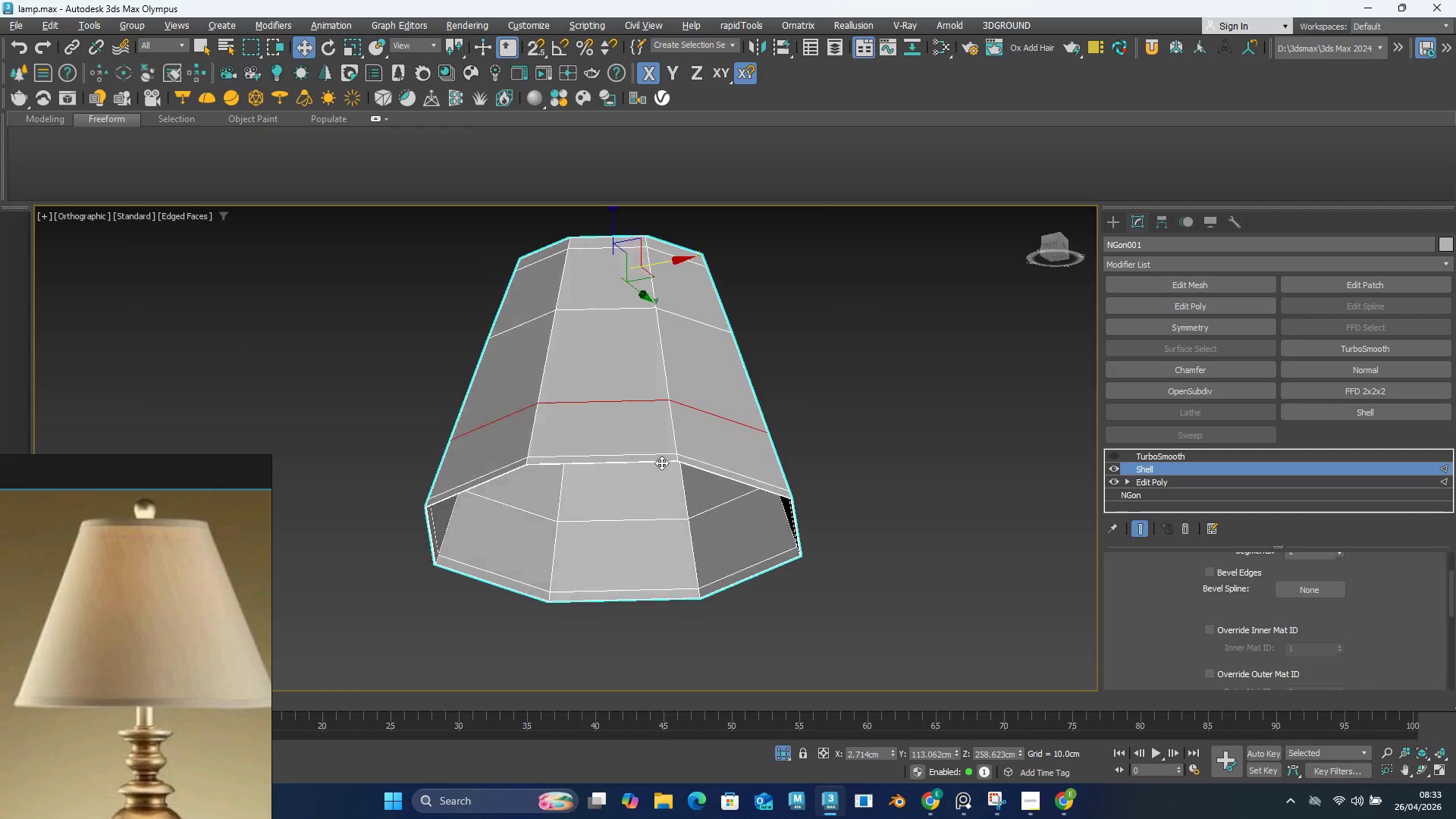 
scroll: coordinate [648, 457], scroll_direction: up, amount: 1.0
 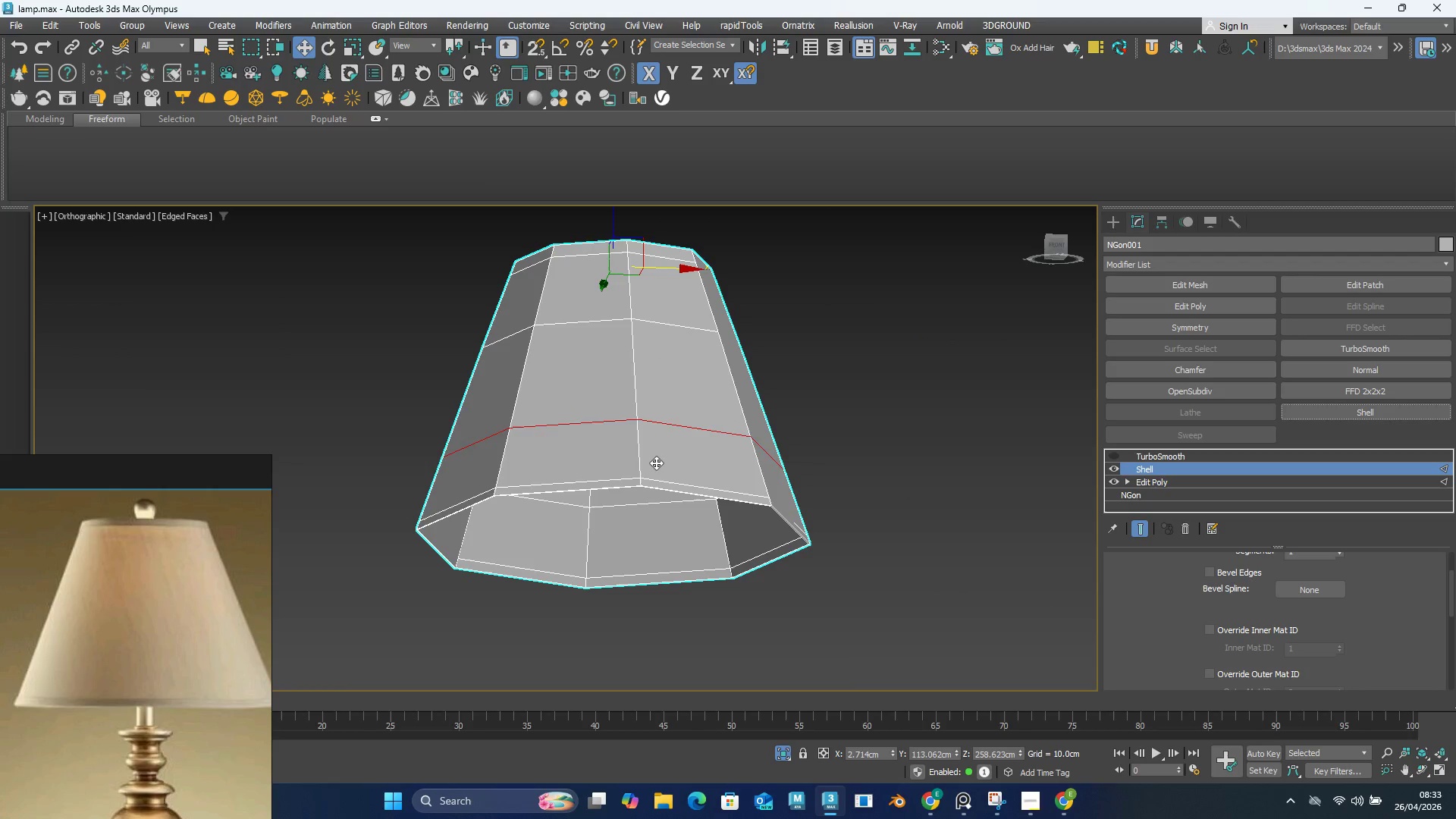 
hold_key(key=AltLeft, duration=1.52)
 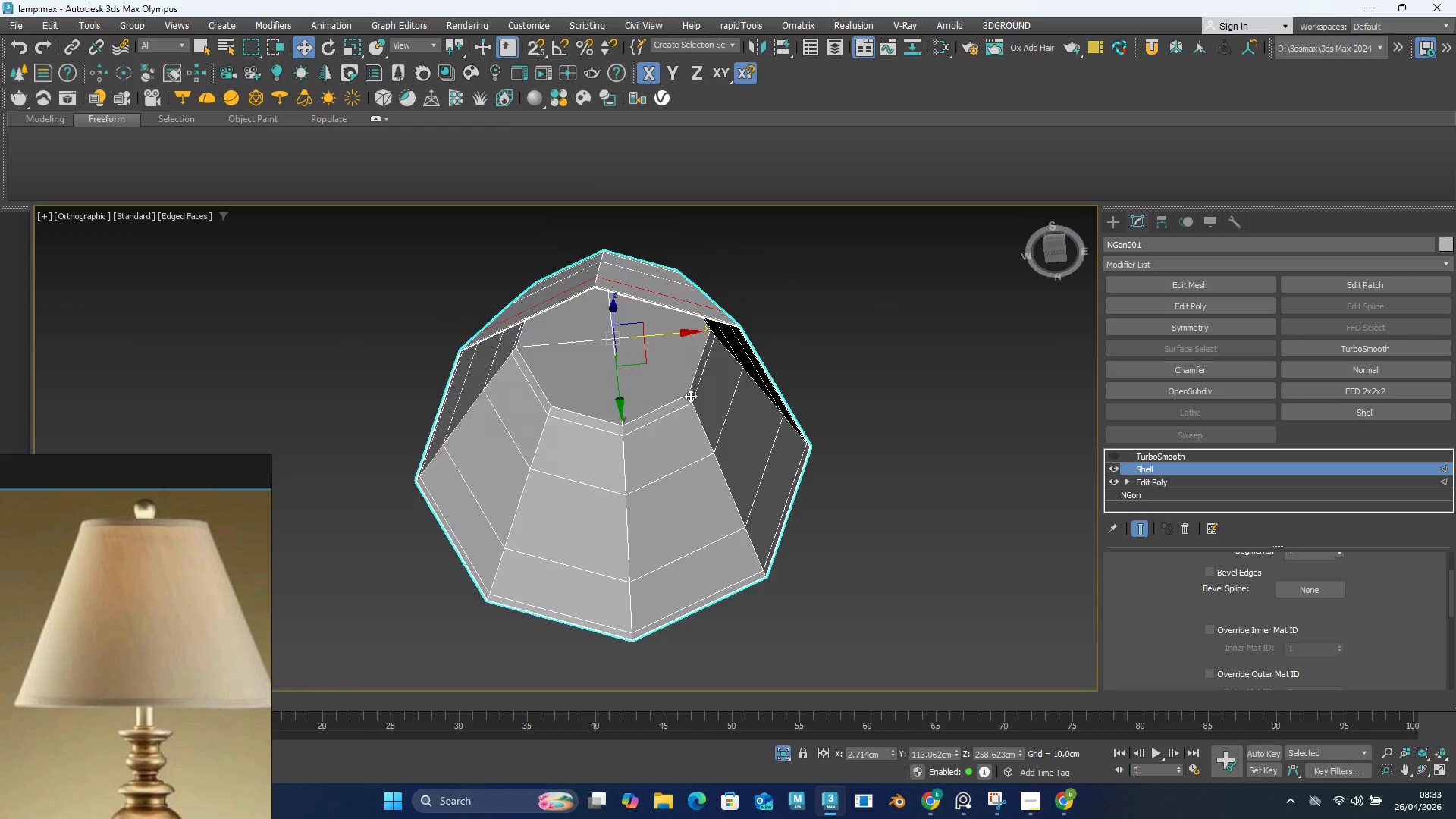 
hold_key(key=AltLeft, duration=1.38)
 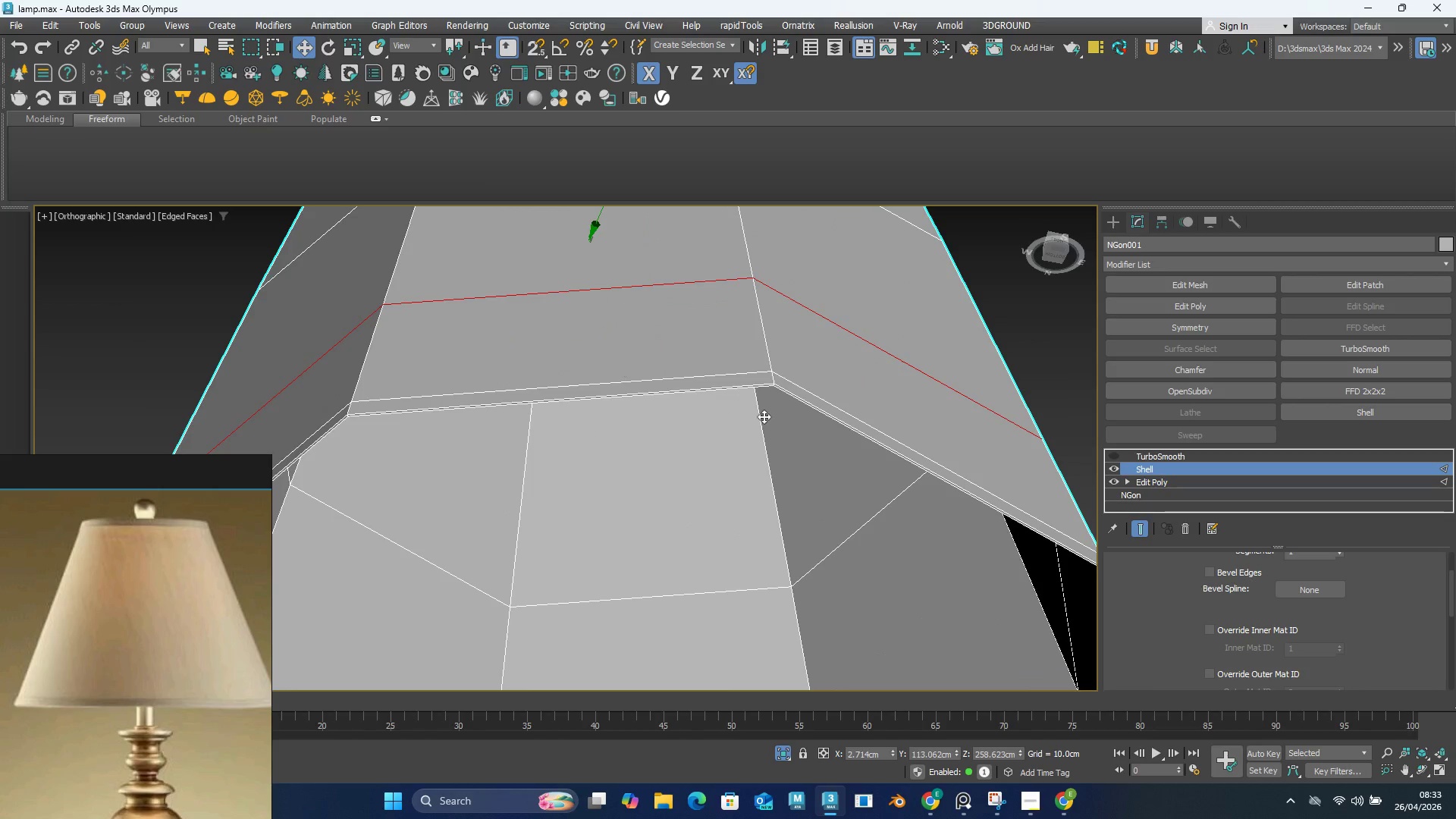 
hold_key(key=AltLeft, duration=8.41)
scroll: coordinate [789, 428], scroll_direction: up, amount: 4.0
 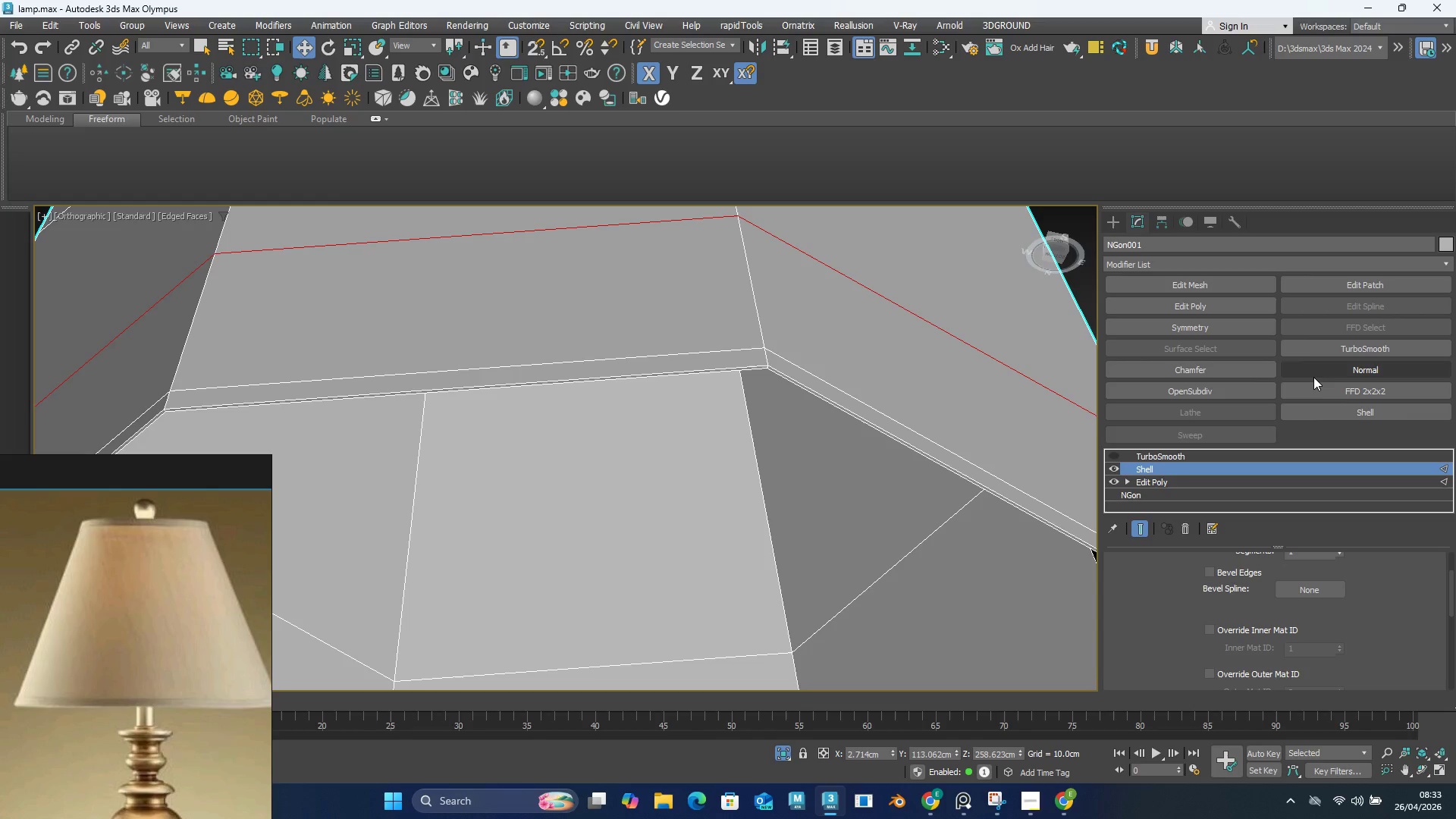 
left_click([1228, 309])
 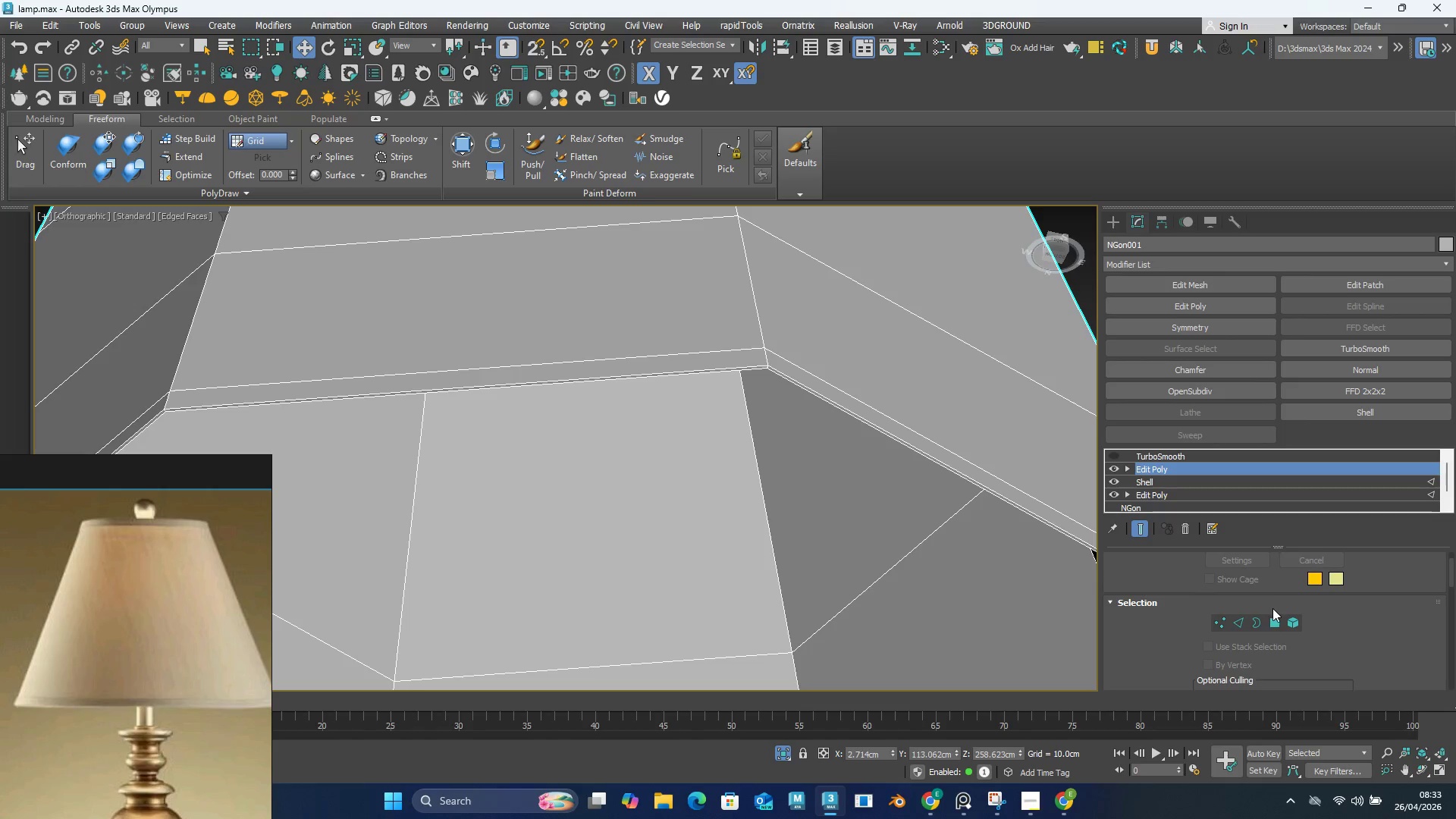 
left_click([1276, 619])
 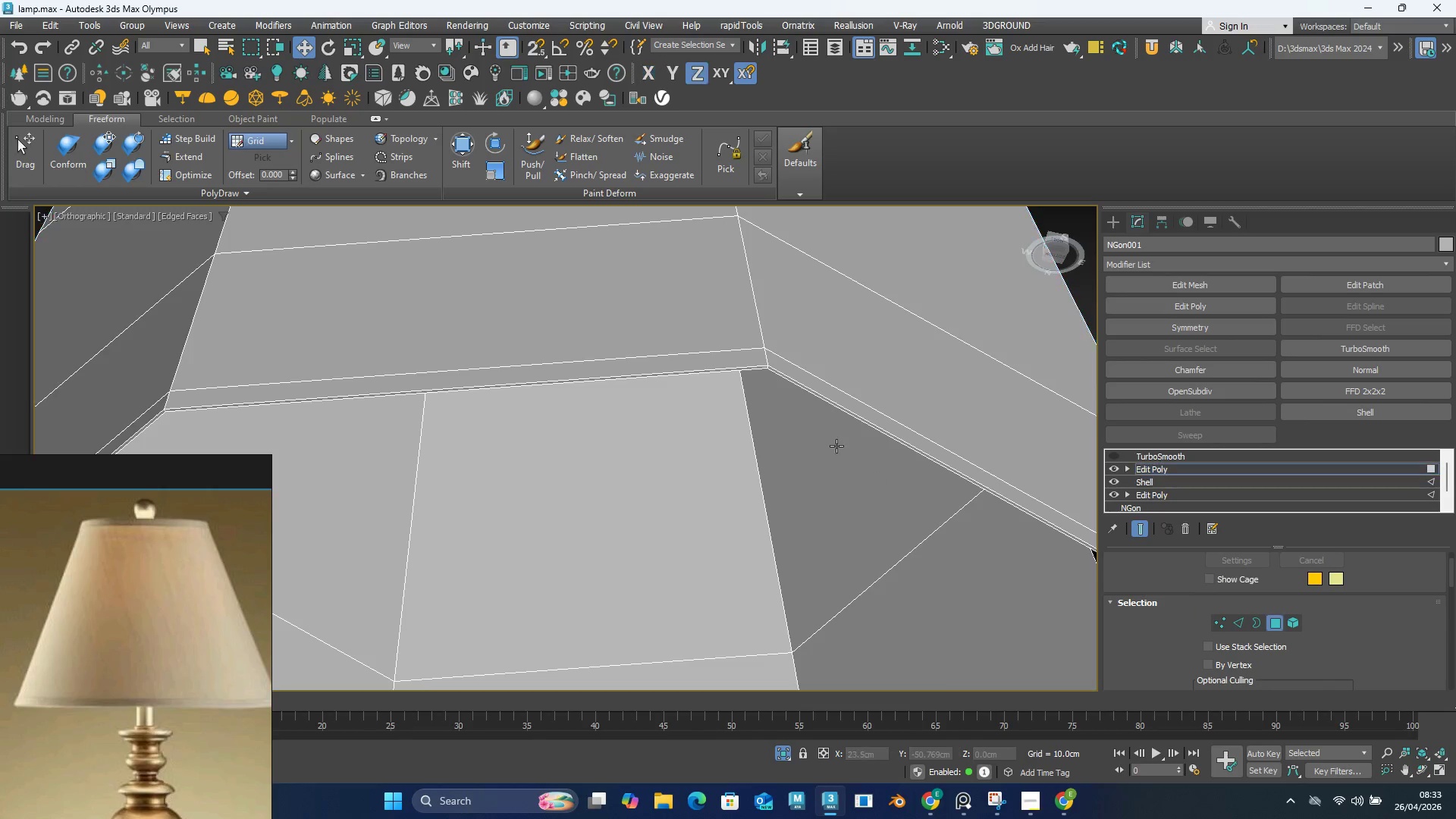 
hold_key(key=AltLeft, duration=0.7)
 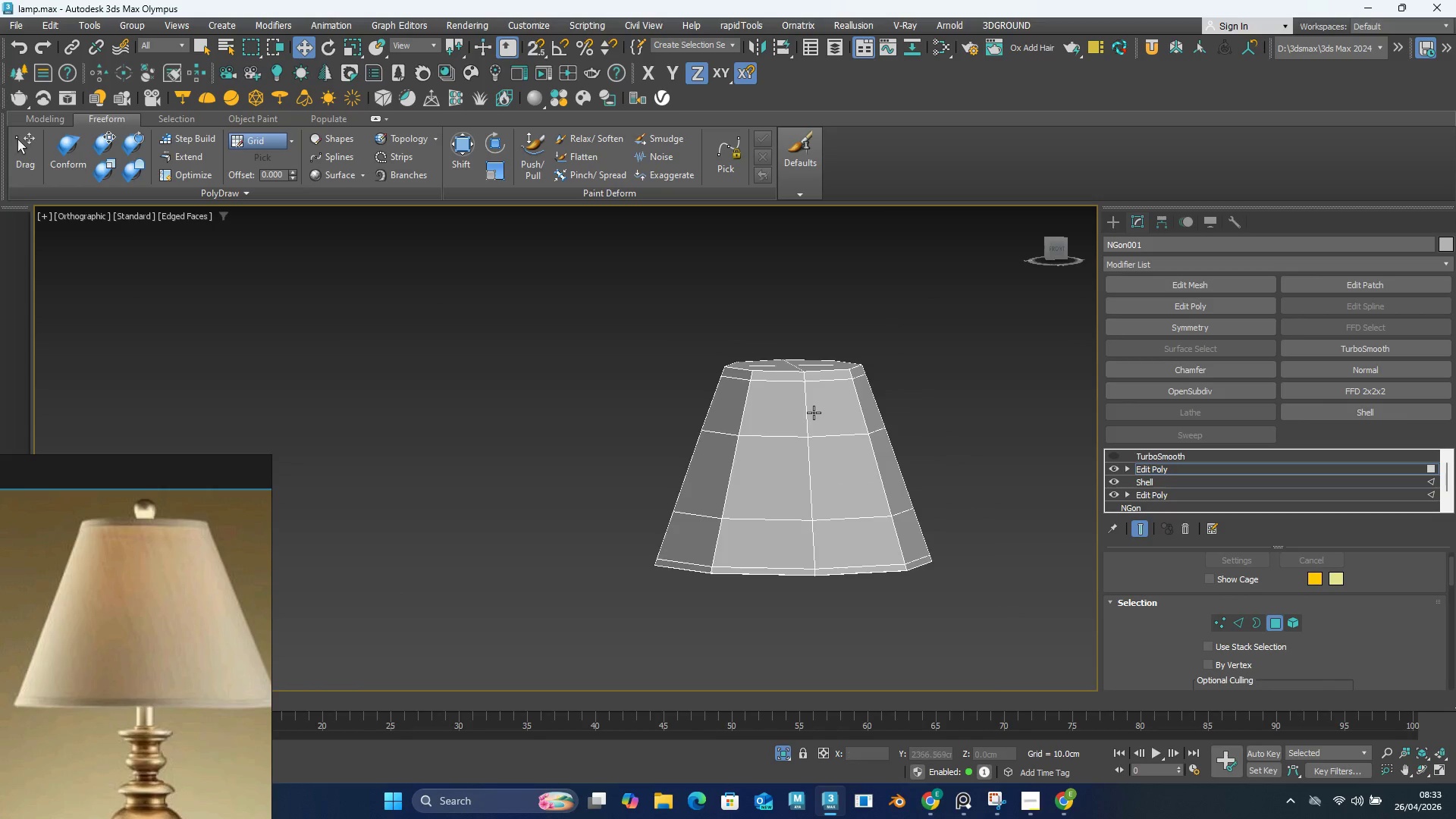 
scroll: coordinate [836, 446], scroll_direction: down, amount: 6.0
 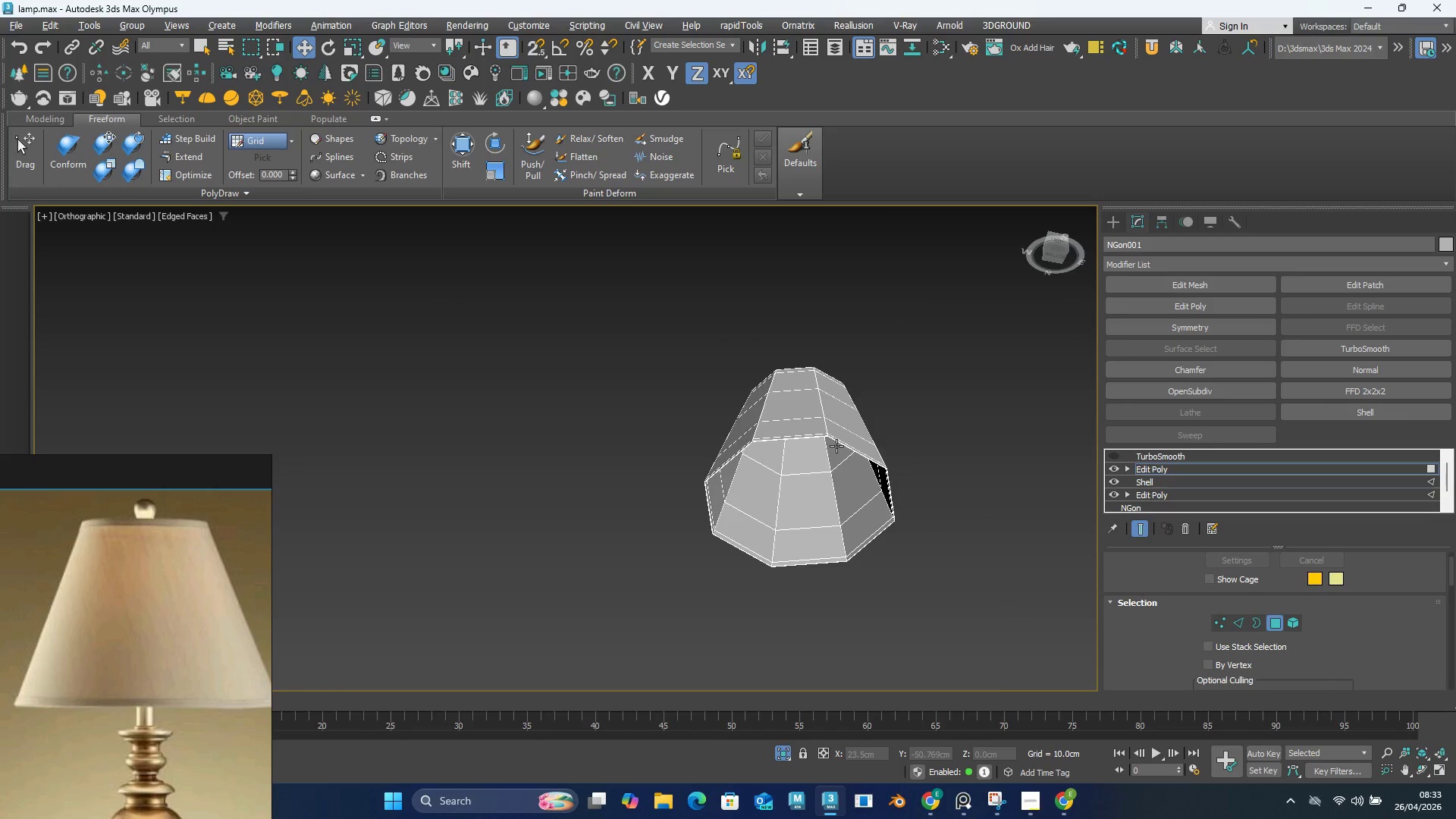 
scroll: coordinate [811, 392], scroll_direction: up, amount: 3.0
 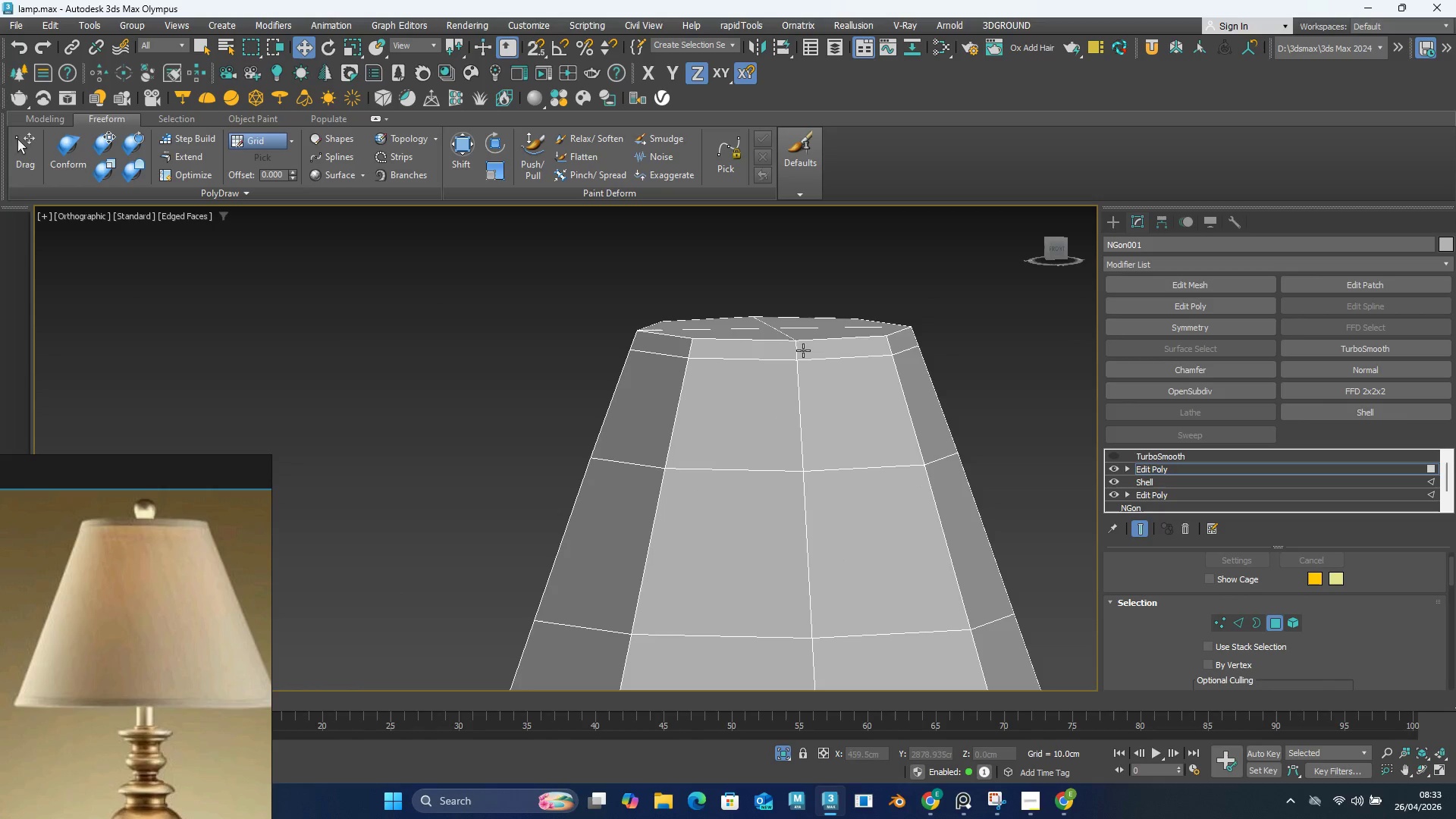 
left_click([803, 350])
 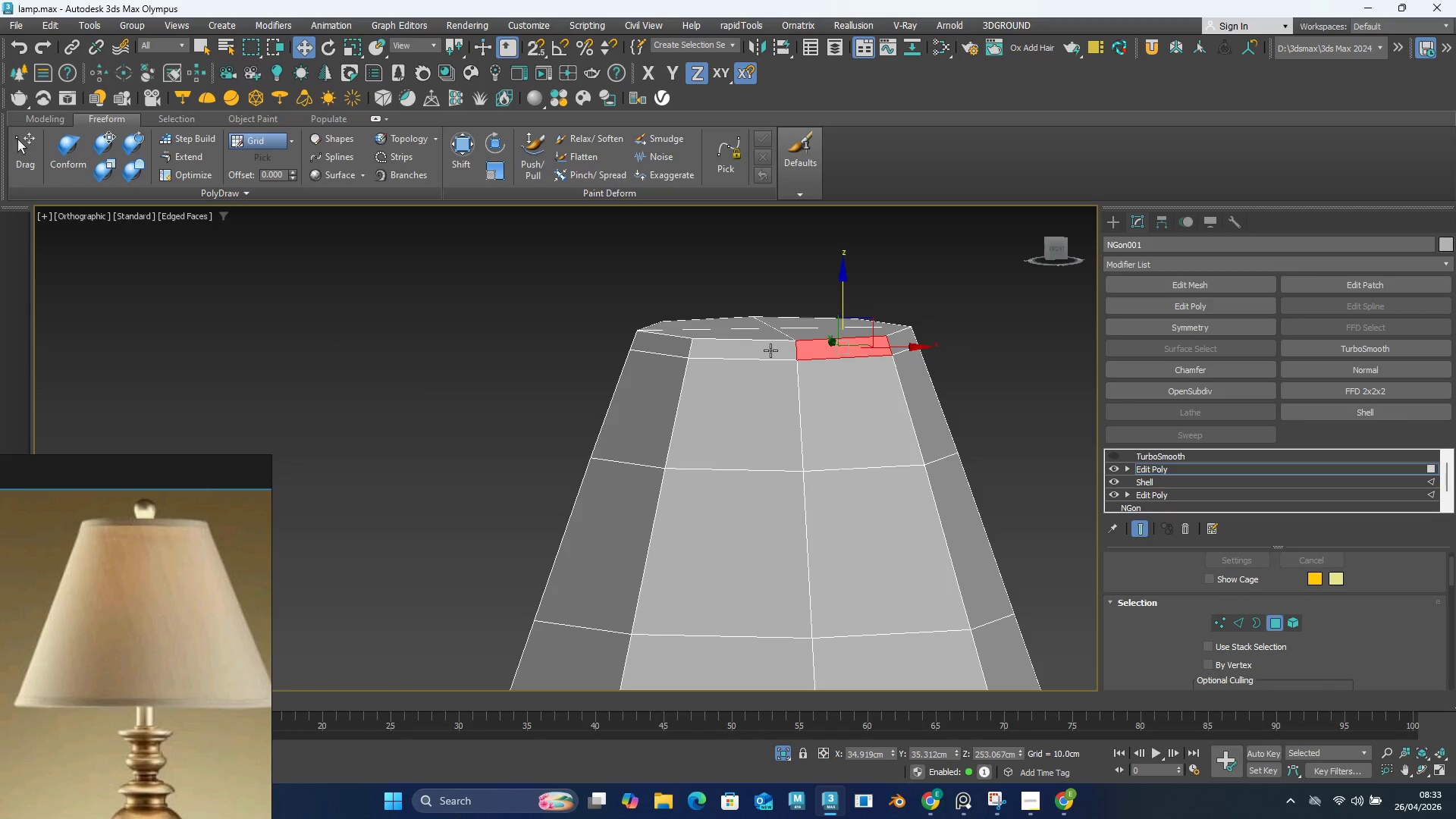 
hold_key(key=ControlLeft, duration=0.66)
double_click([765, 350])
 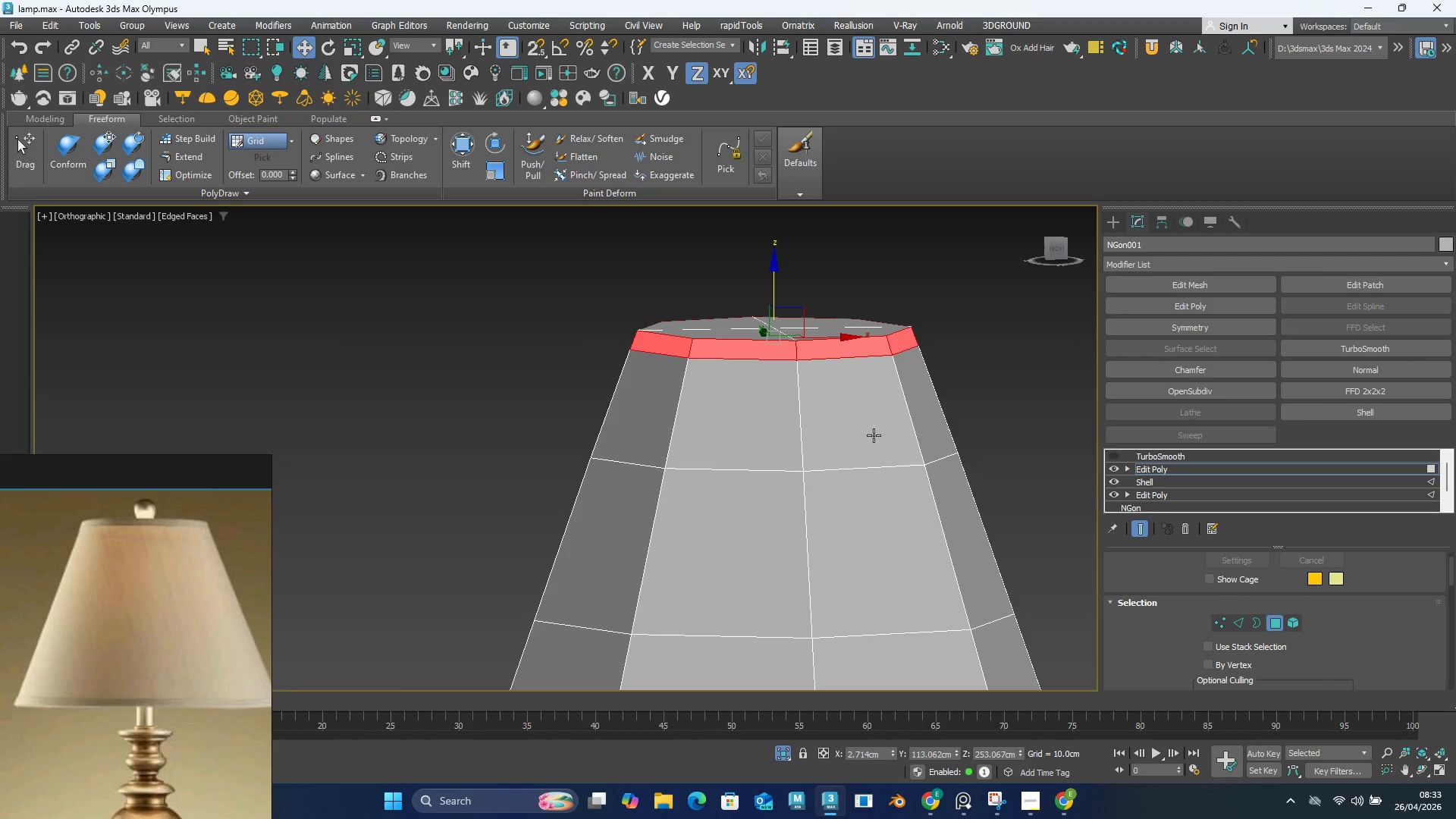 
scroll: coordinate [872, 438], scroll_direction: down, amount: 2.0
 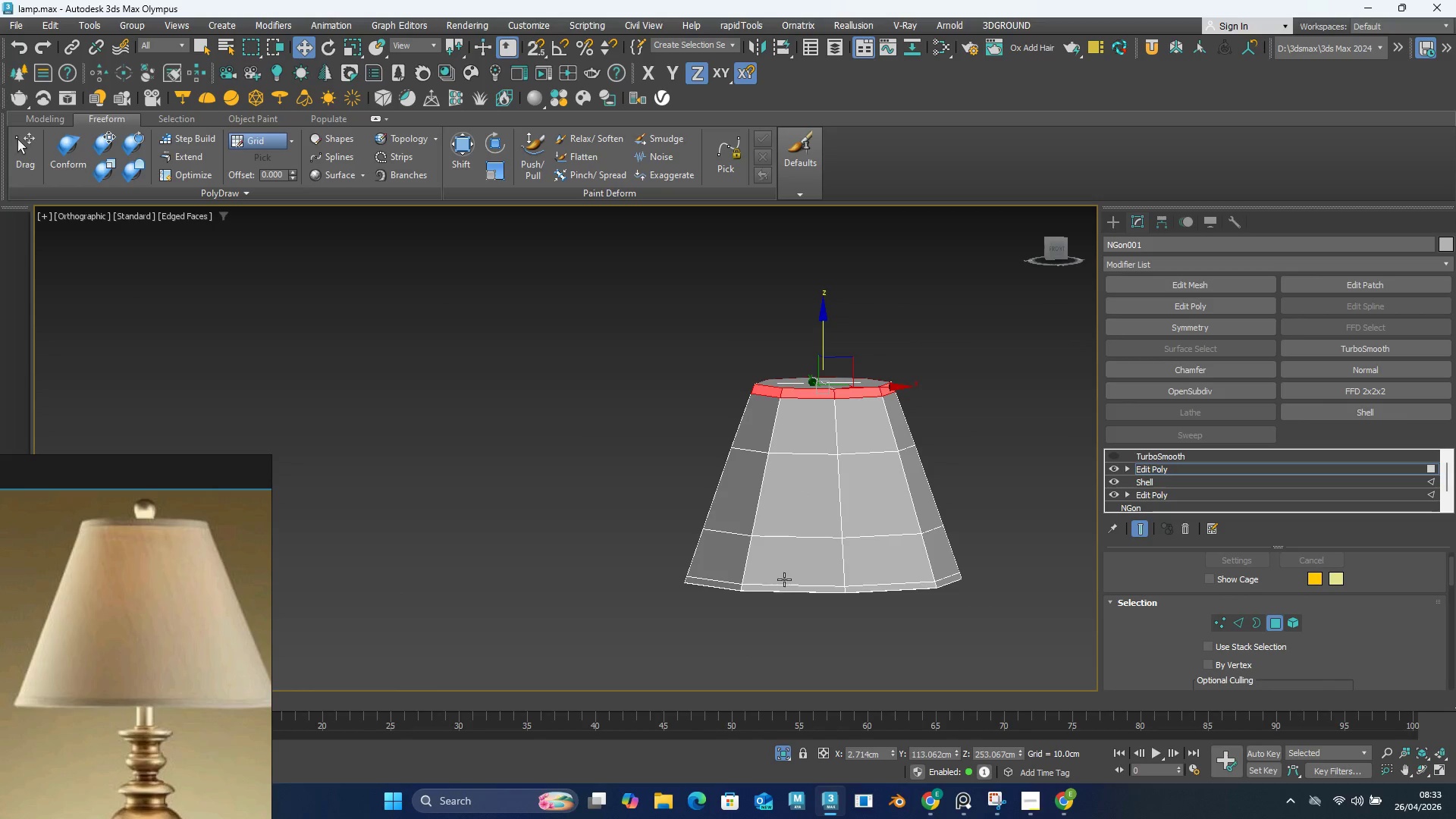 
hold_key(key=AltLeft, duration=0.67)
 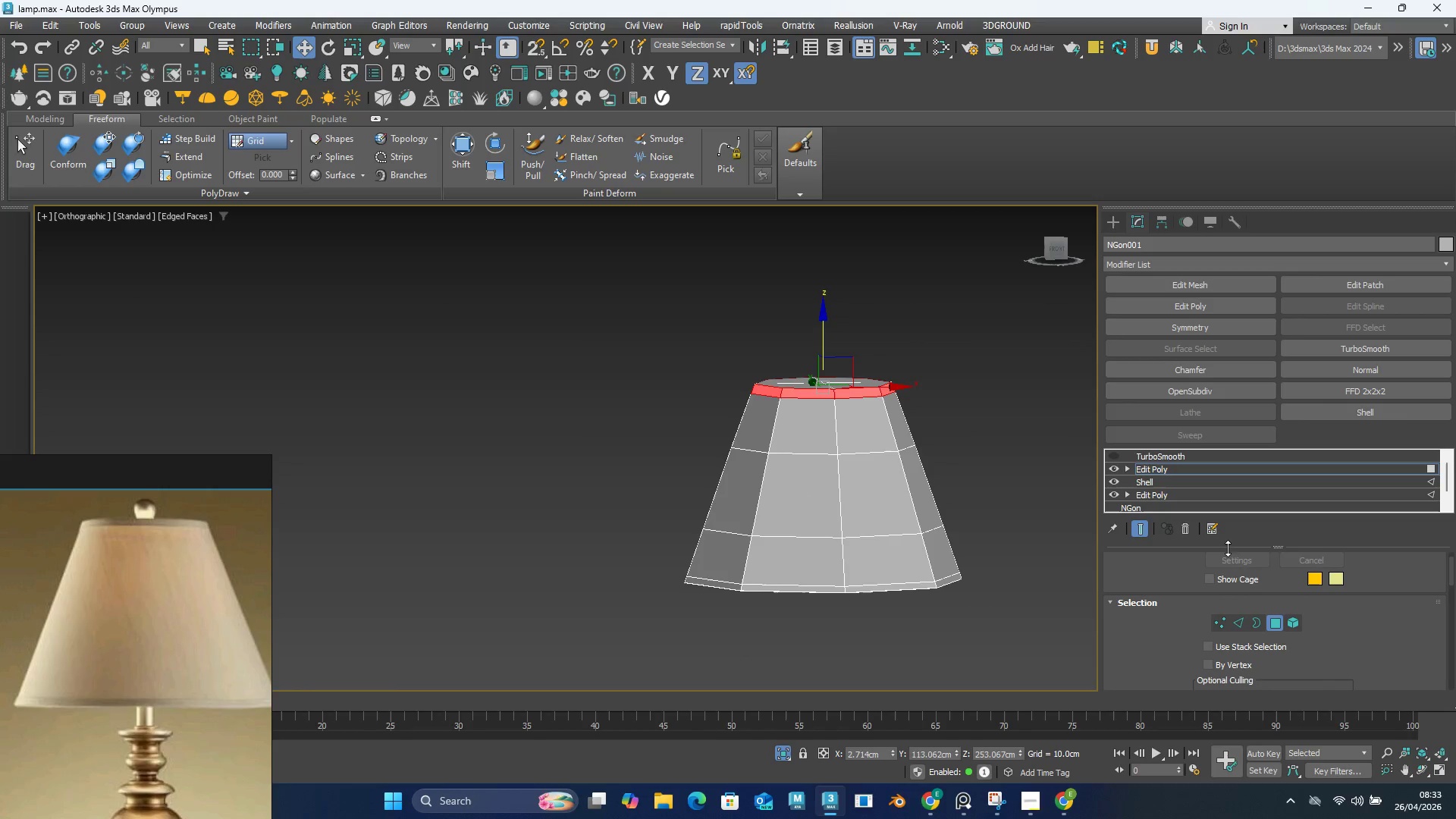 
scroll: coordinate [1279, 628], scroll_direction: down, amount: 13.0
 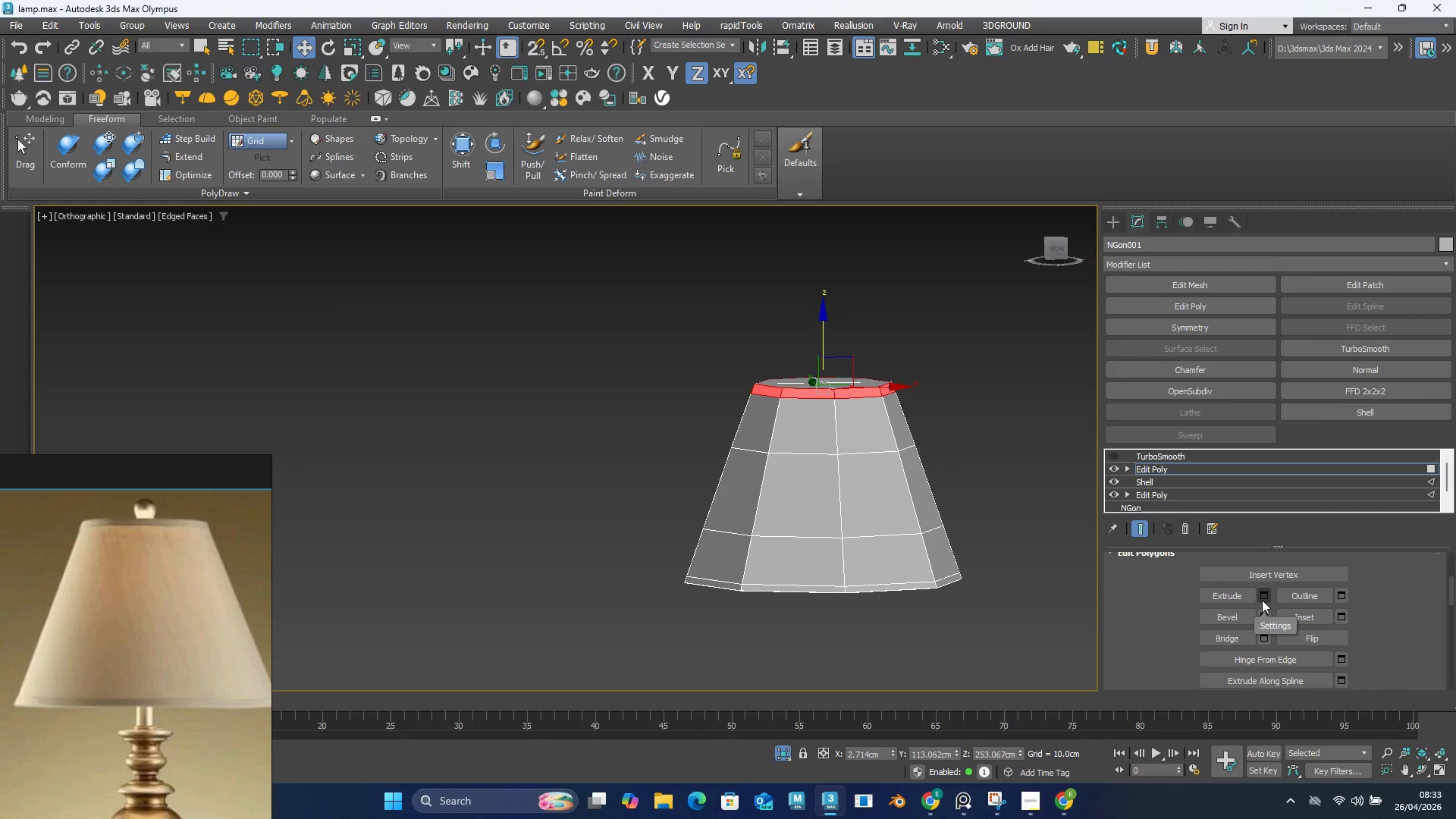 
left_click([1262, 600])
 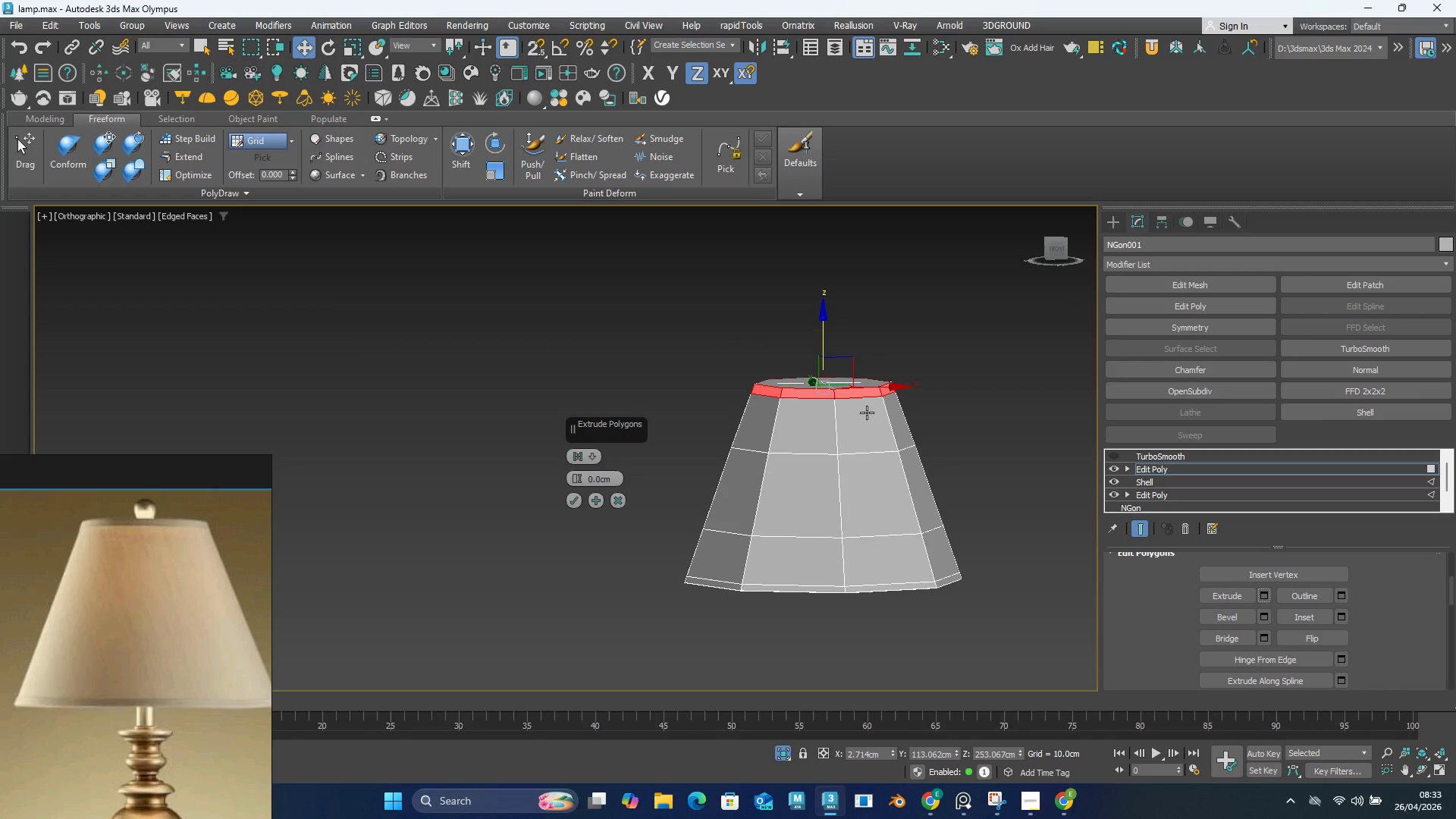 
scroll: coordinate [860, 400], scroll_direction: up, amount: 5.0
 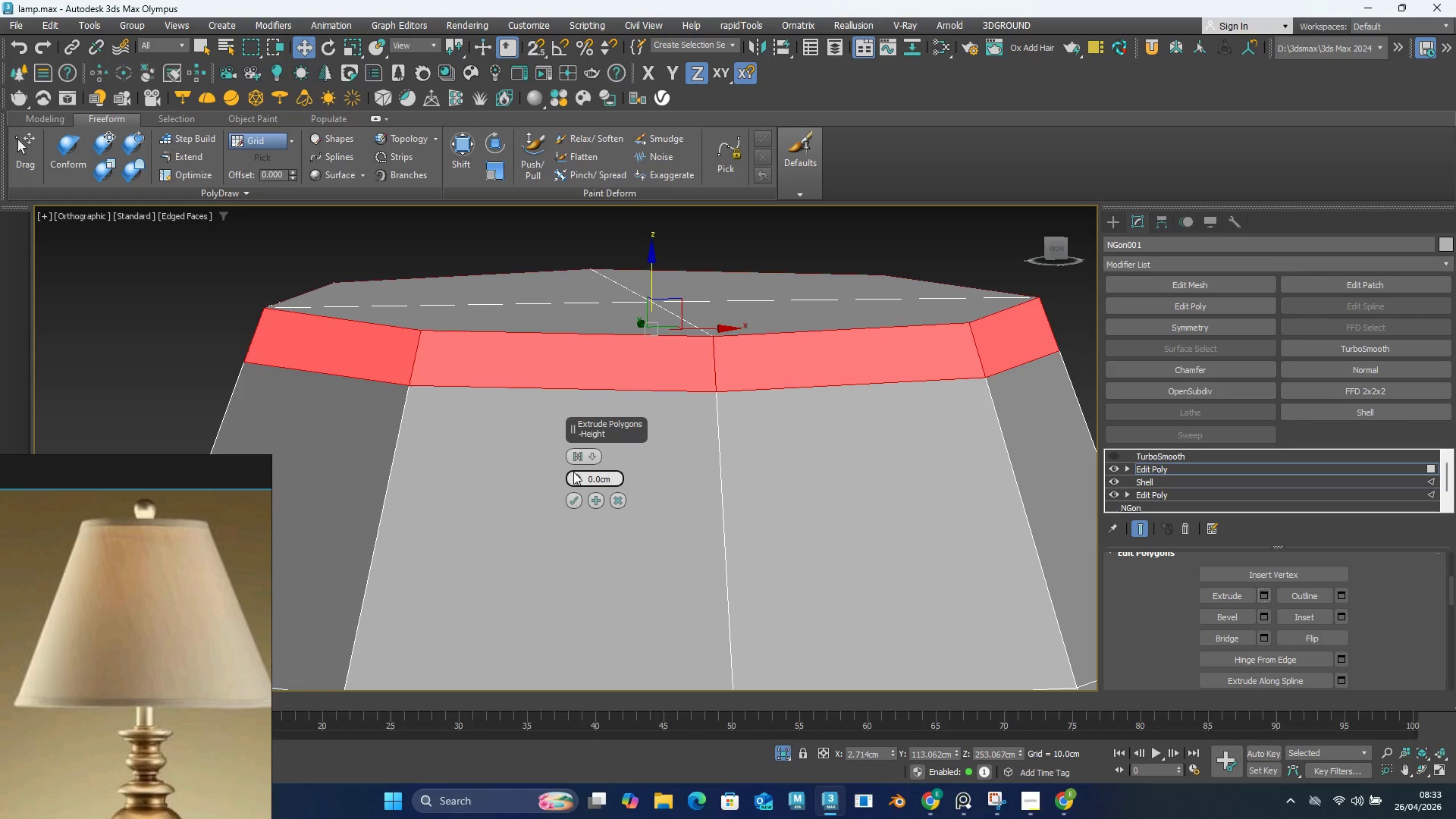 
left_click_drag(start_coordinate=[573, 475], to_coordinate=[573, 463])
 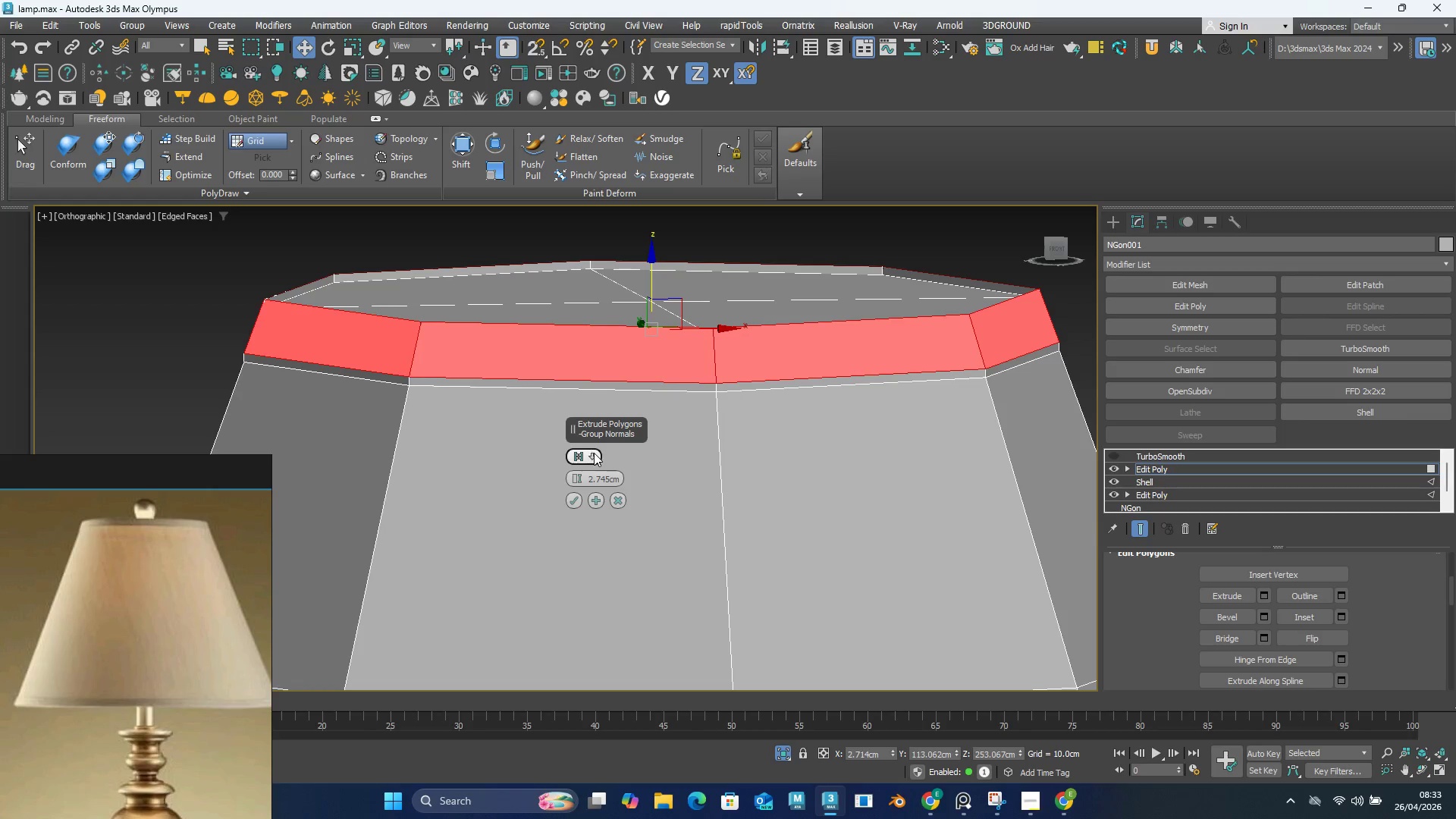 
left_click([595, 453])
 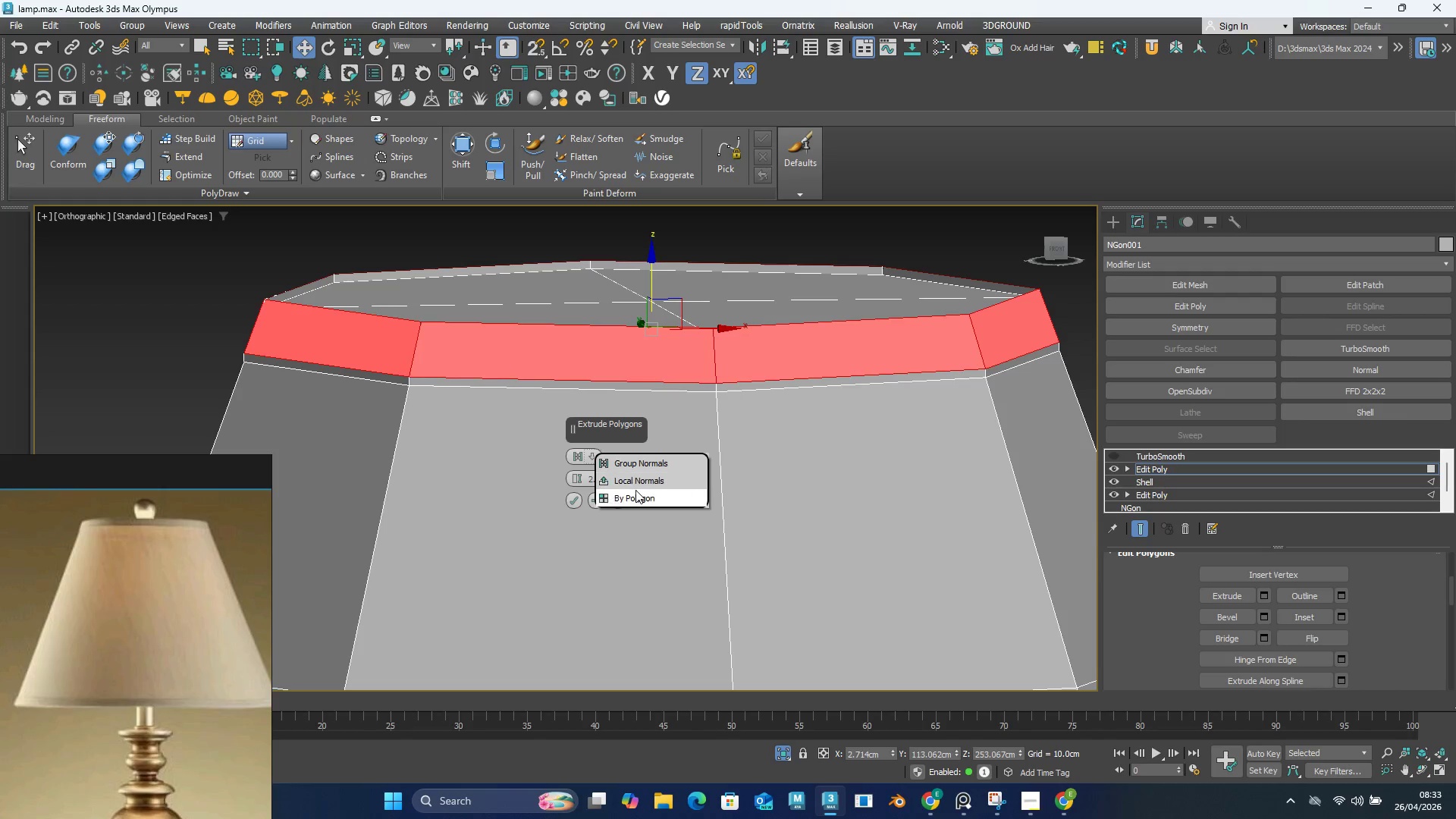 
left_click([638, 487])
 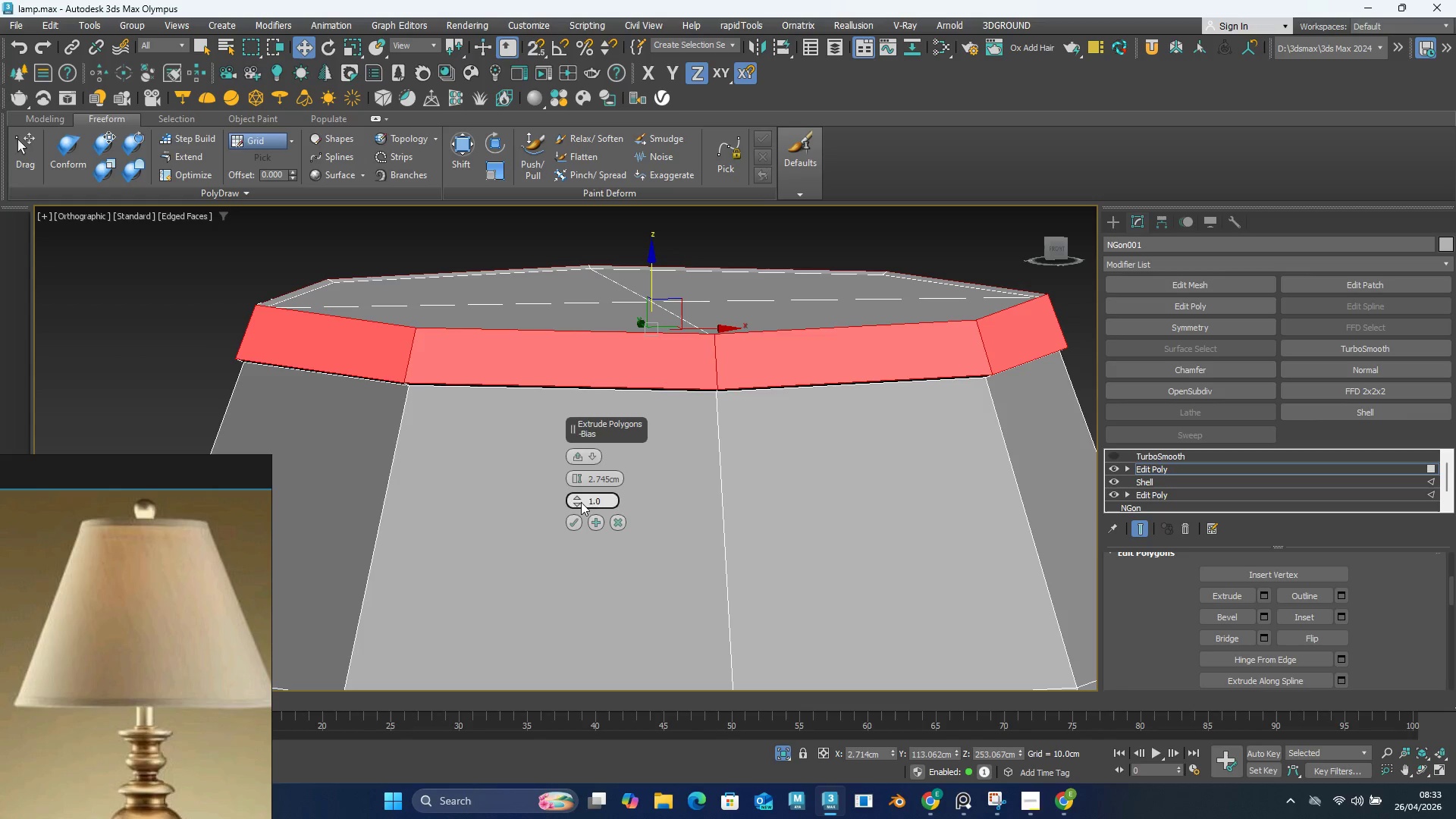 
left_click([572, 526])
 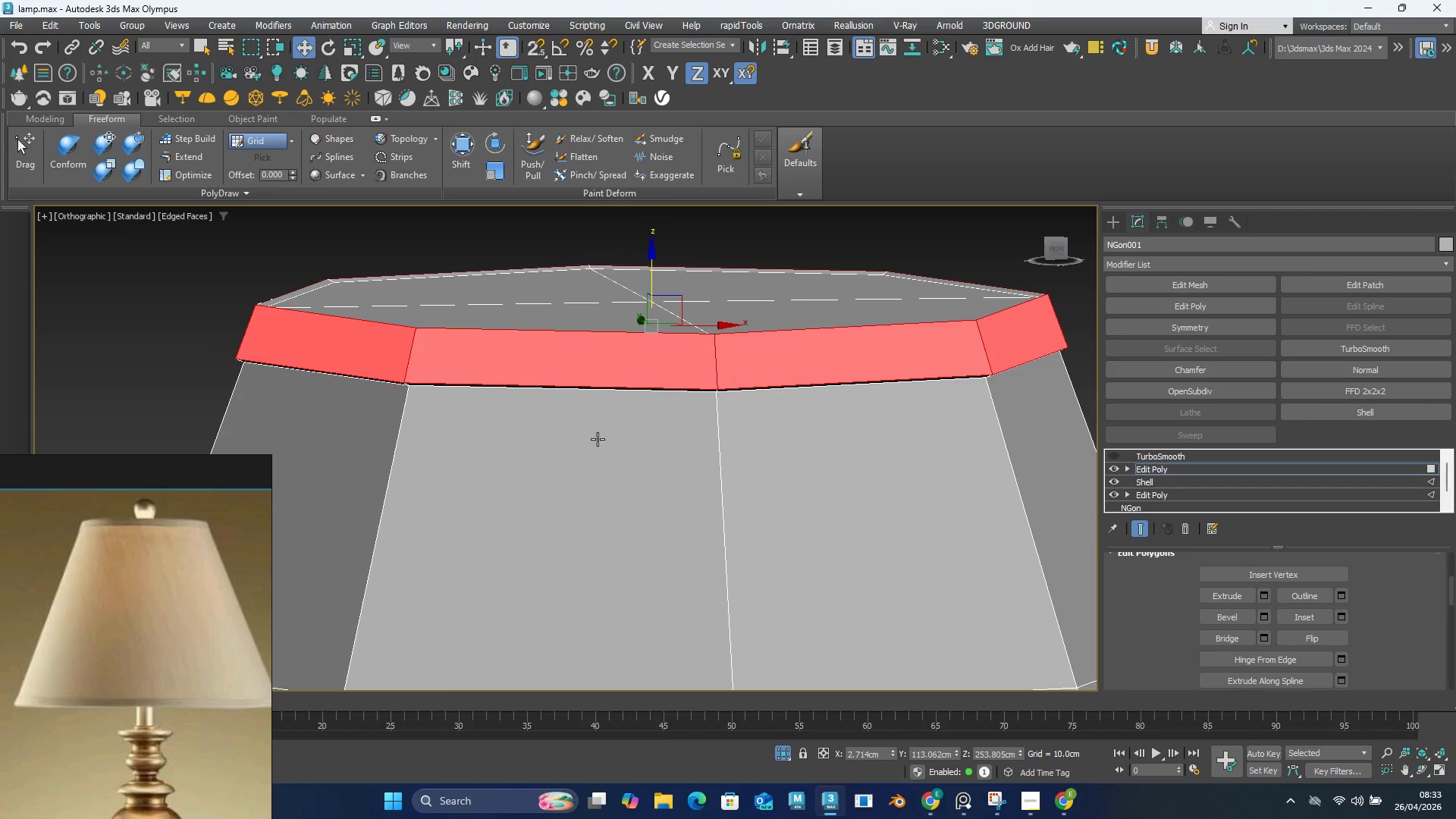 
hold_key(key=AltLeft, duration=0.97)
 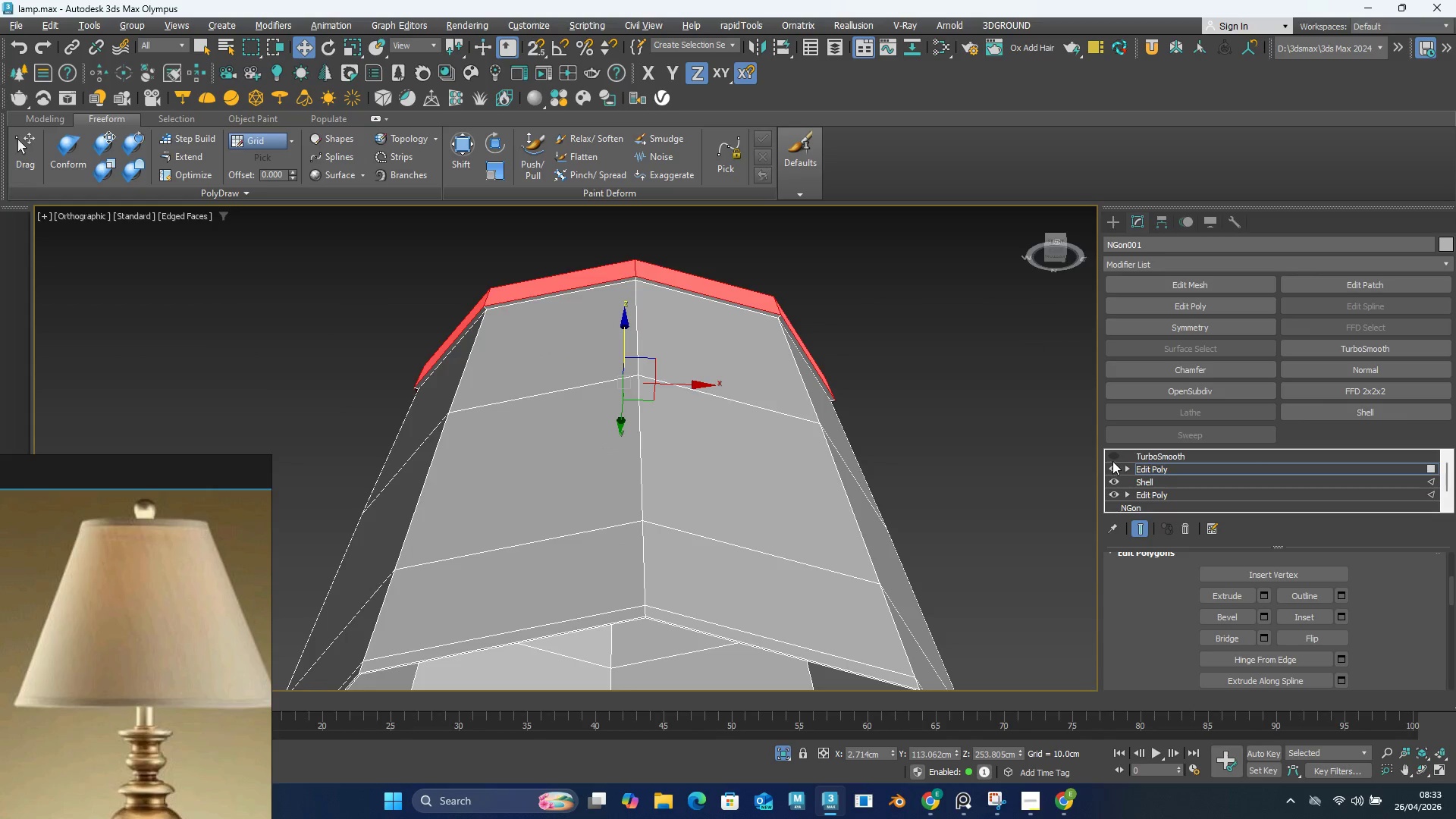 
scroll: coordinate [598, 439], scroll_direction: down, amount: 2.0
 